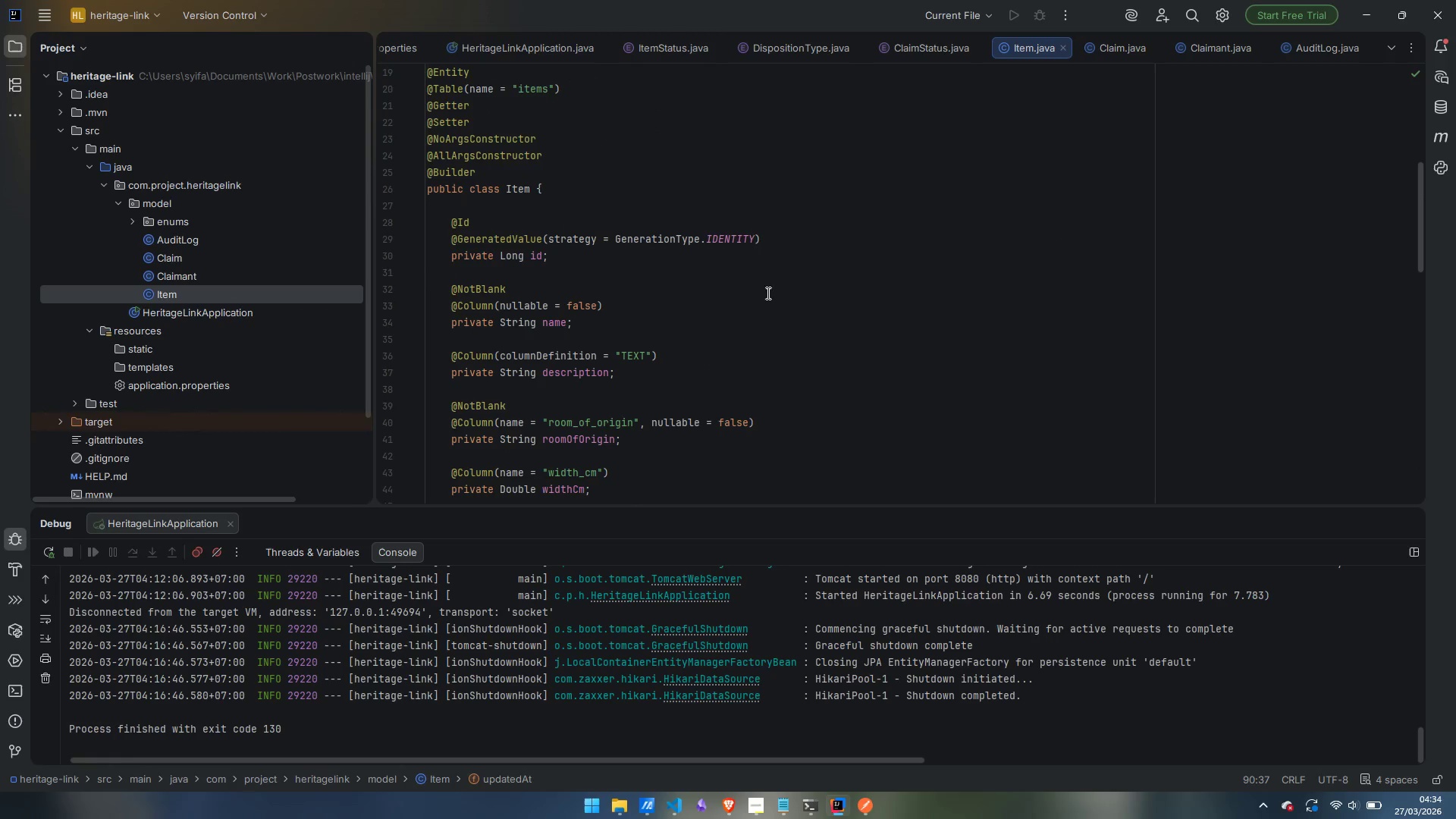 
scroll: coordinate [614, 293], scroll_direction: up, amount: 7.0
 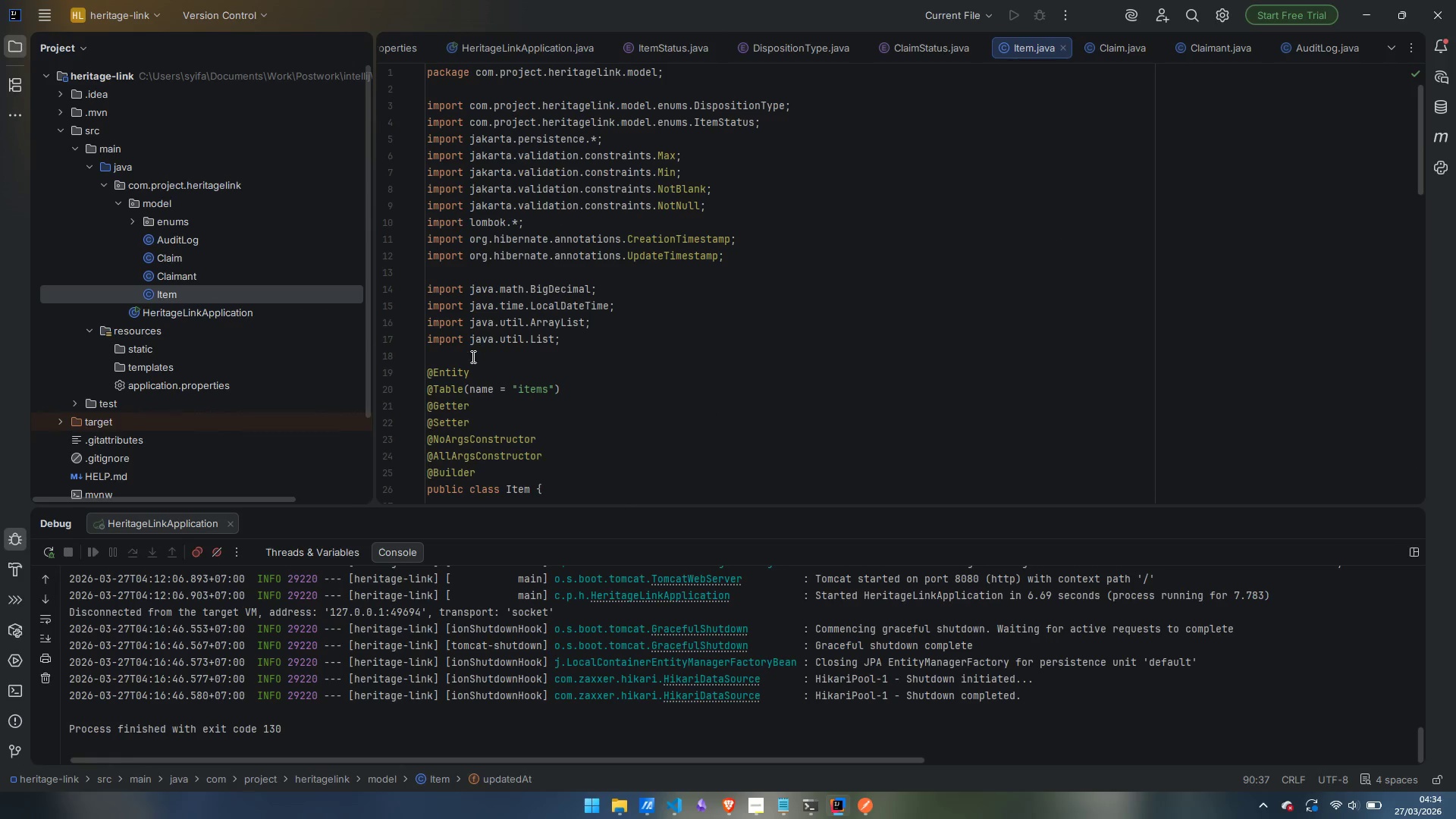 
left_click([472, 356])
 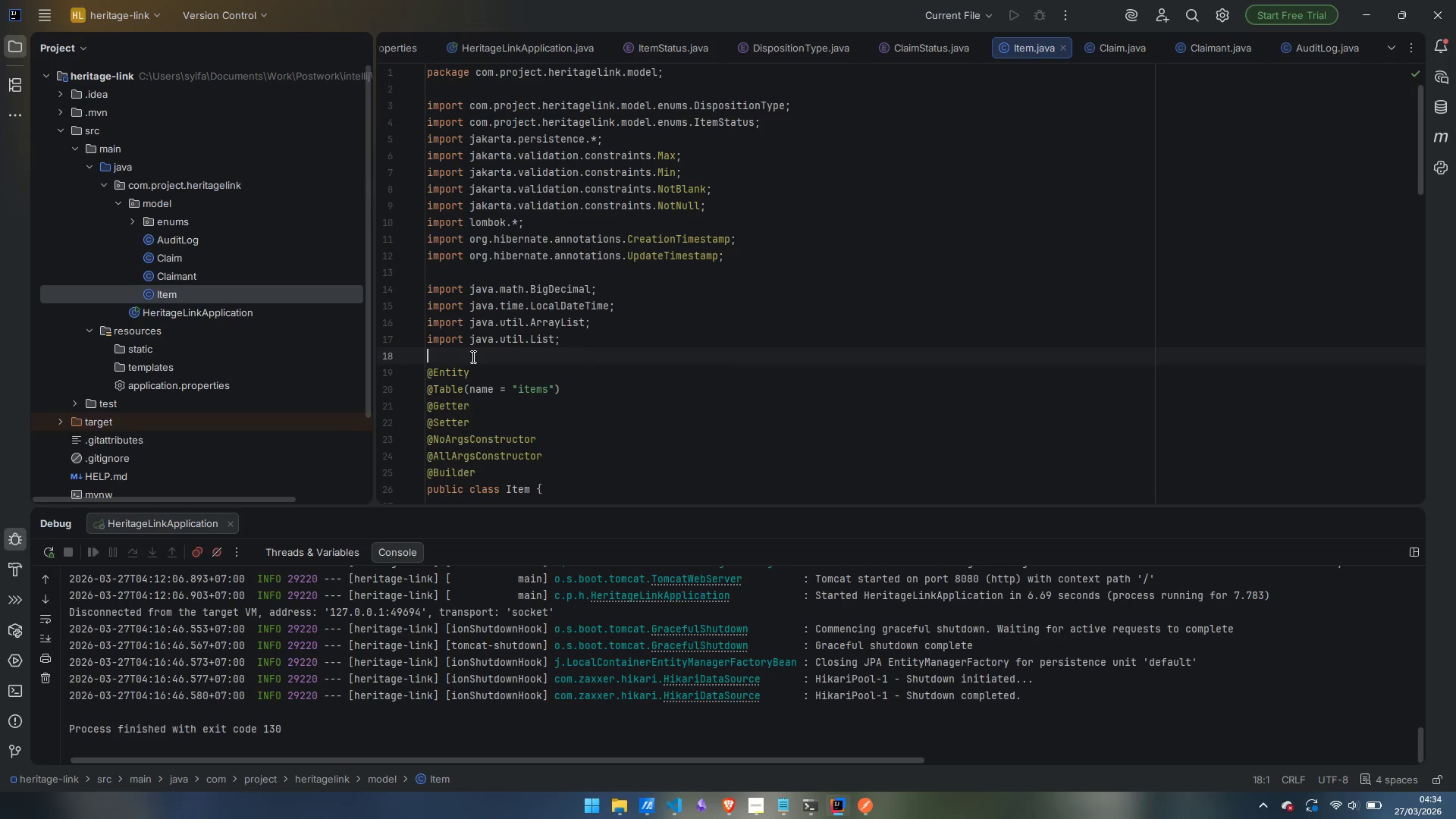 
key(Enter)
 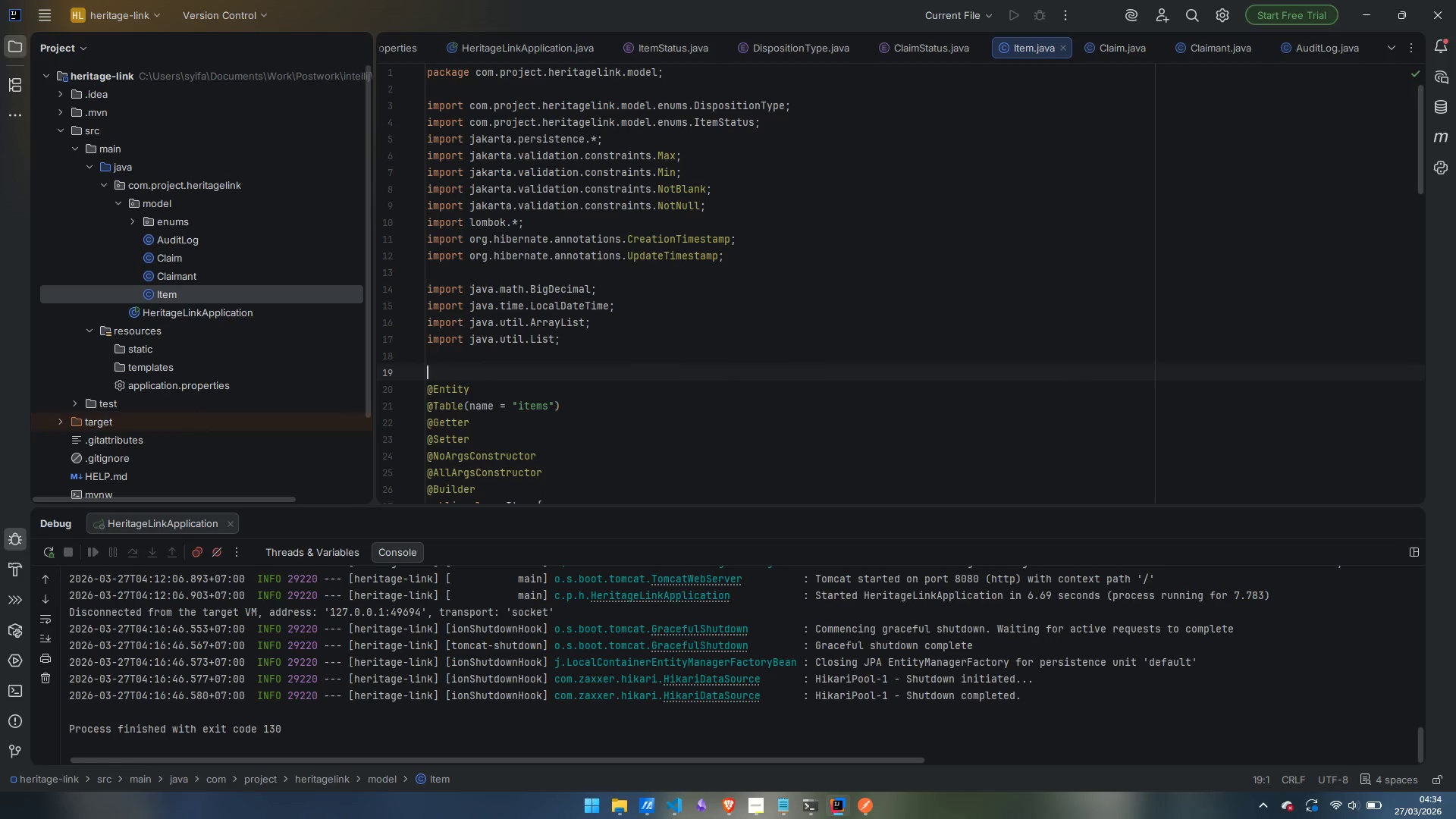 
type(/**)
 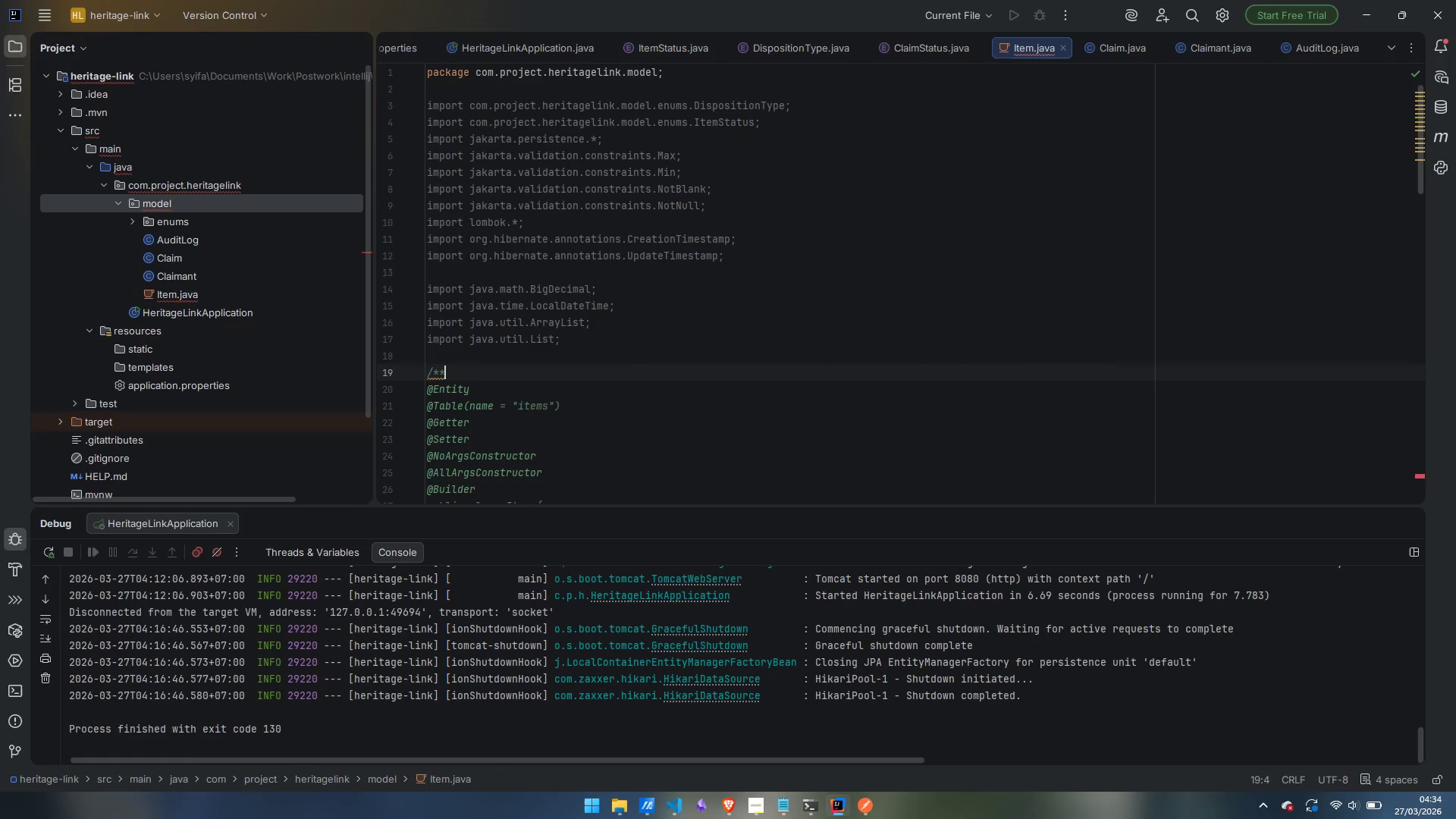 
key(Enter)
 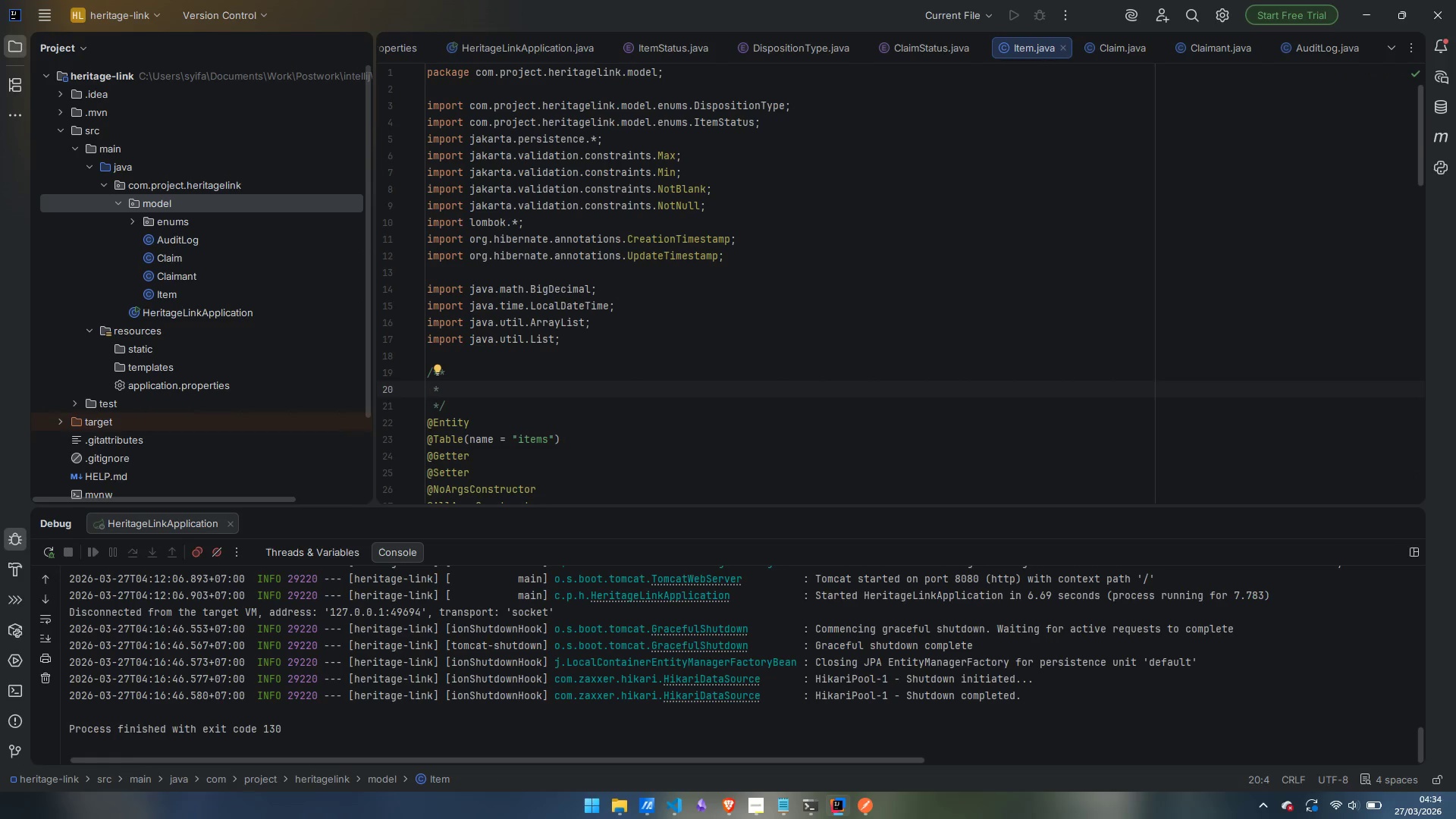 
type(Represents a physical item in a client's household inventory.)
 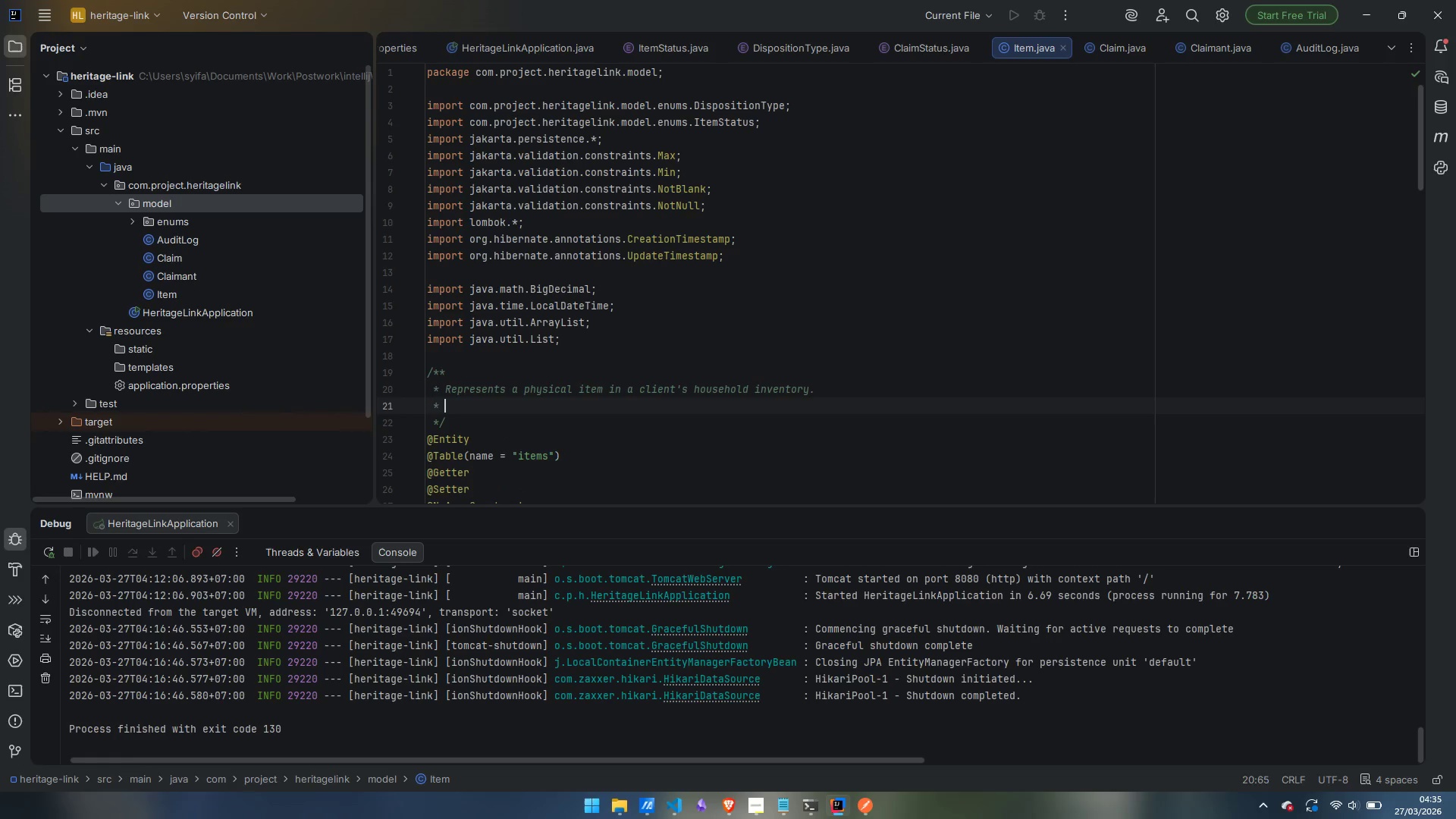 
key(Enter)
 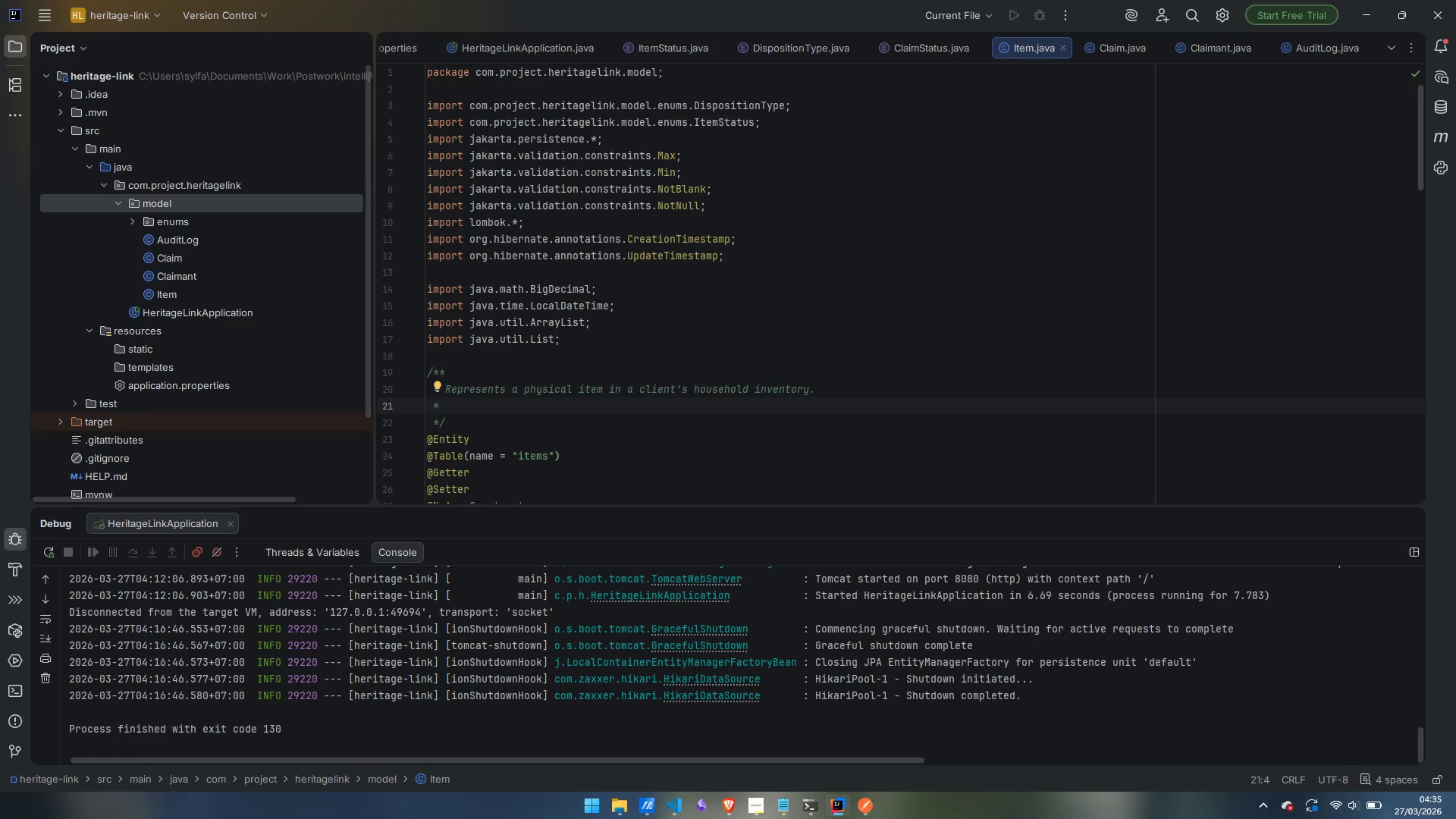 
wait(10.56)
 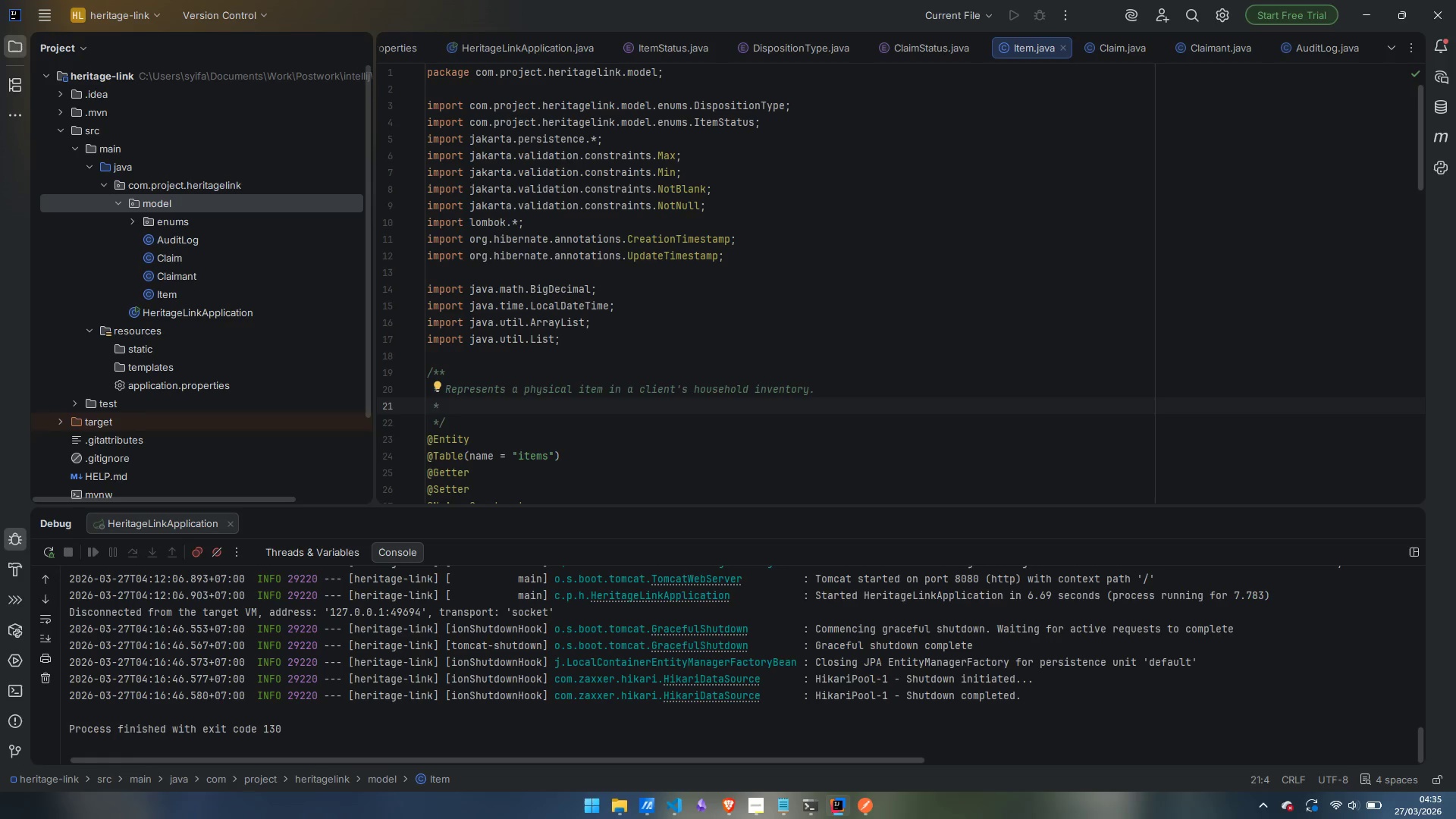 
type(Tracks the fui)
key(Backspace)
key(Backspace)
type(ull lifecycle from initial cataloging to final disposition.)
 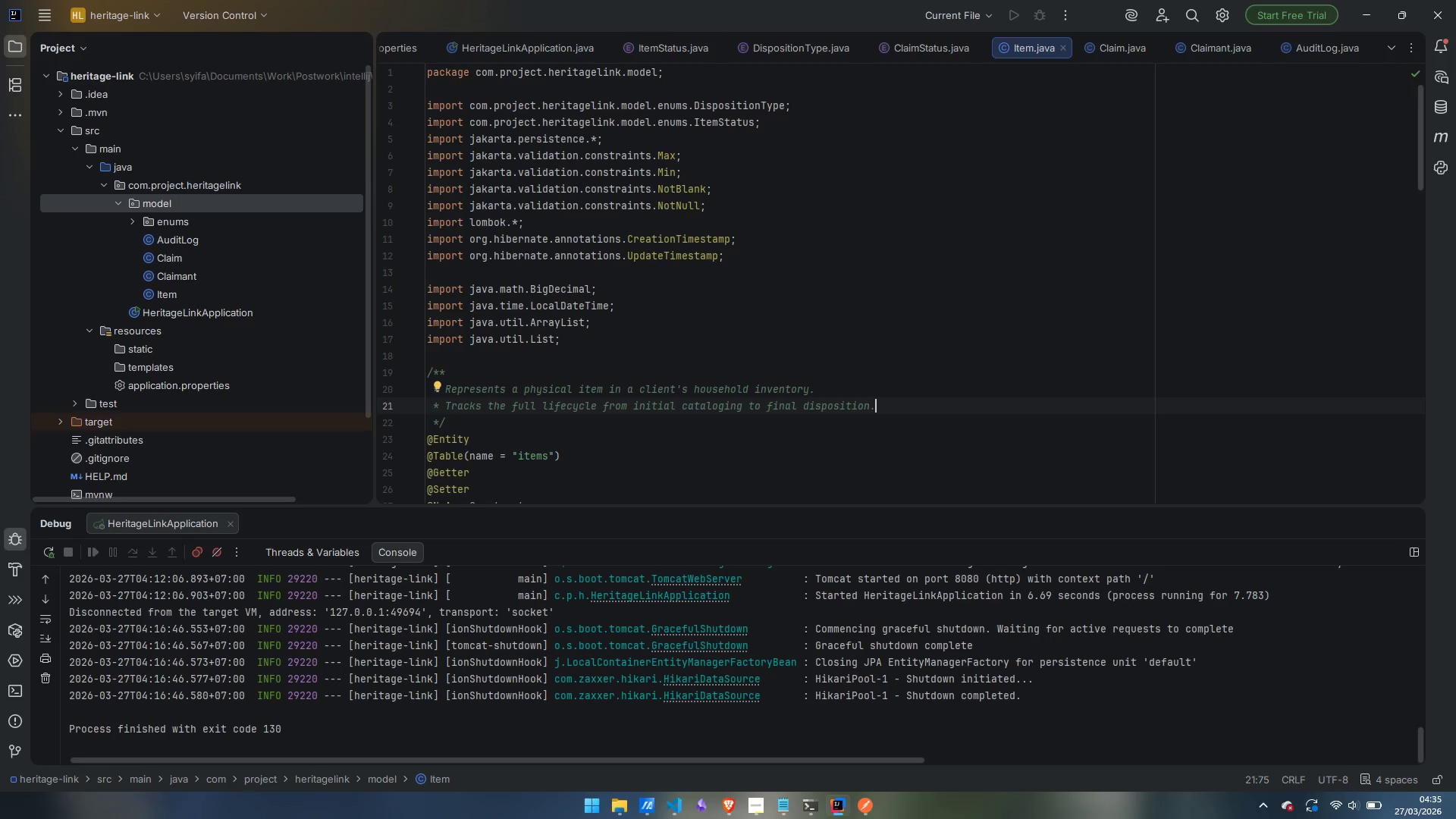 
wait(5.98)
 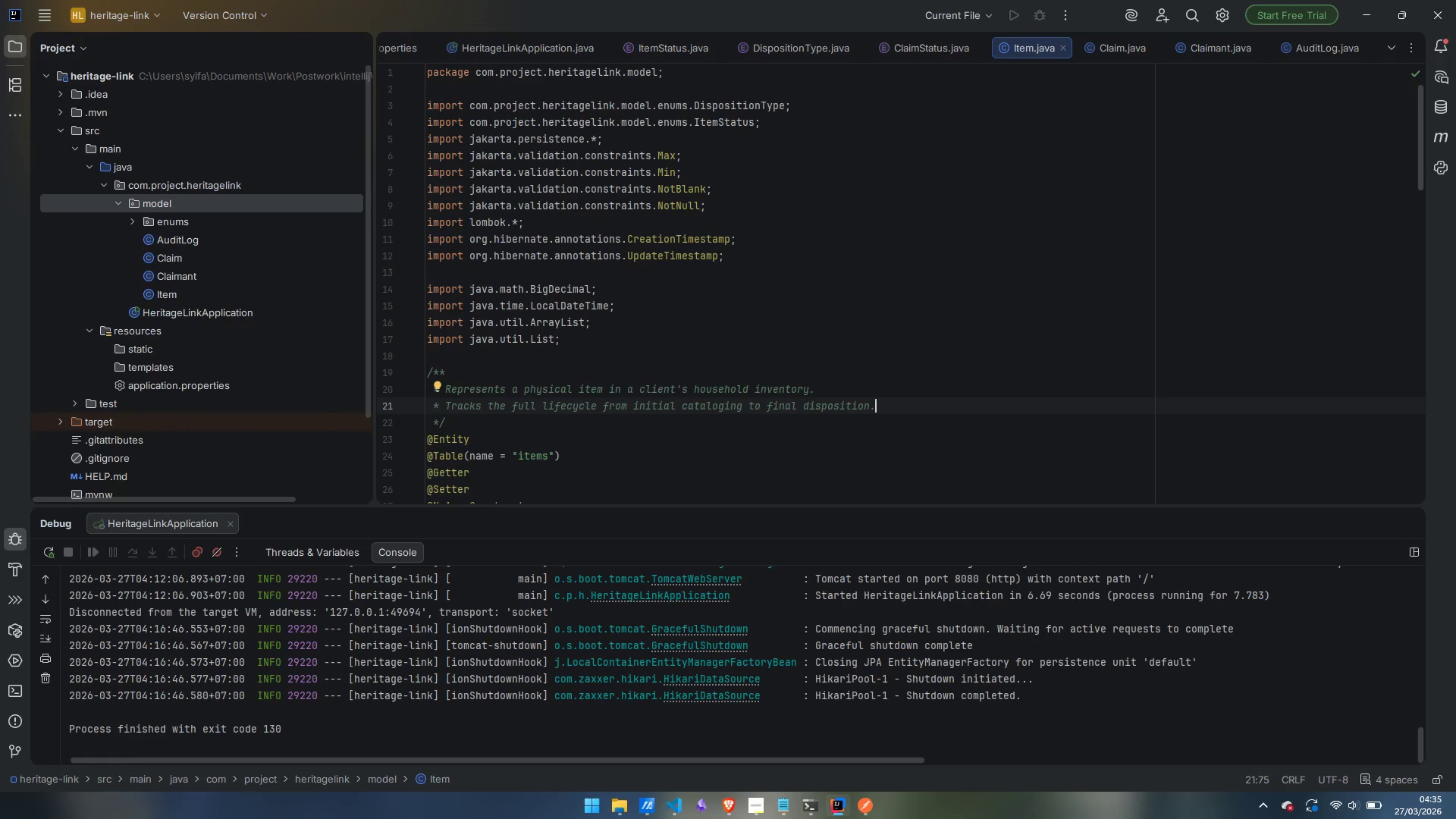 
scroll: coordinate [532, 344], scroll_direction: down, amount: 19.0
 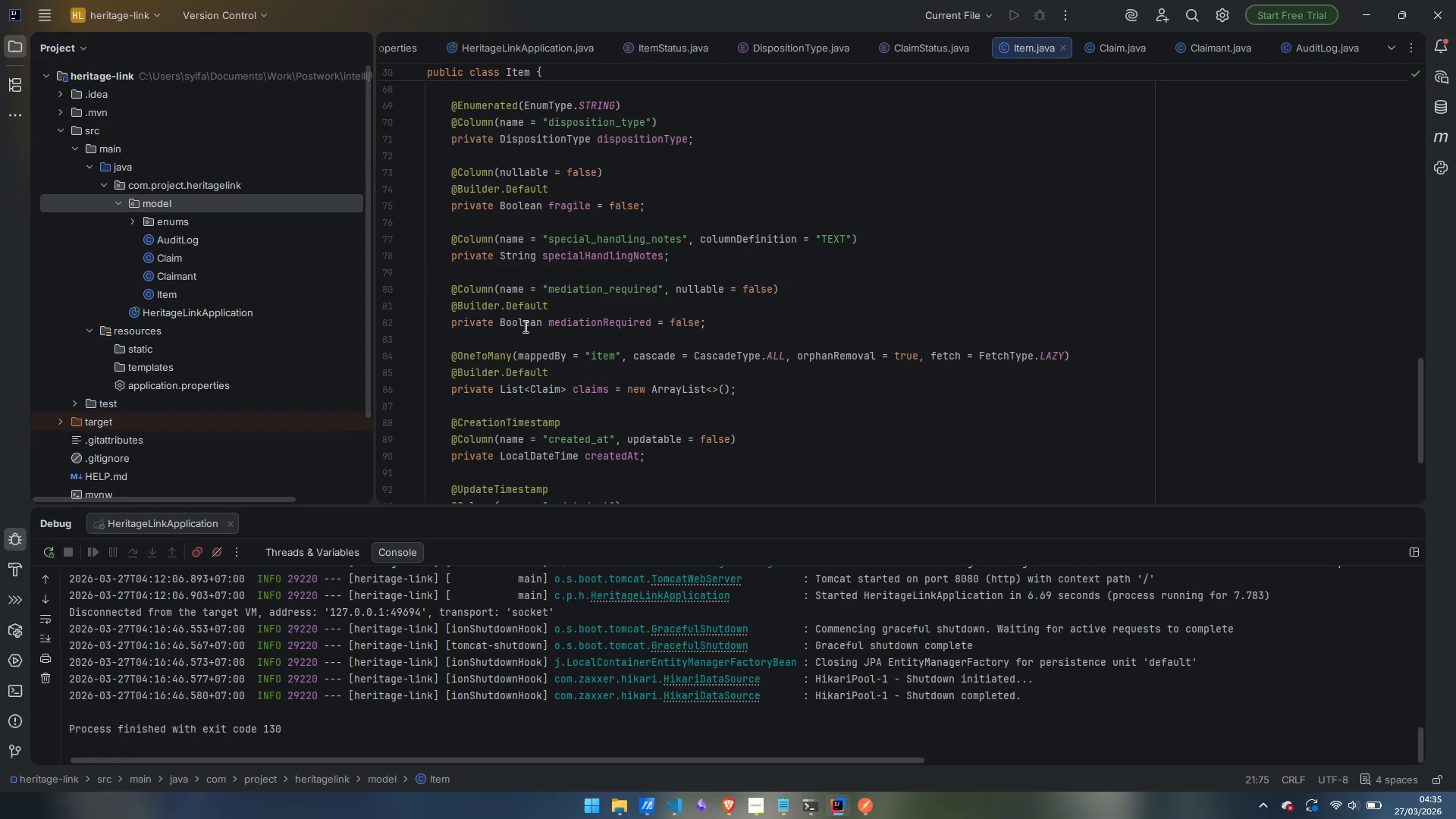 
left_click([497, 275])
 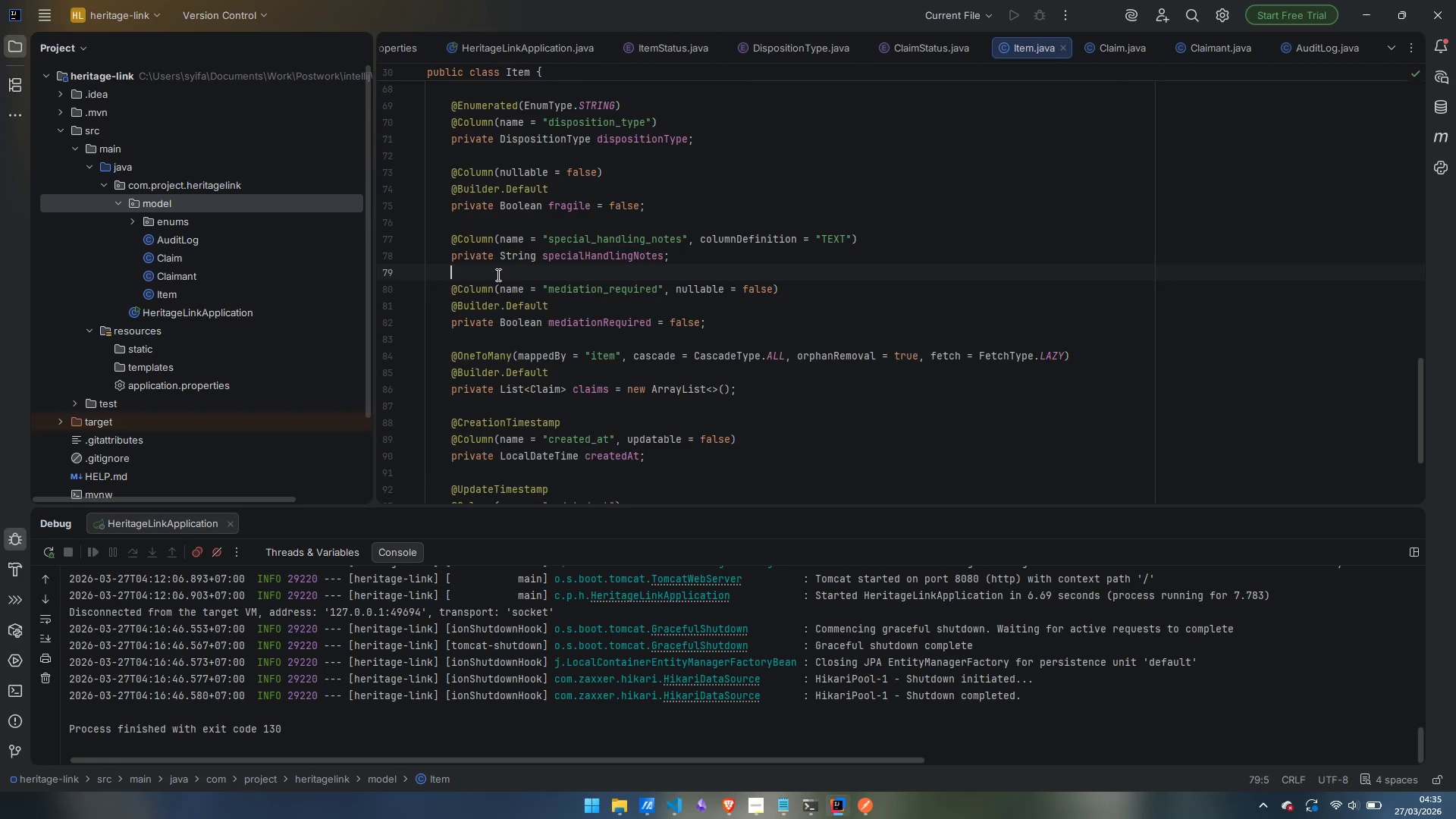 
key(Enter)
 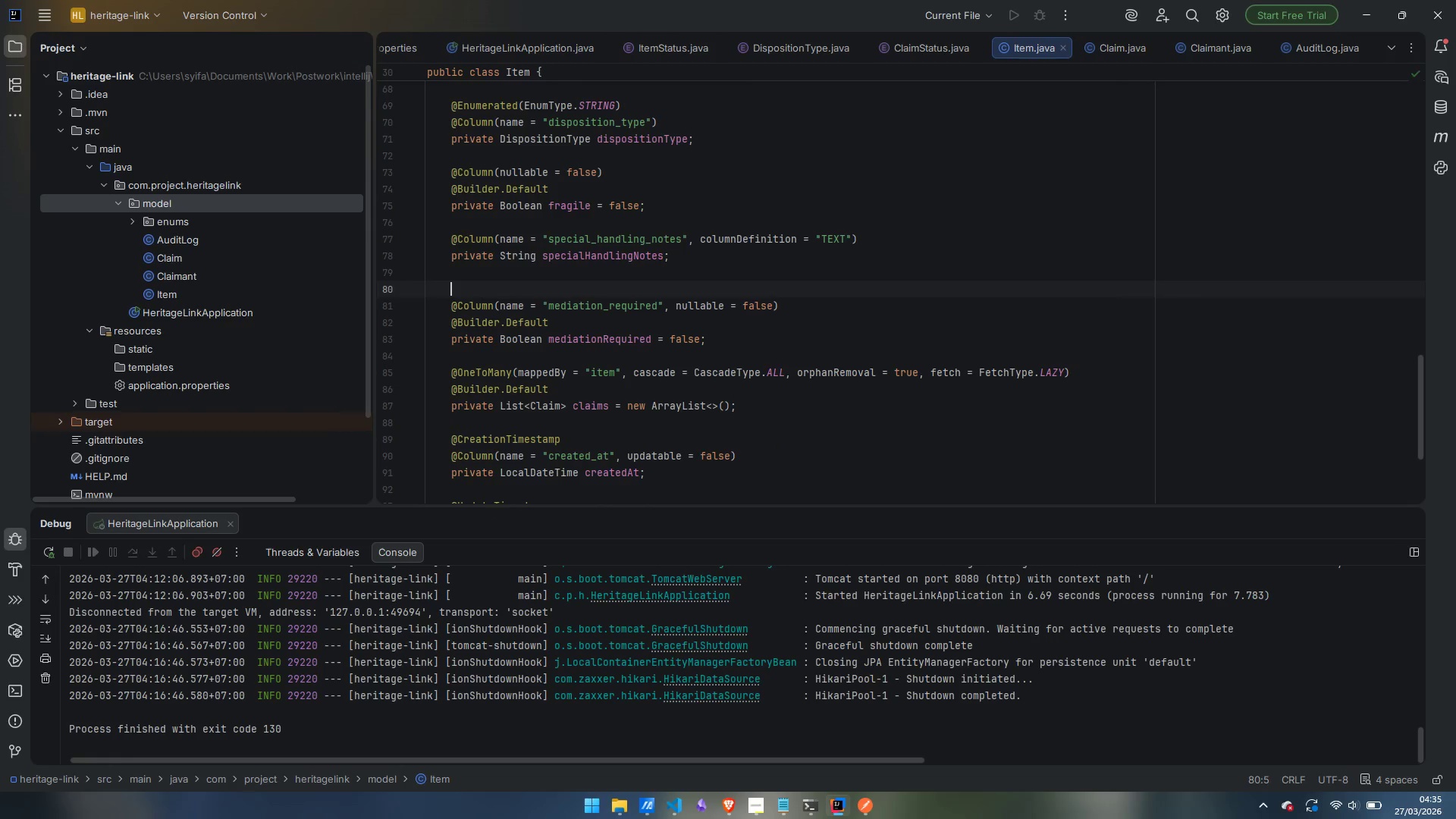 
type(/**)
 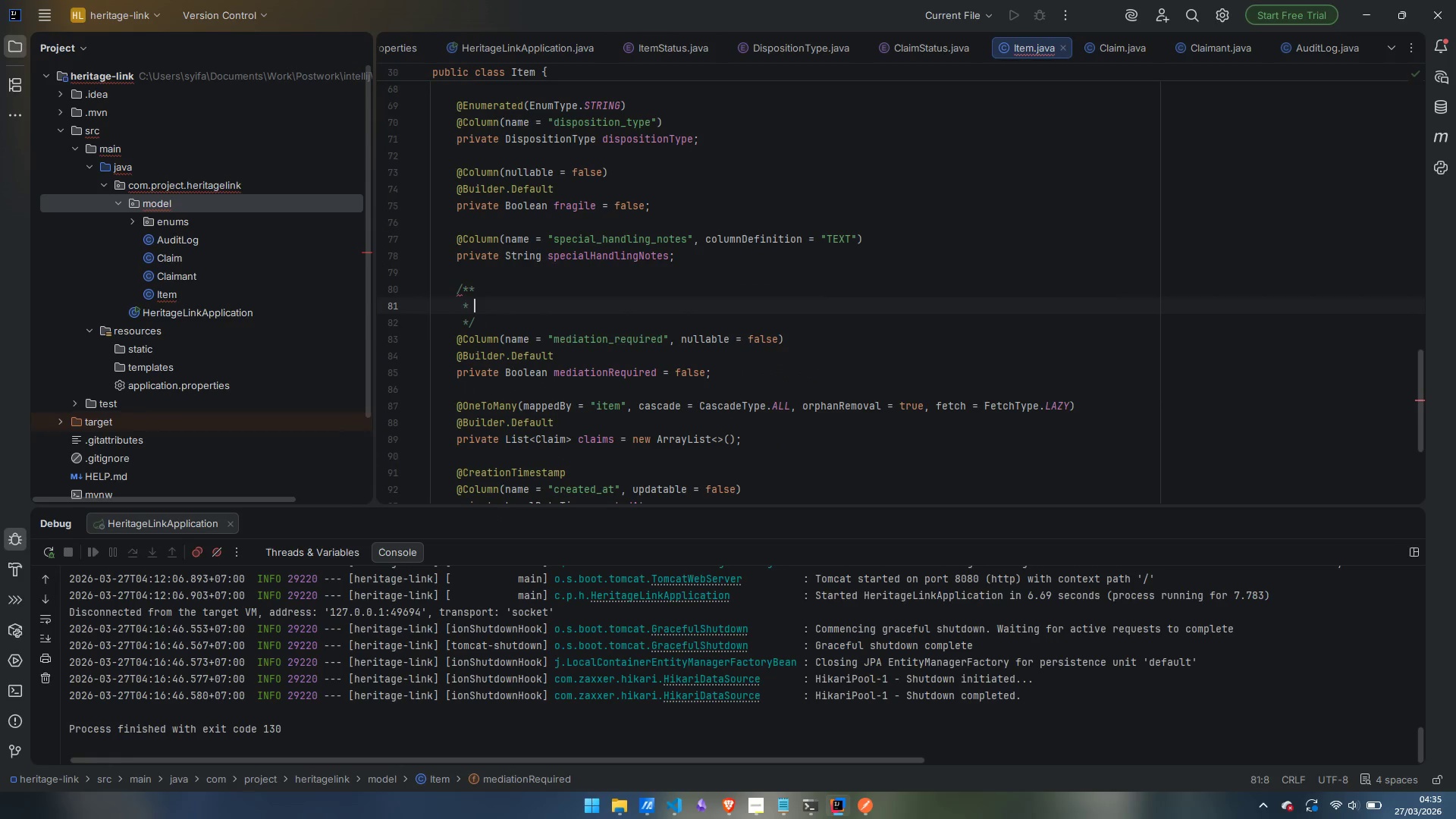 
 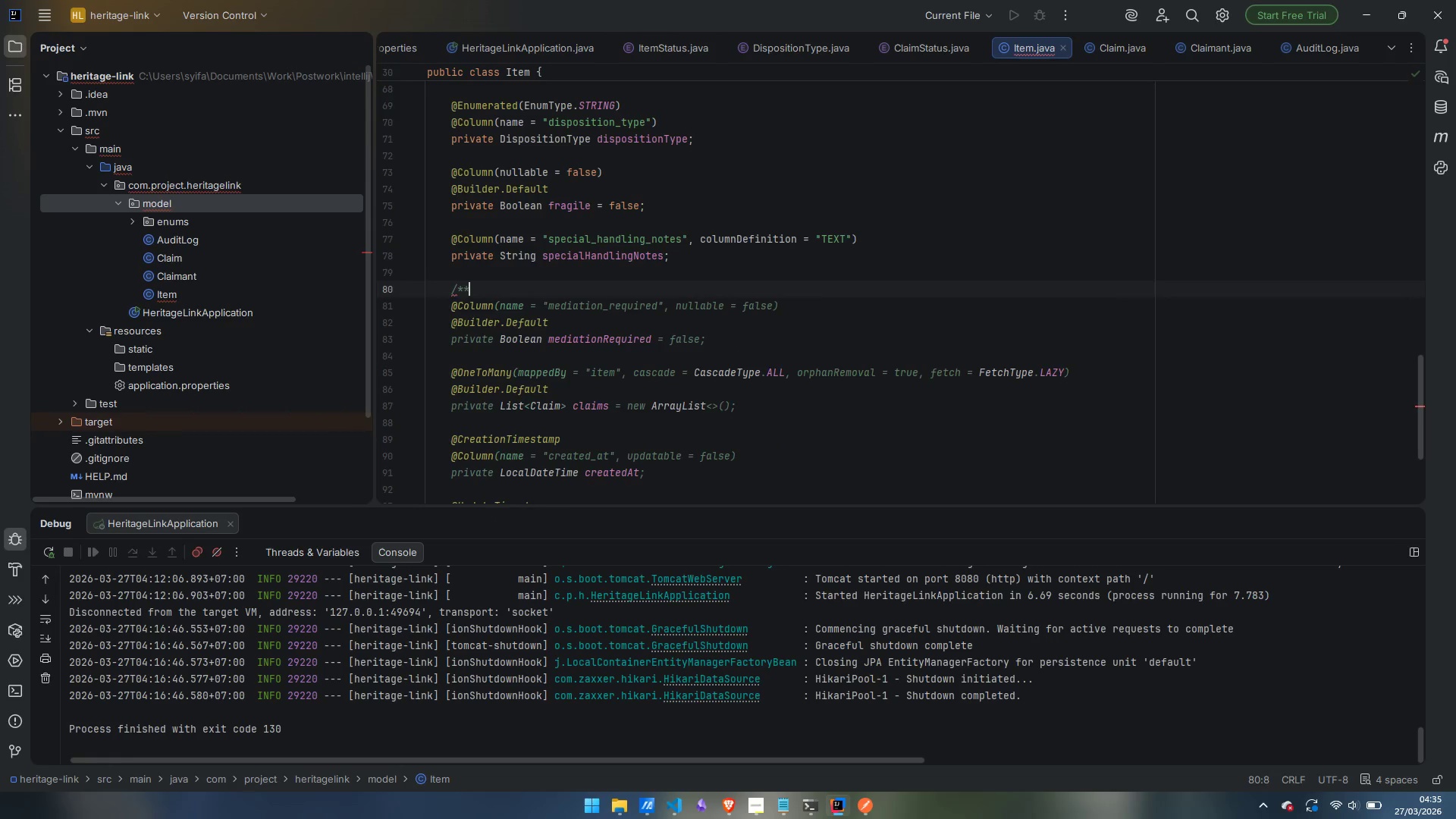 
key(Enter)
 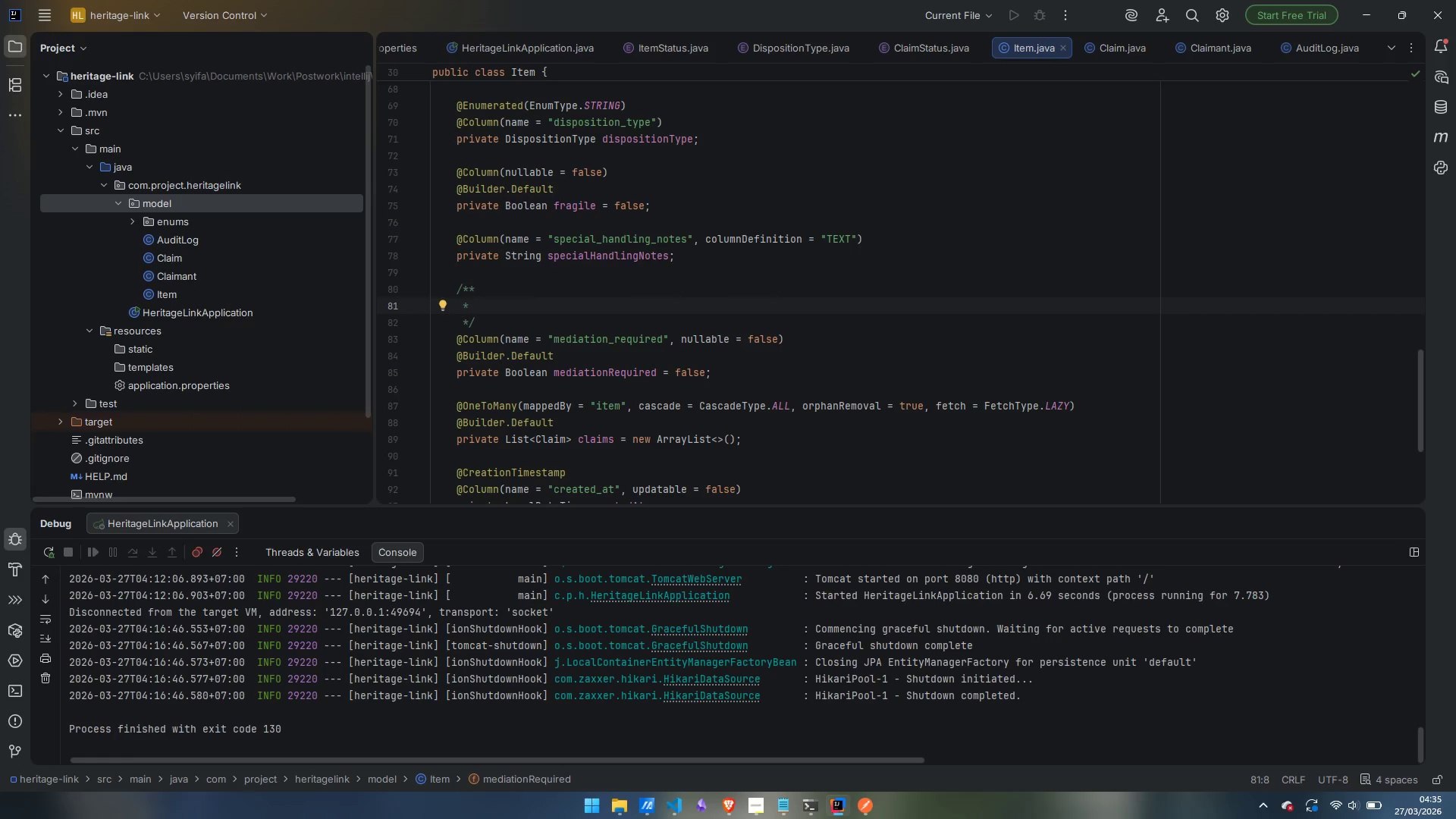 
type(True when two or more famuly)
key(Backspace)
key(Backspace)
key(Backspace)
type(ily members have active claims on a high-sentiment item.)
 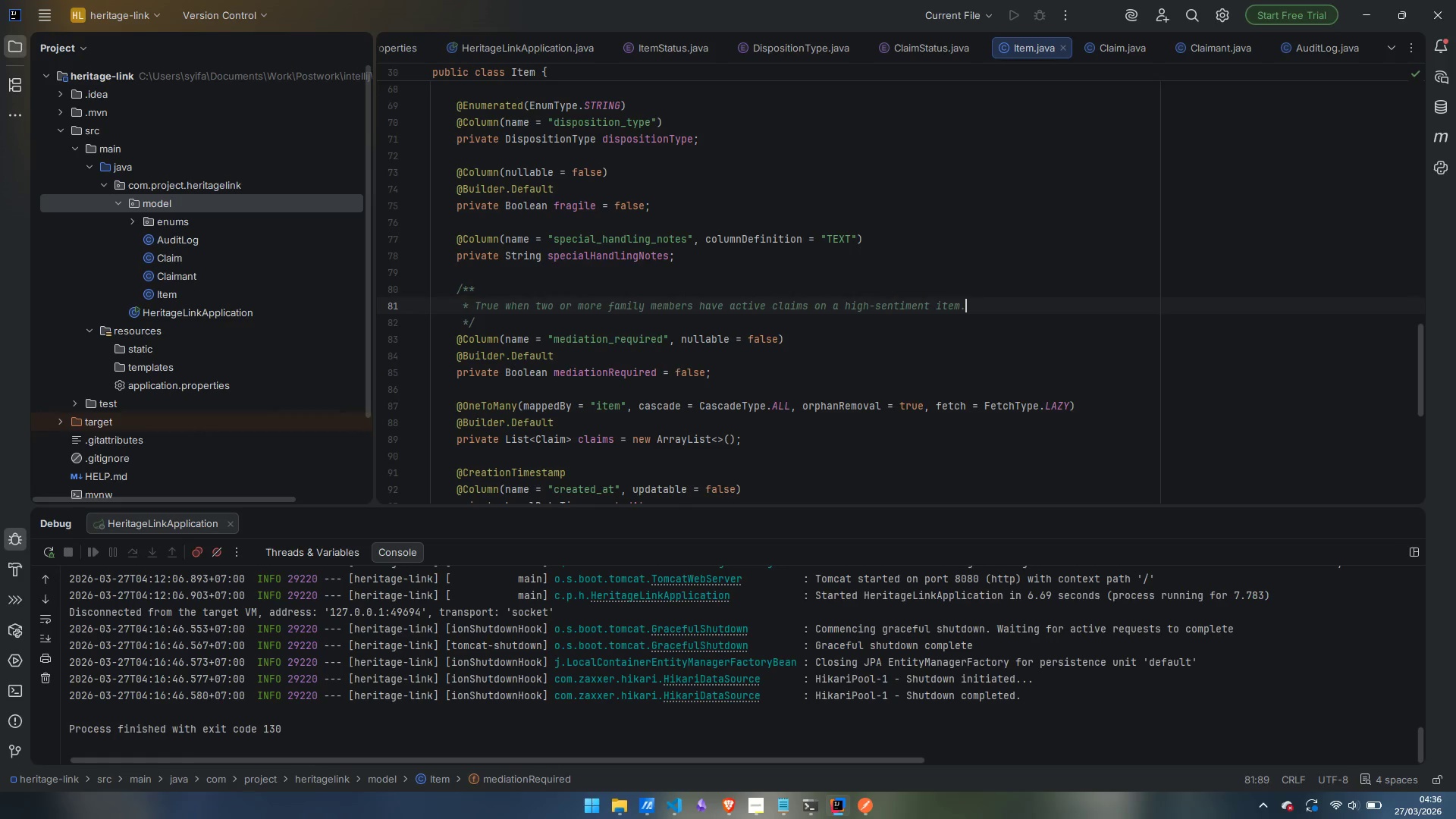 
key(Enter)
 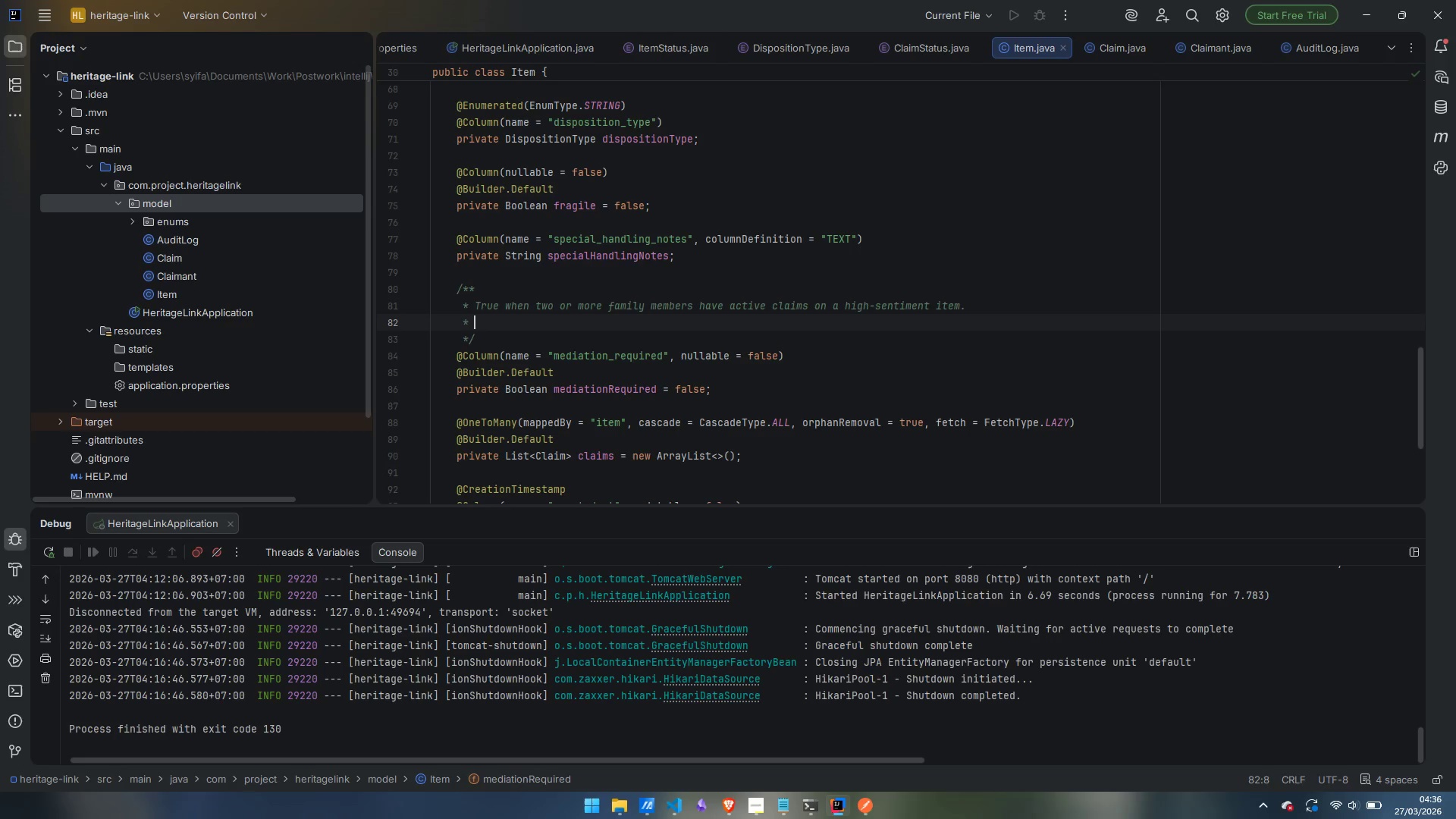 
type(Status transitions are blocked untui)
 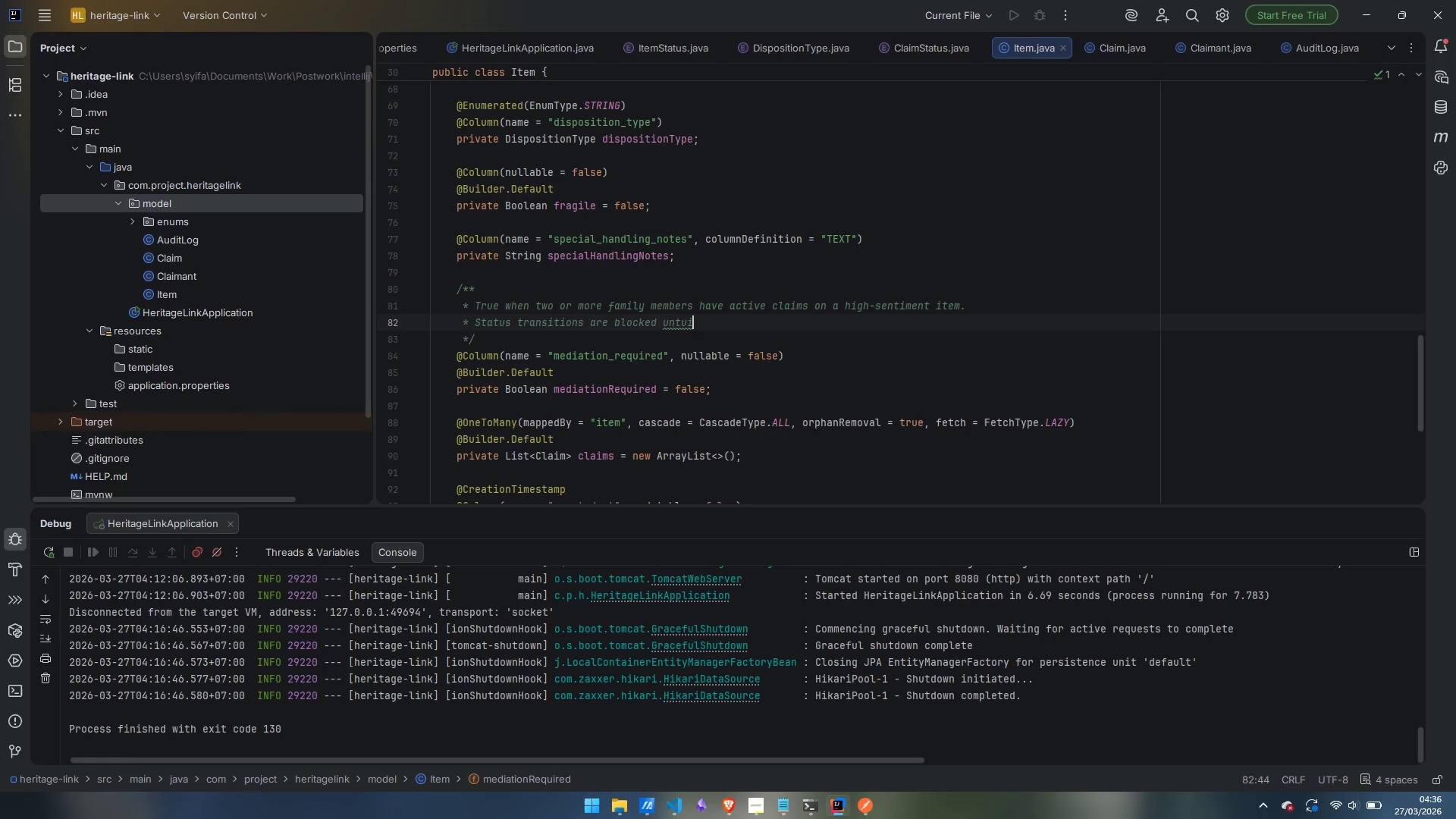 
key(Control+ControlLeft)
 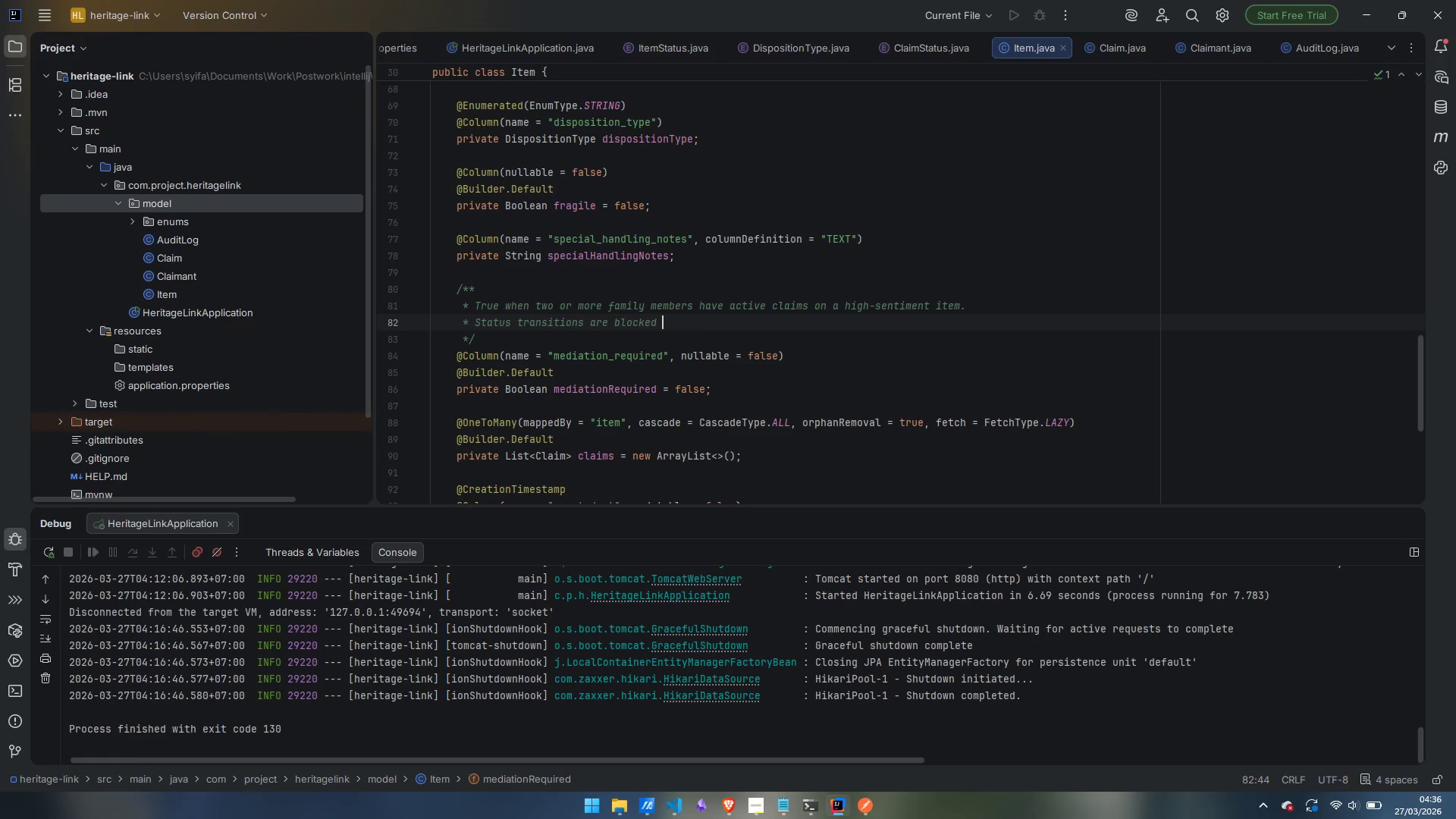 
key(Control+Backspace)
 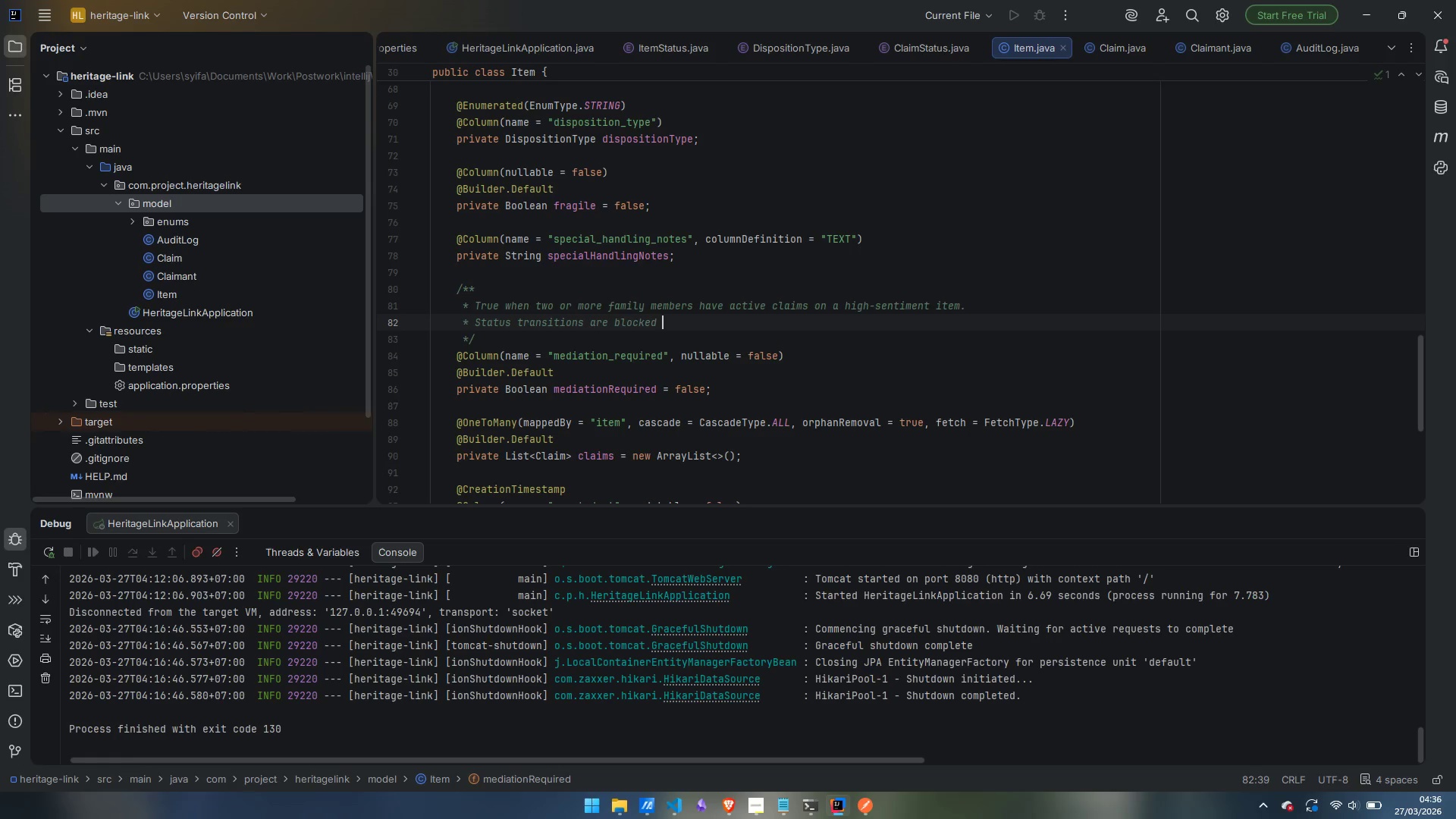 
type(until this flah)
key(Backspace)
type(g is cleared via claim resolution.)
 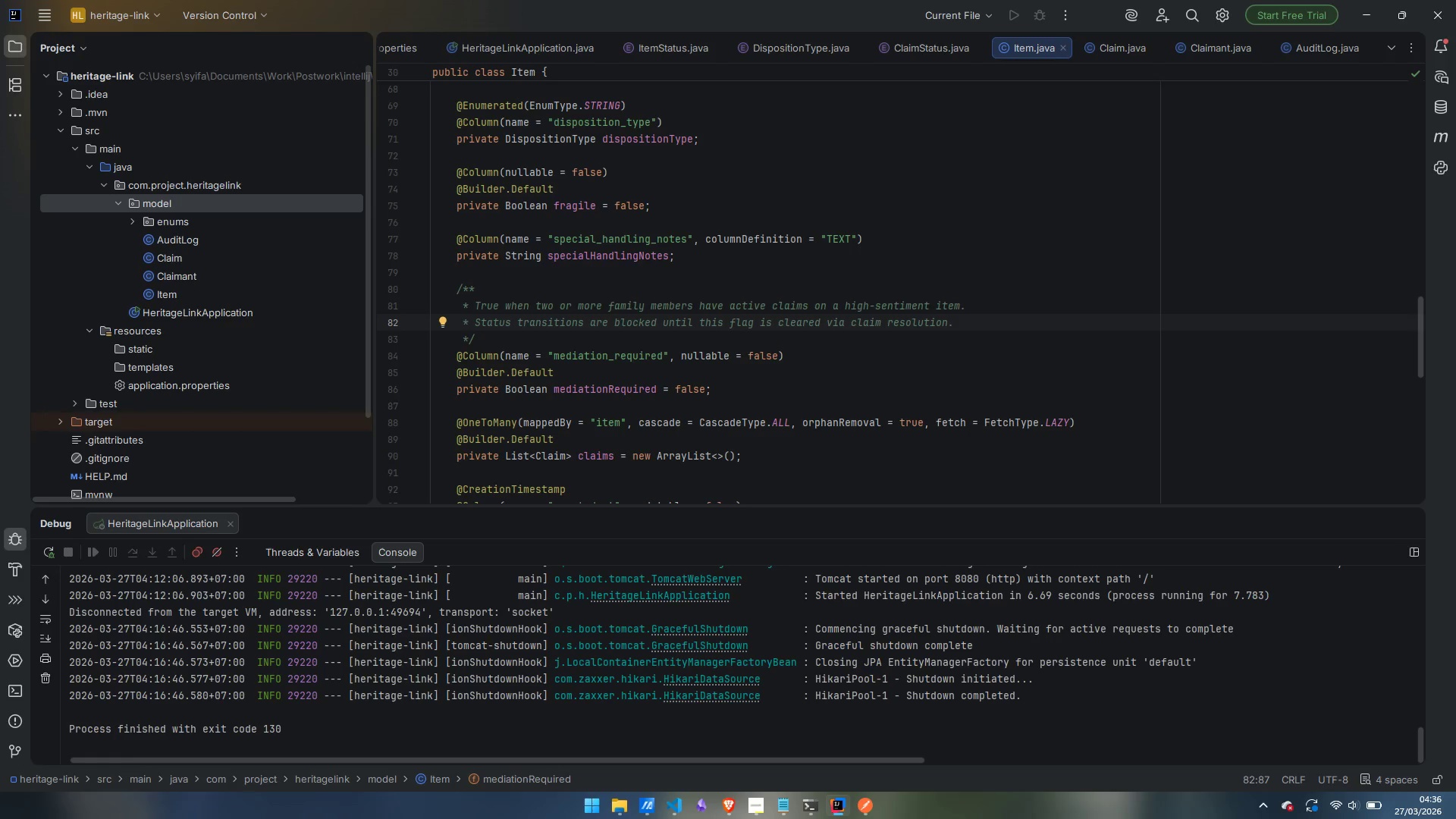 
wait(19.24)
 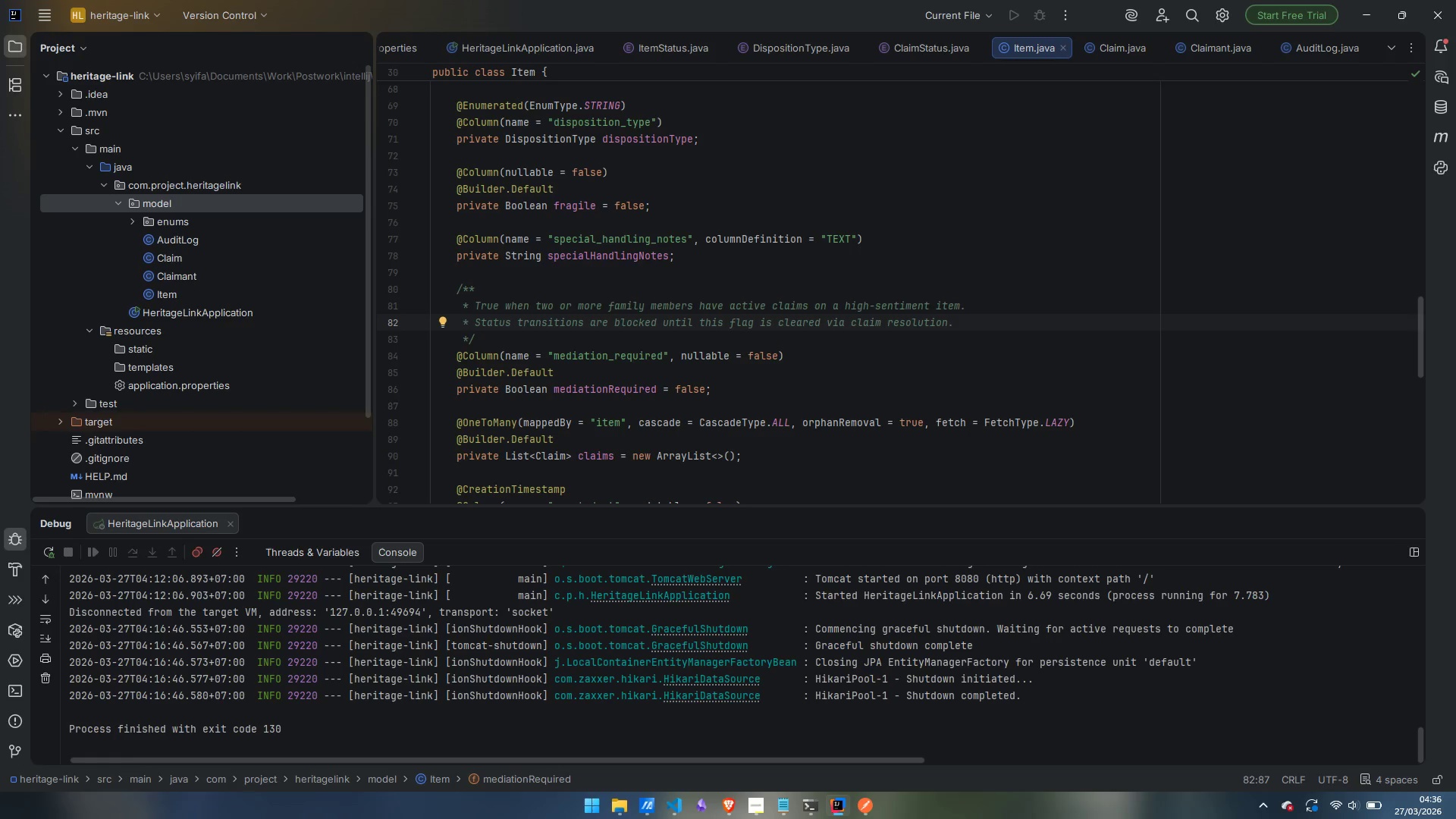 
double_click([188, 272])
 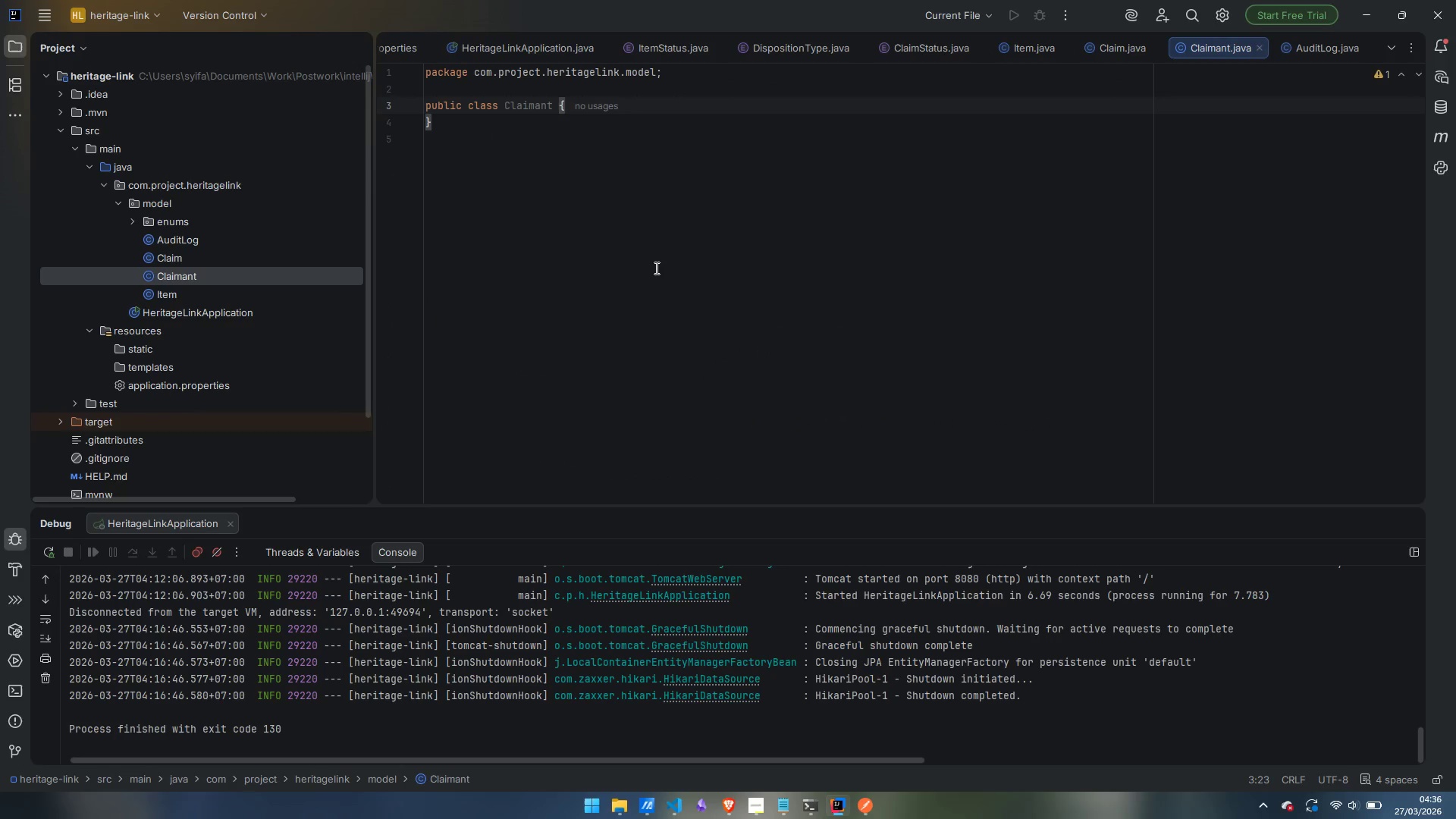 
key(ArrowUp)
 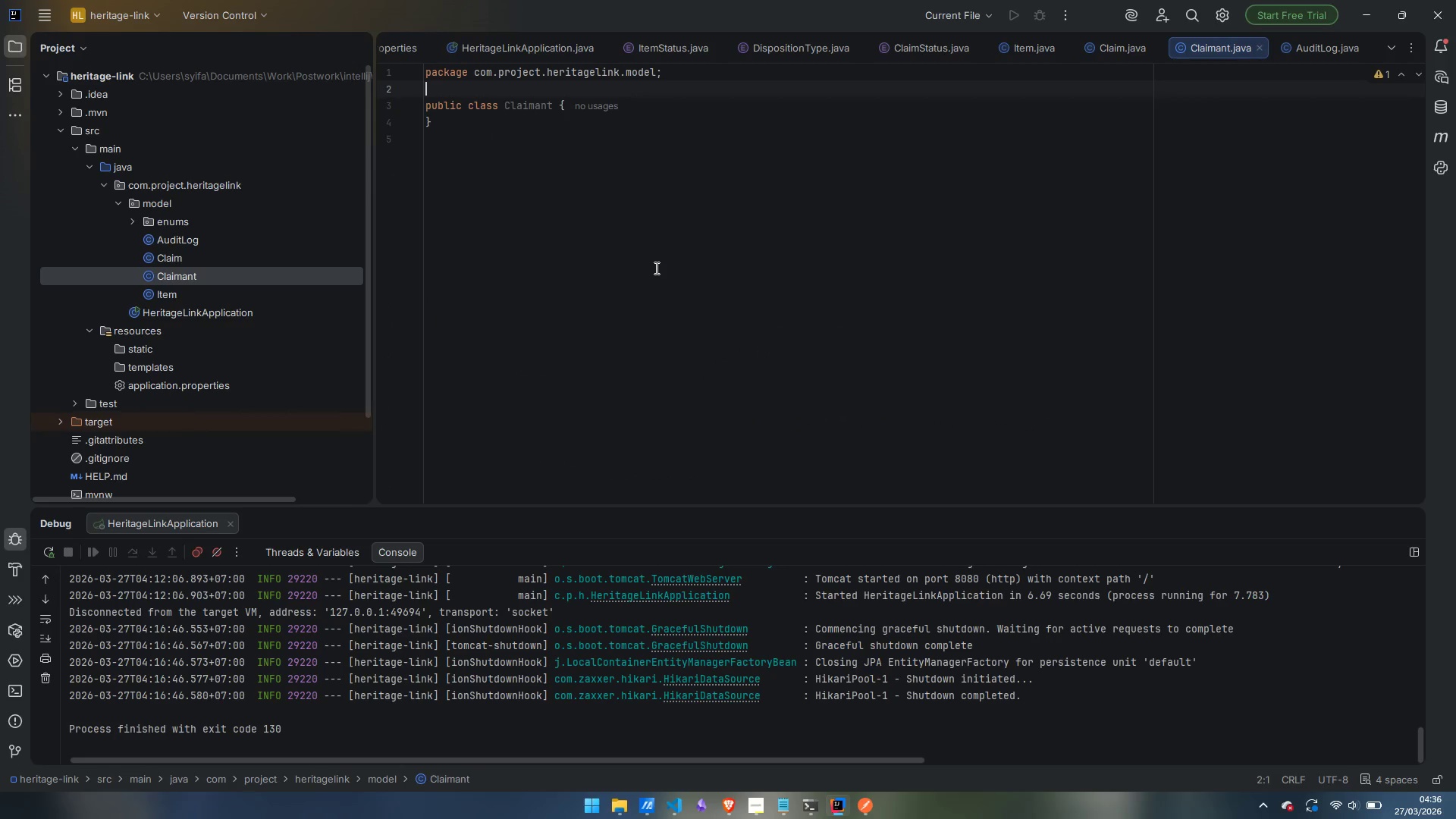 
key(Enter)
 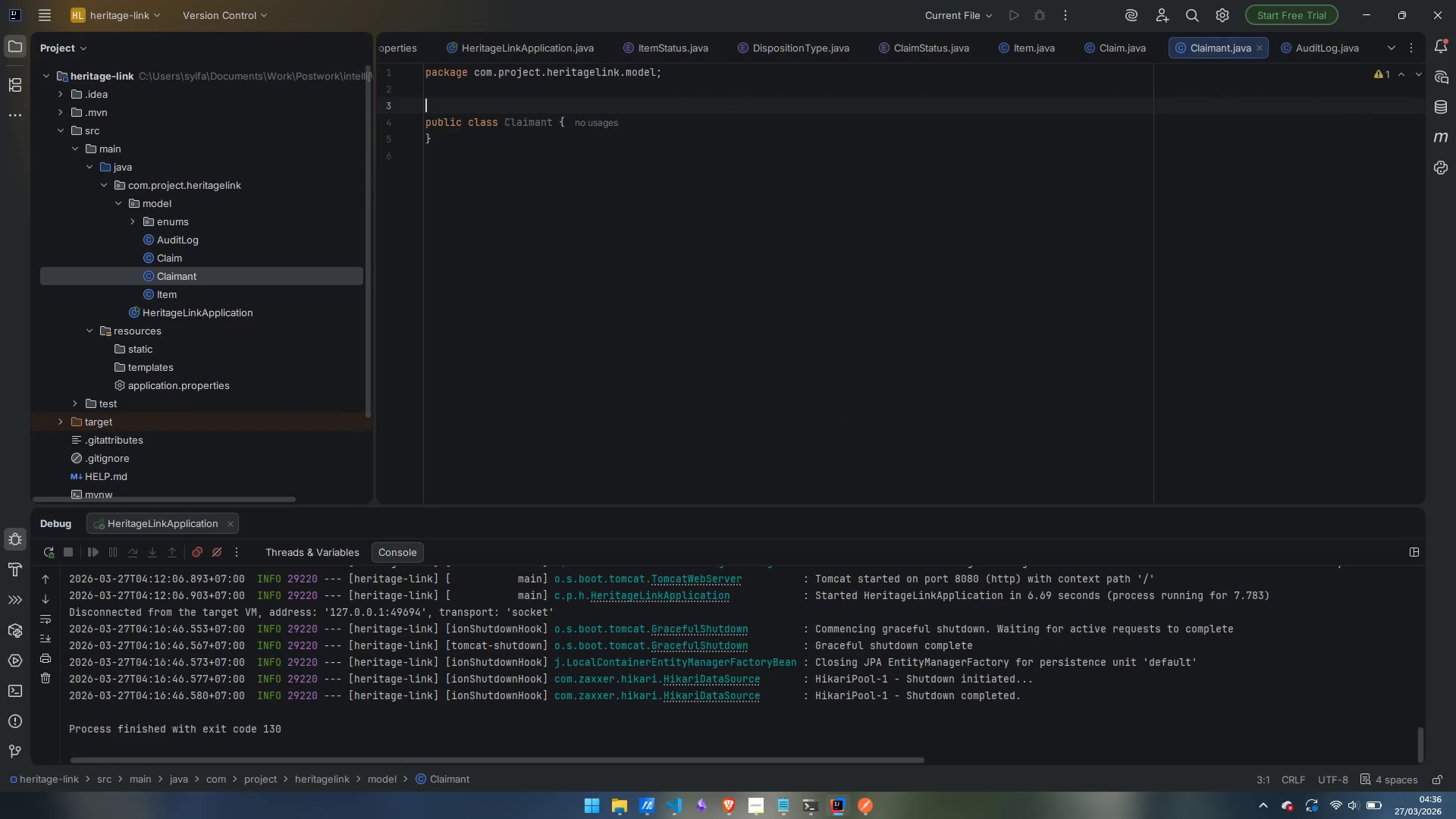 
type(@Entity)
 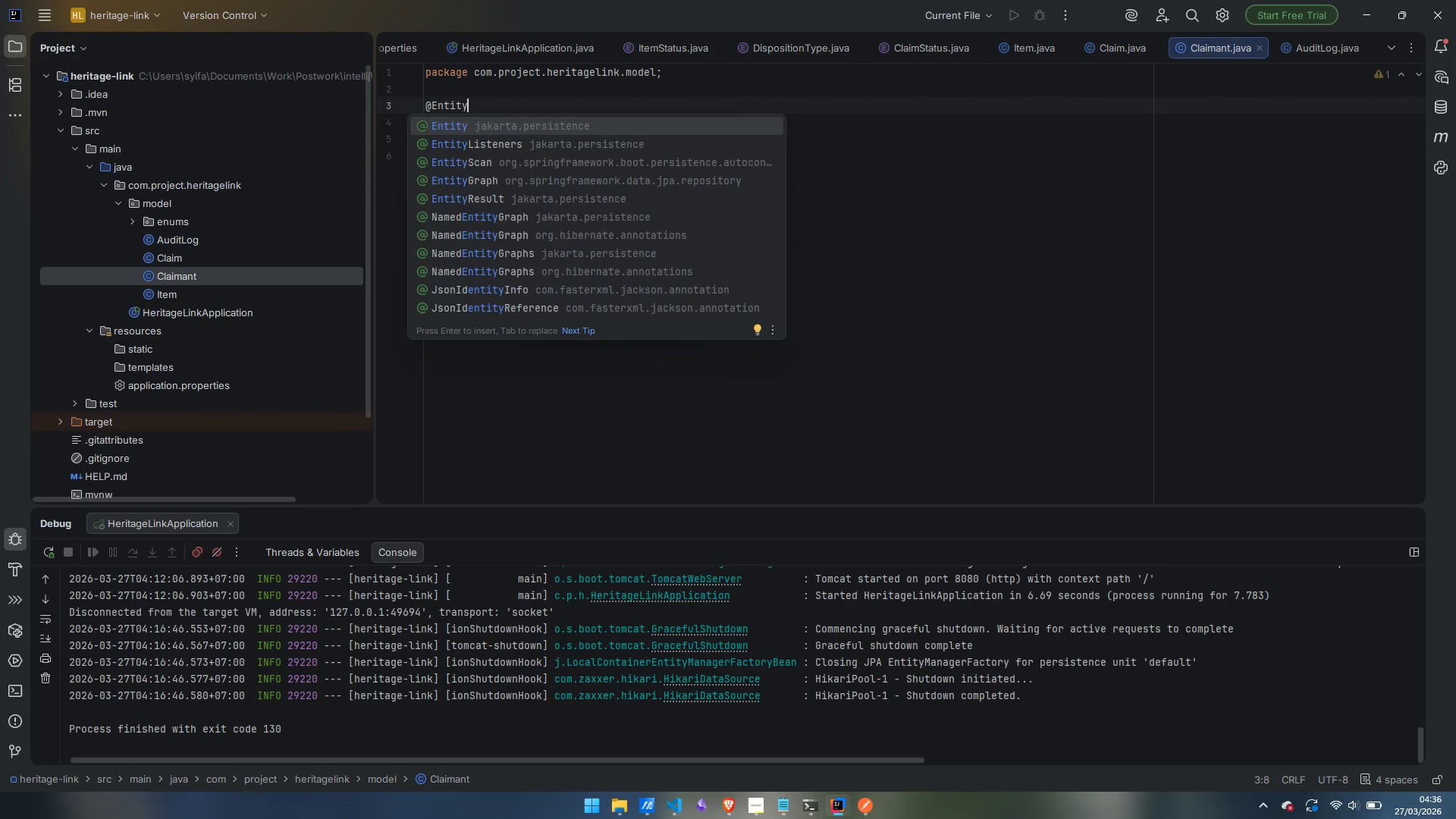 
key(Enter)
 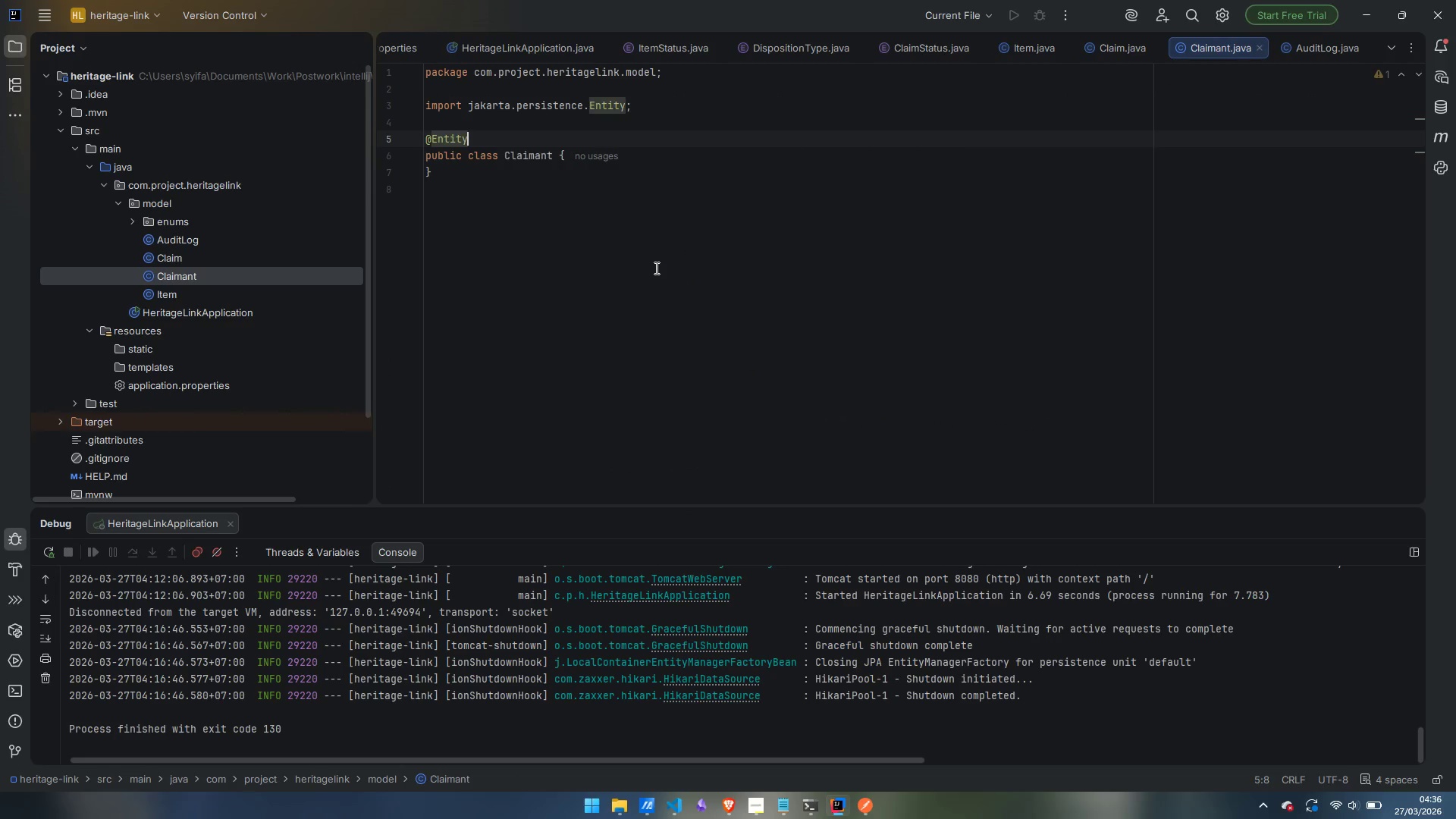 
key(Enter)
 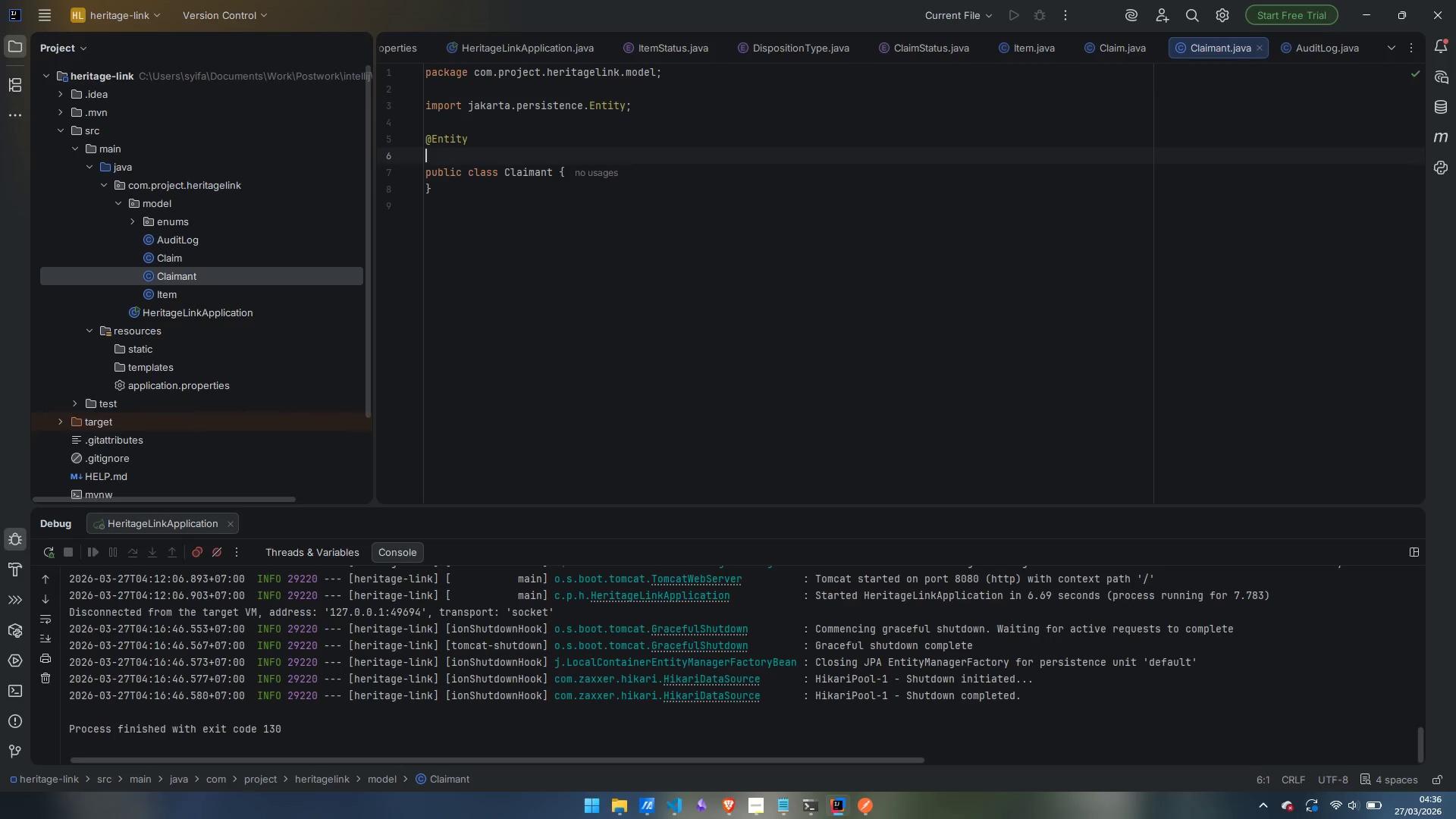 
type(@Table)
 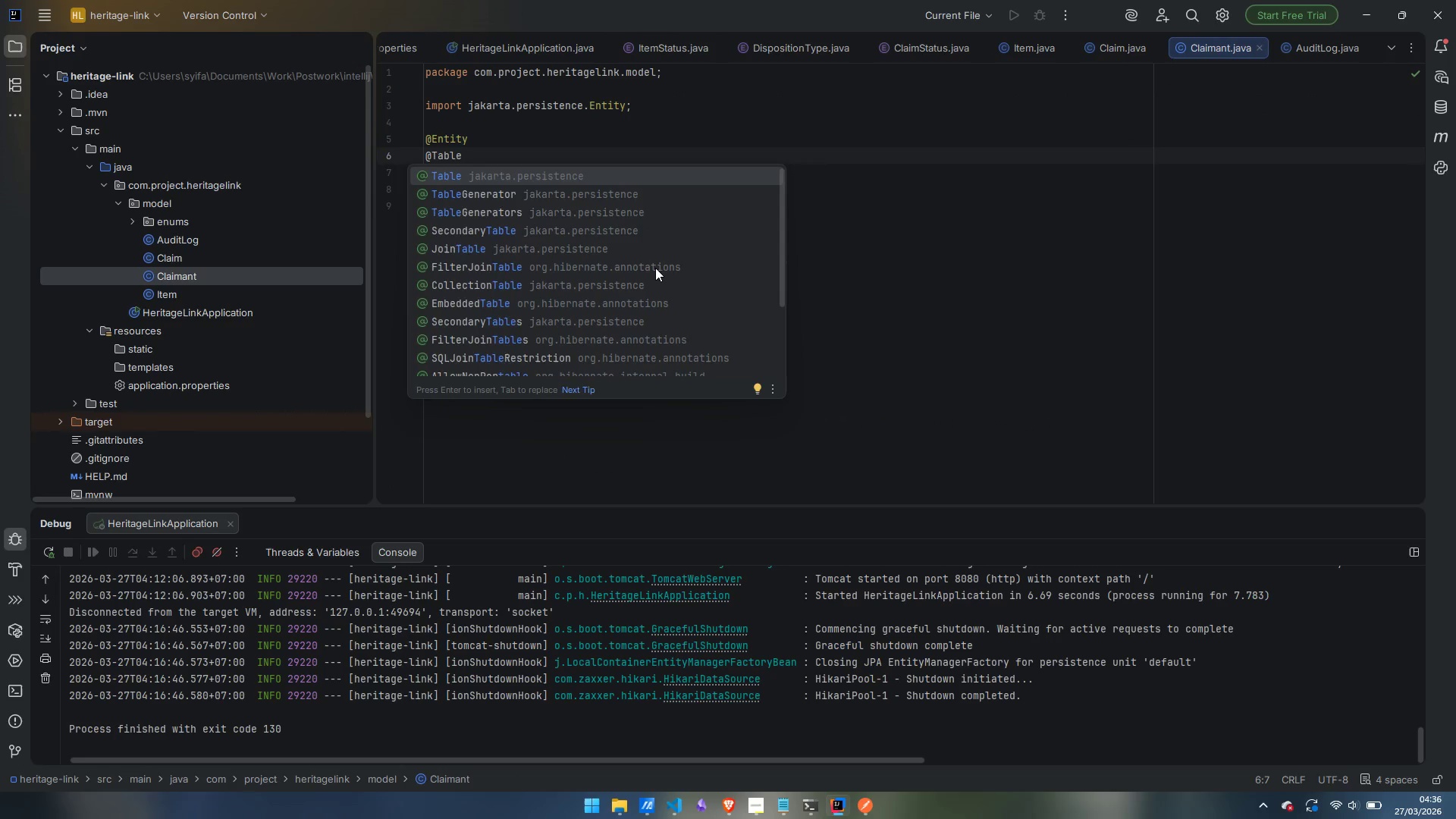 
key(Enter)
 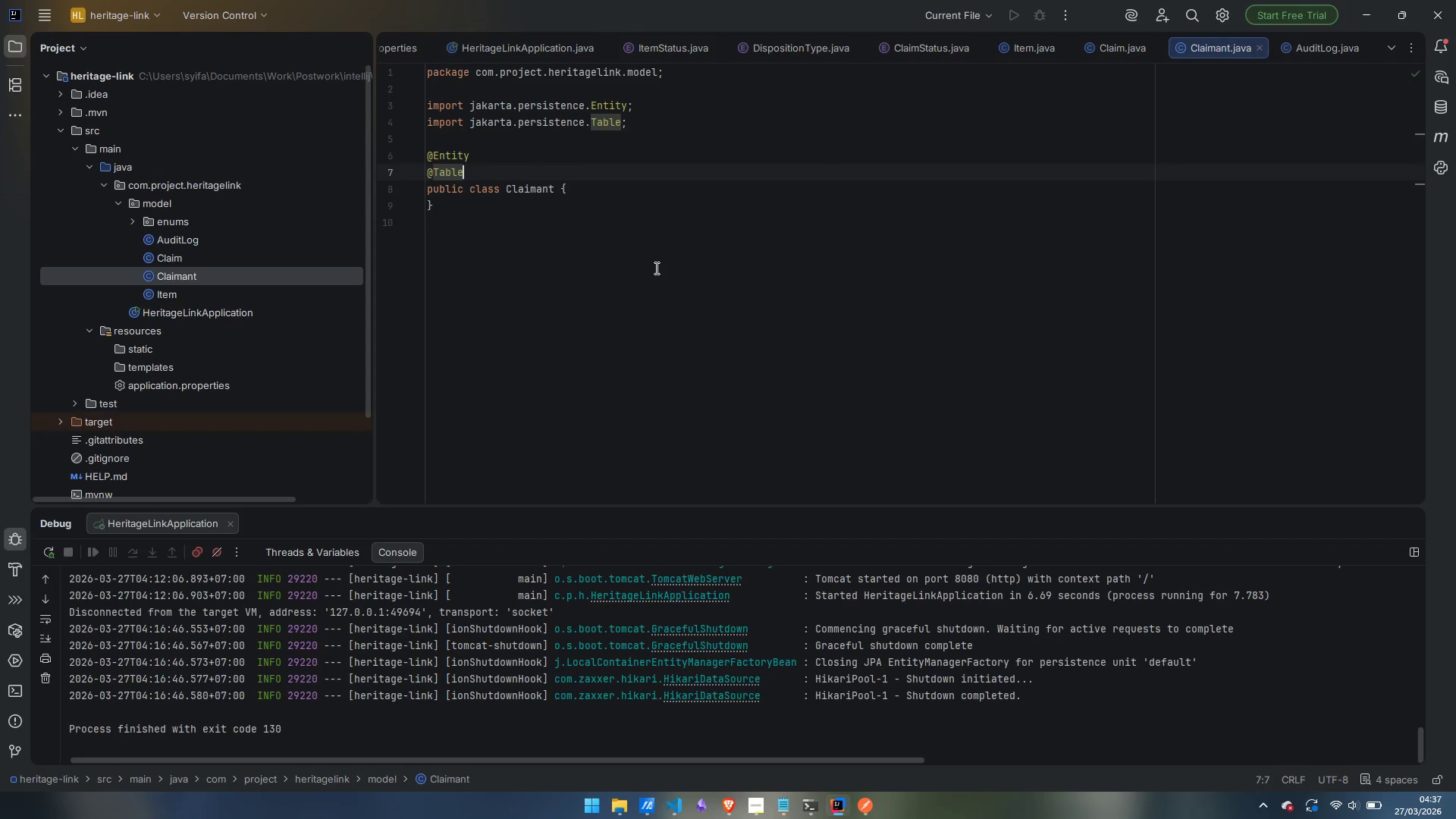 
type((name)
 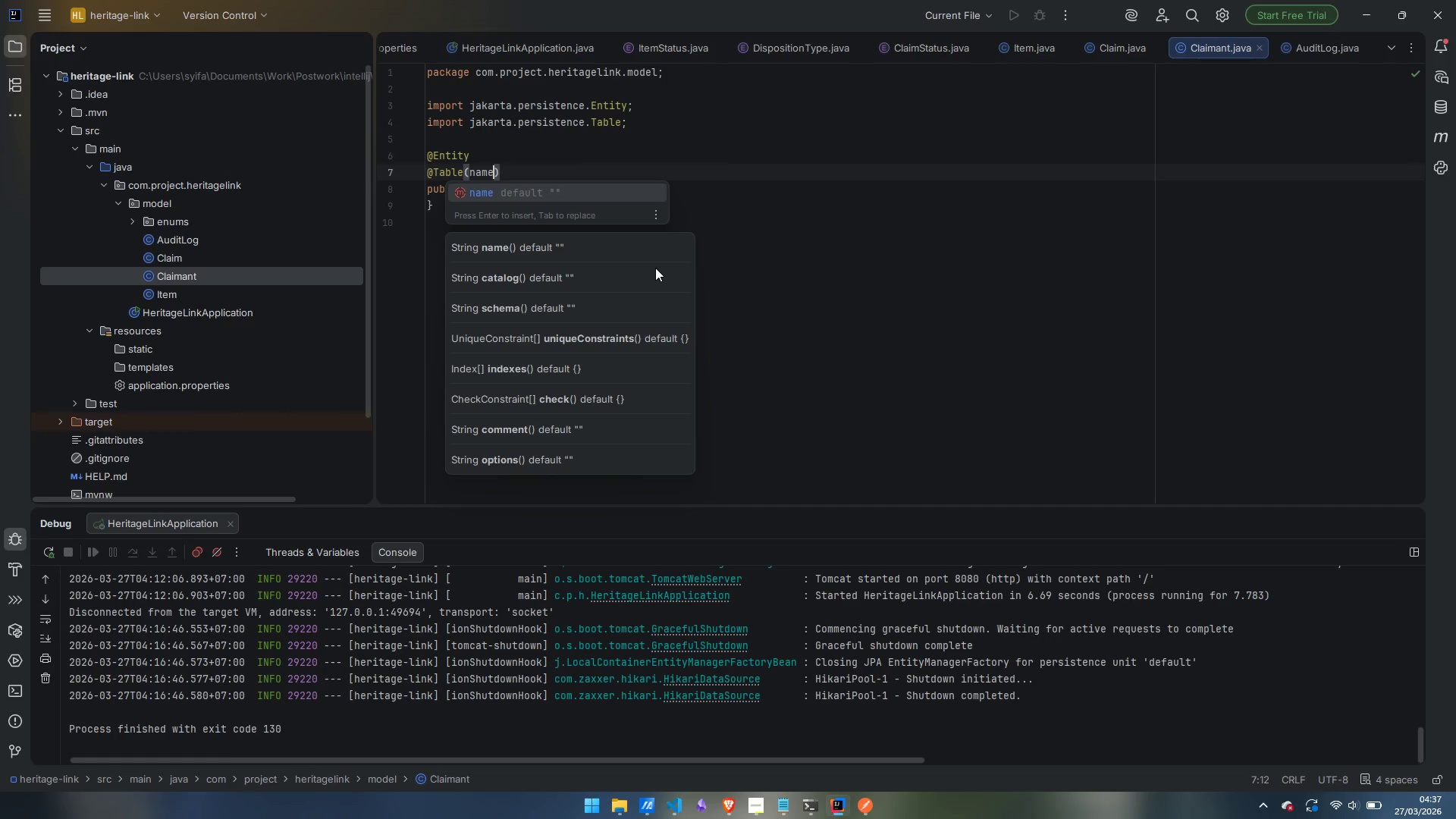 
key(Enter)
 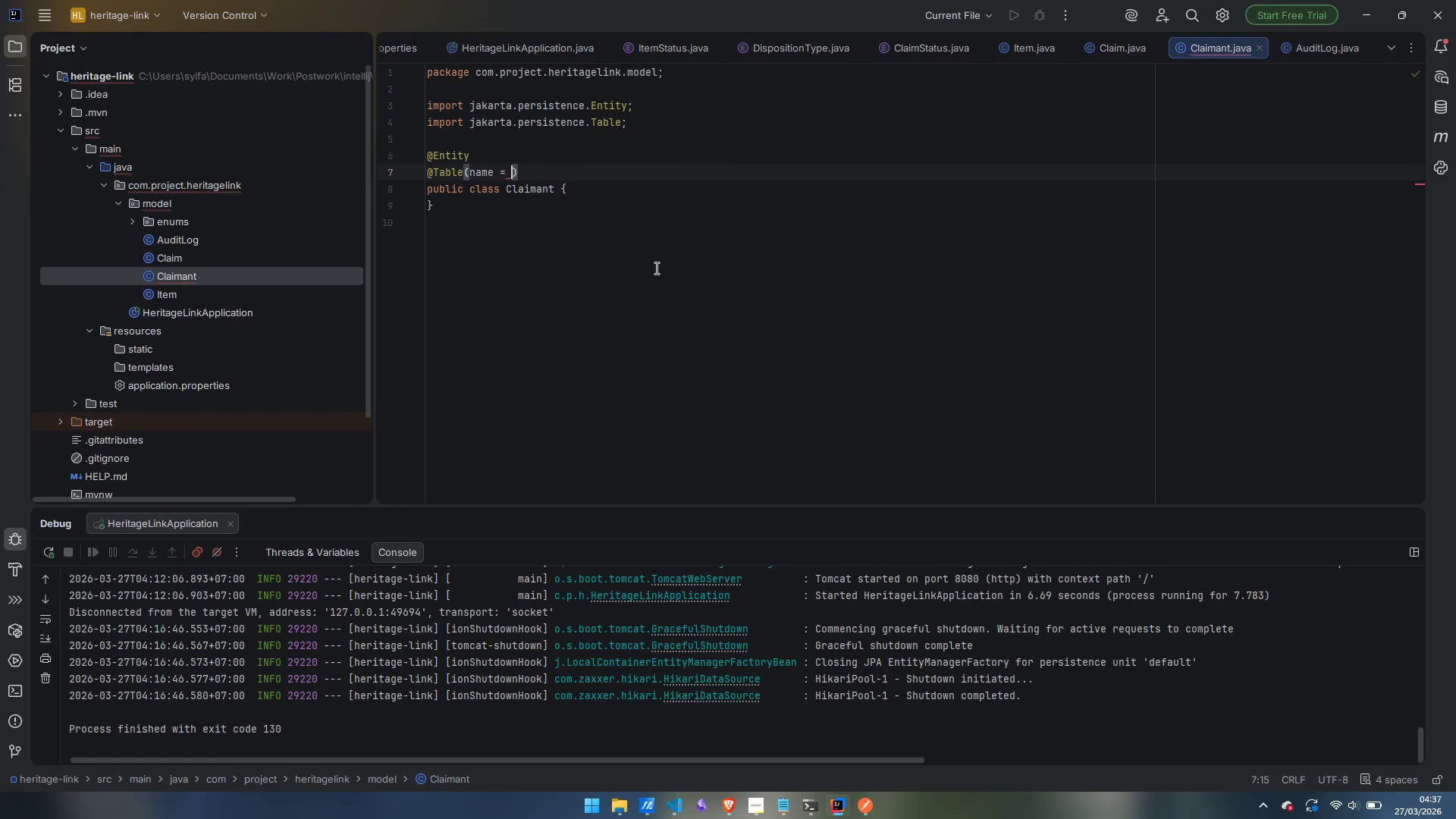 
type("claimants)
 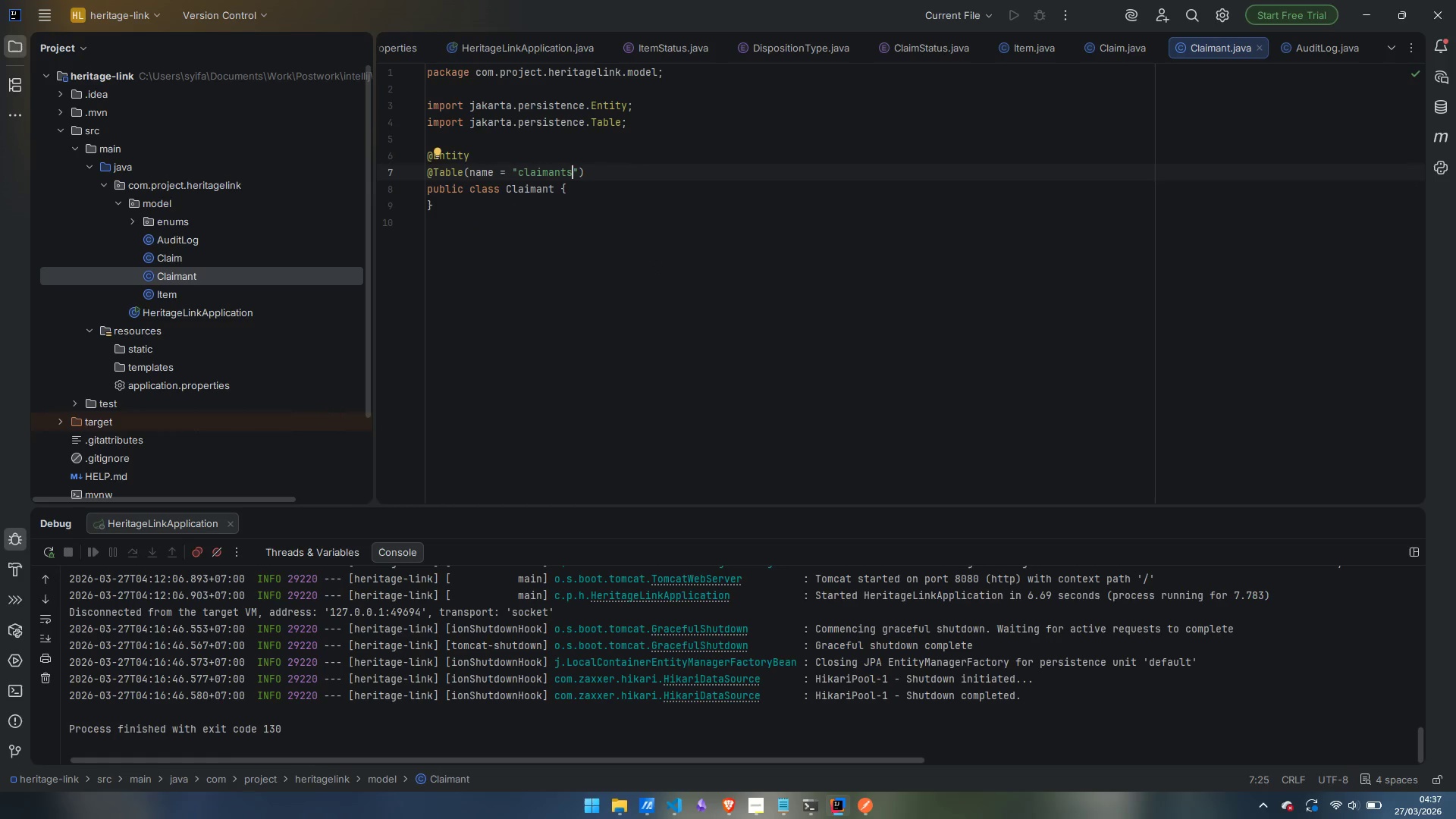 
key(ArrowRight)
 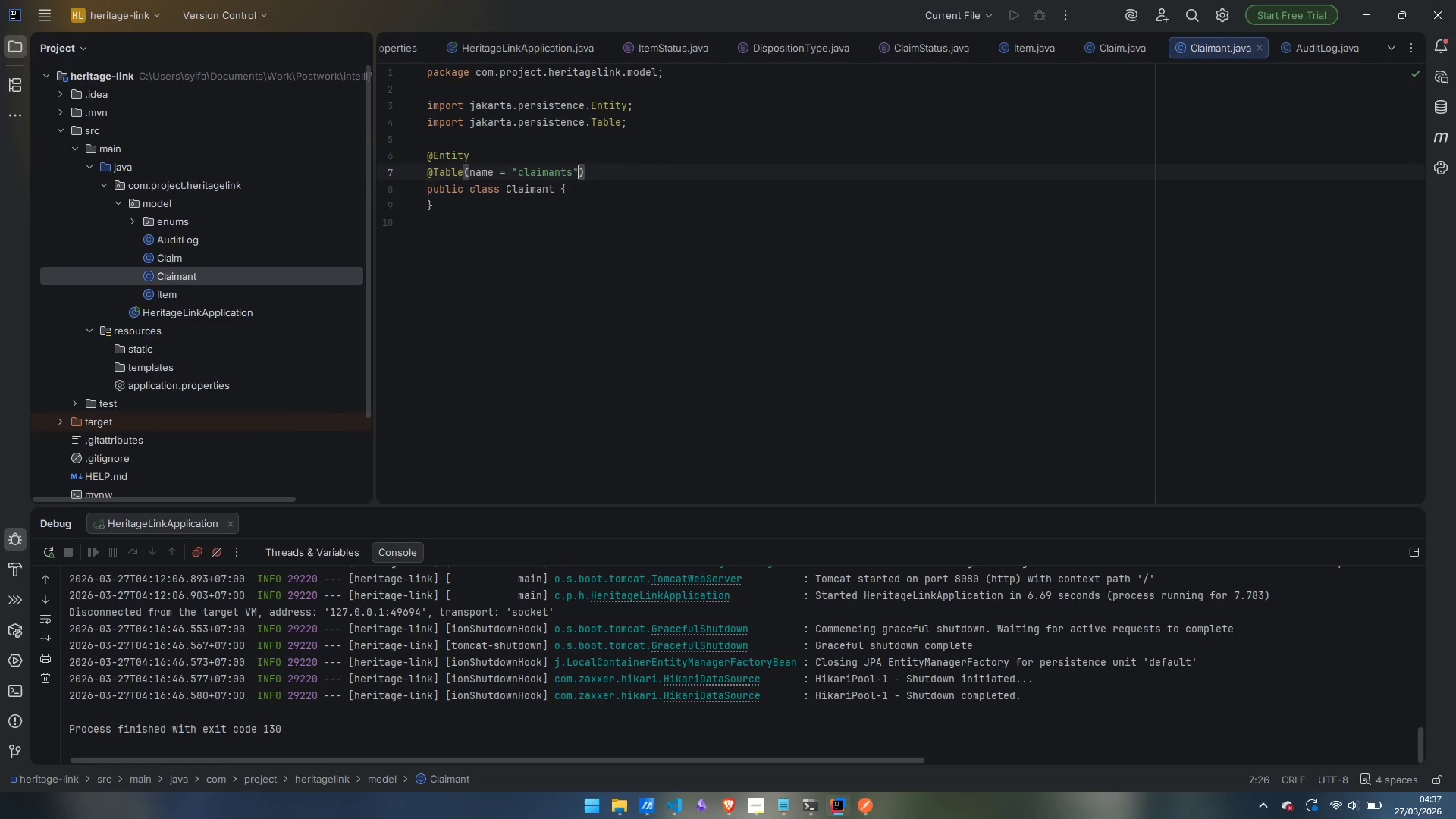 
key(ArrowDown)
 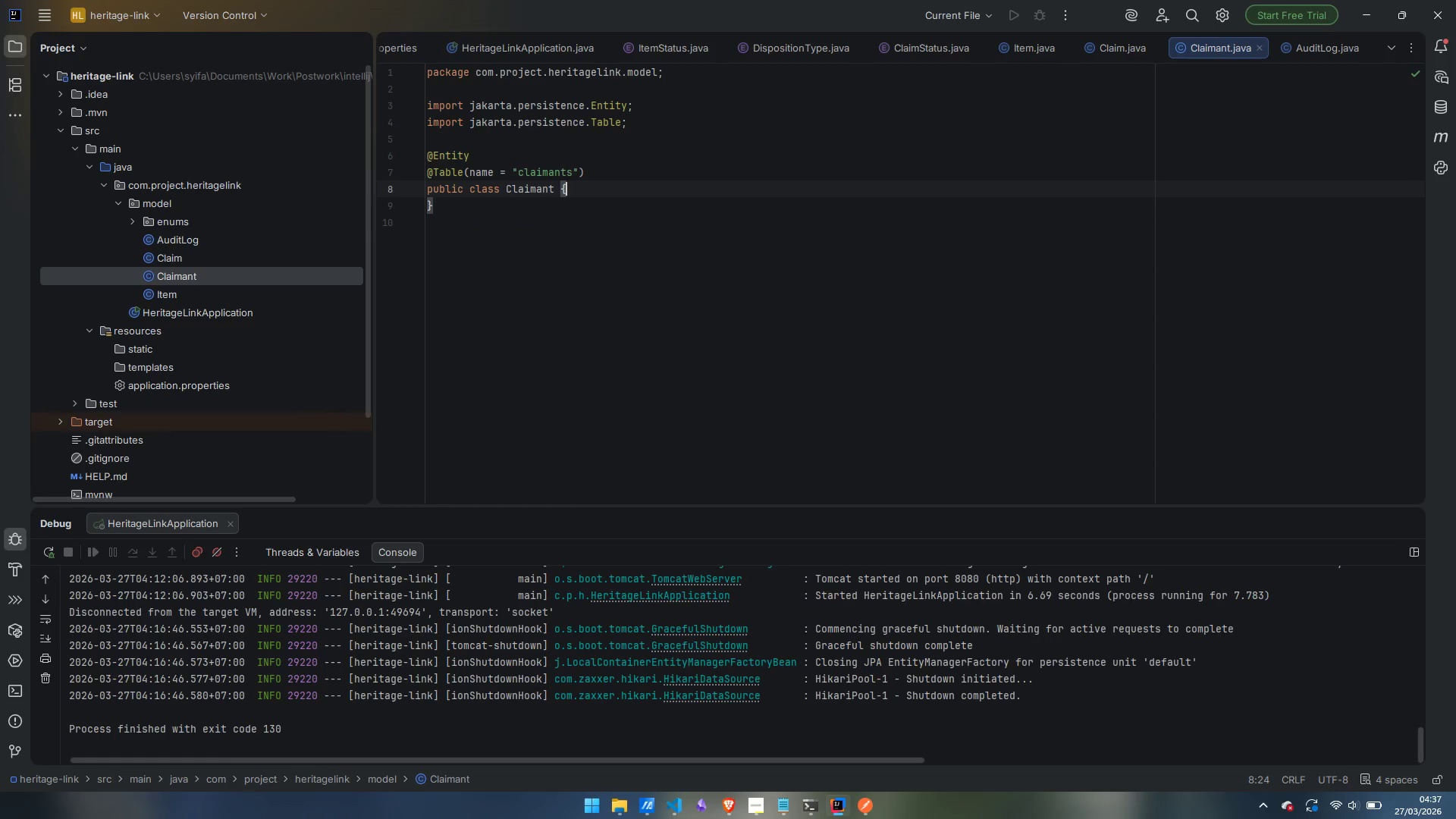 
key(Enter)
 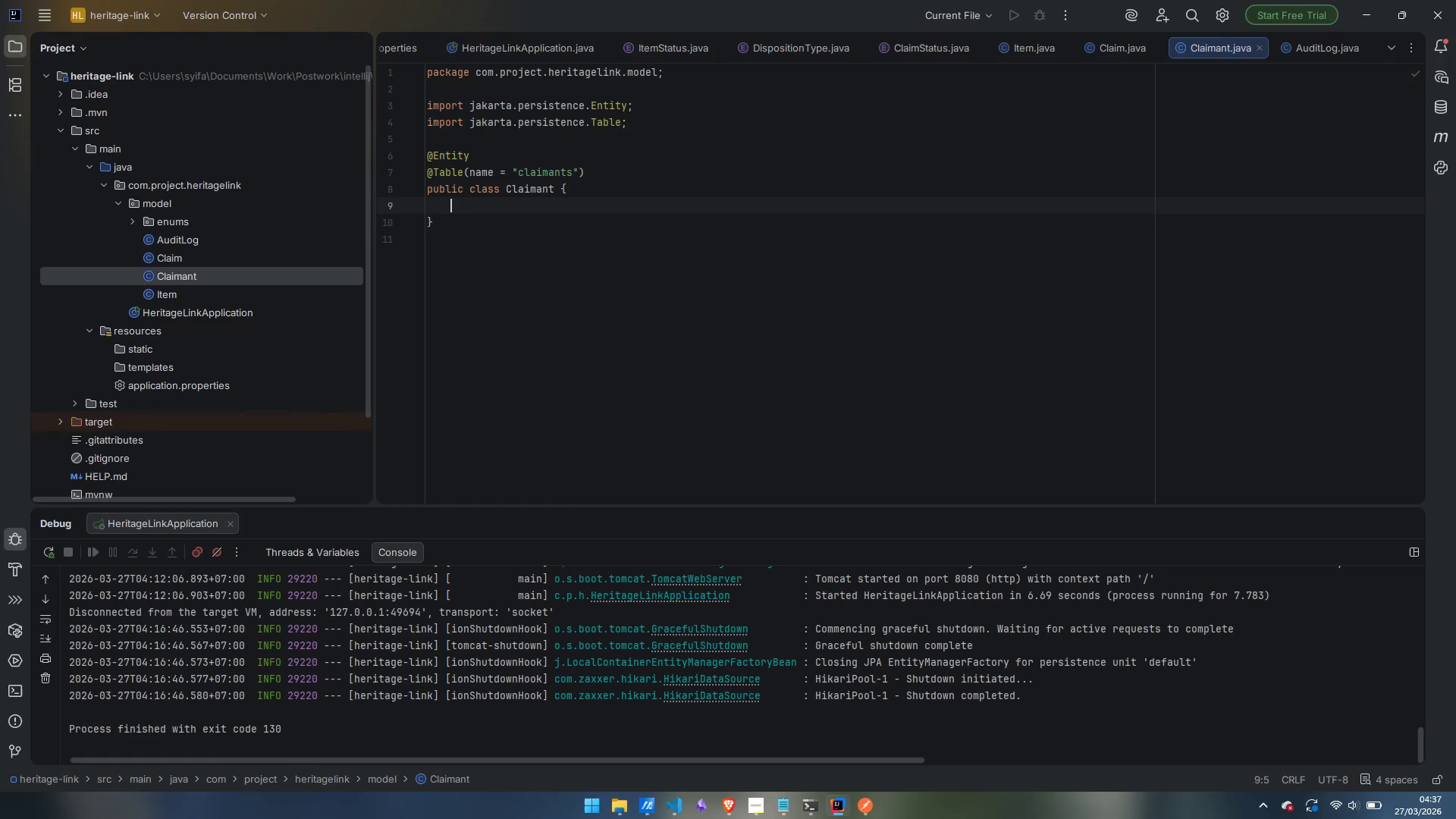 
key(ArrowUp)
 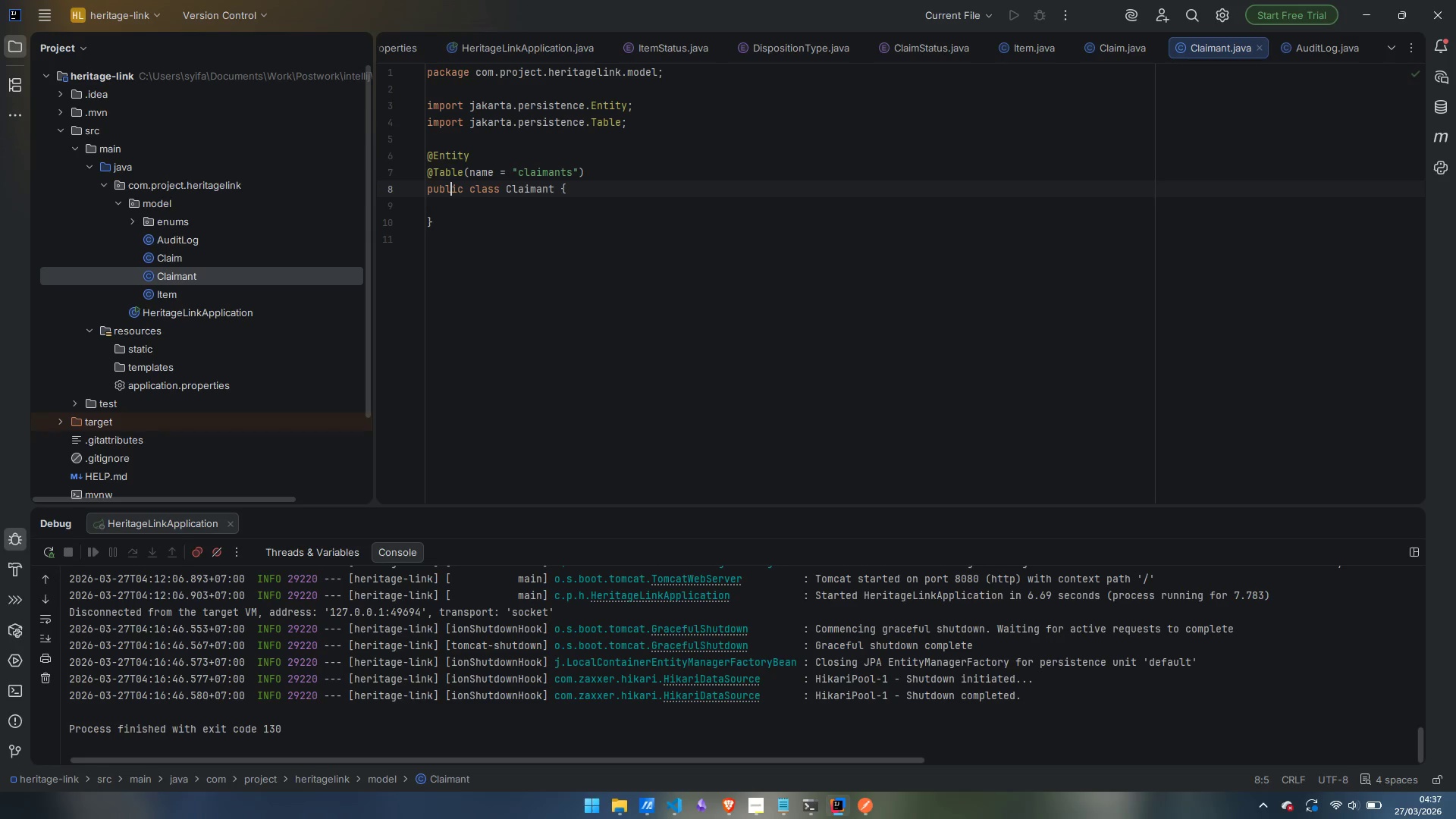 
key(ArrowUp)
 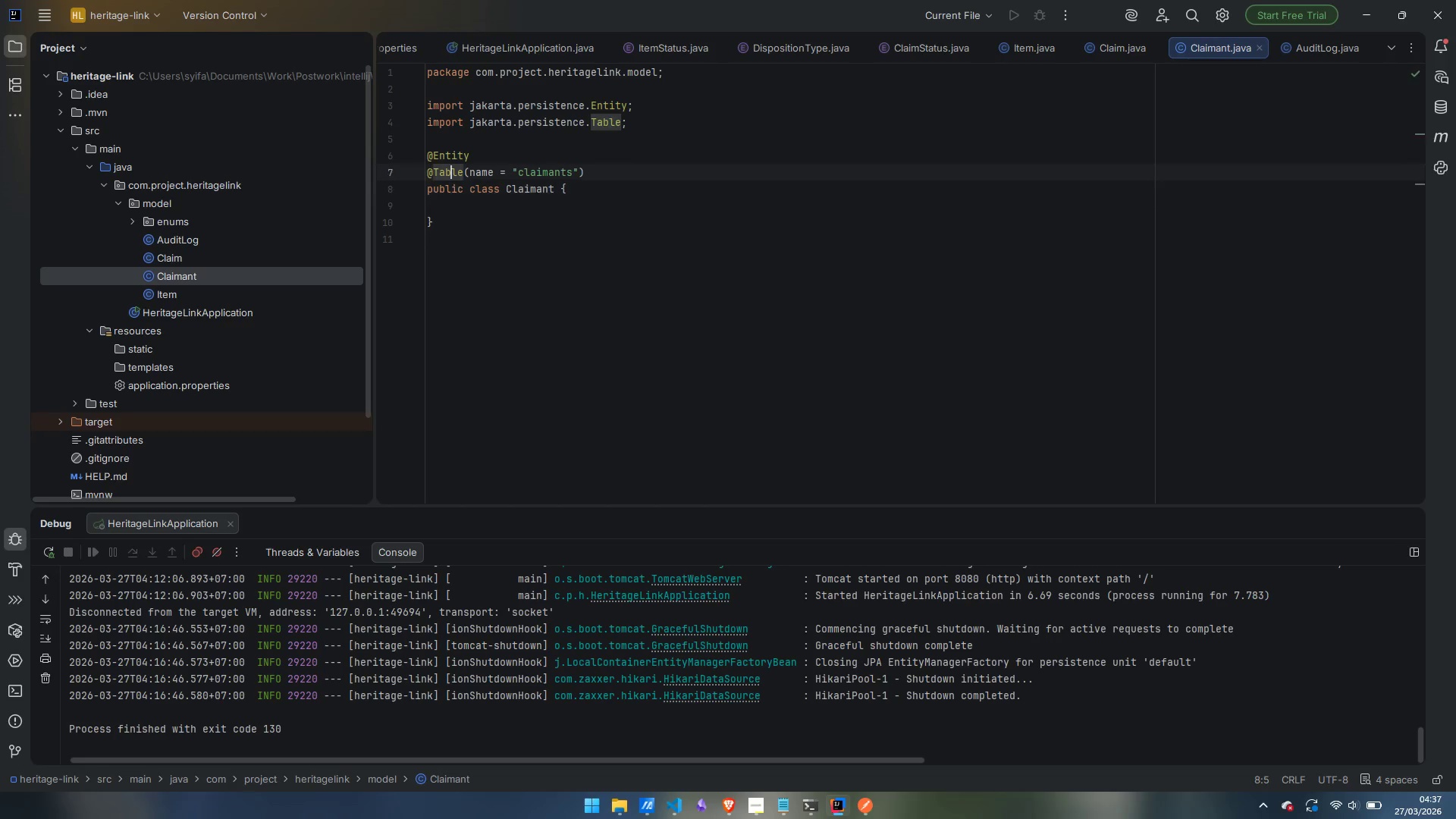 
key(Control+ArrowRight)
 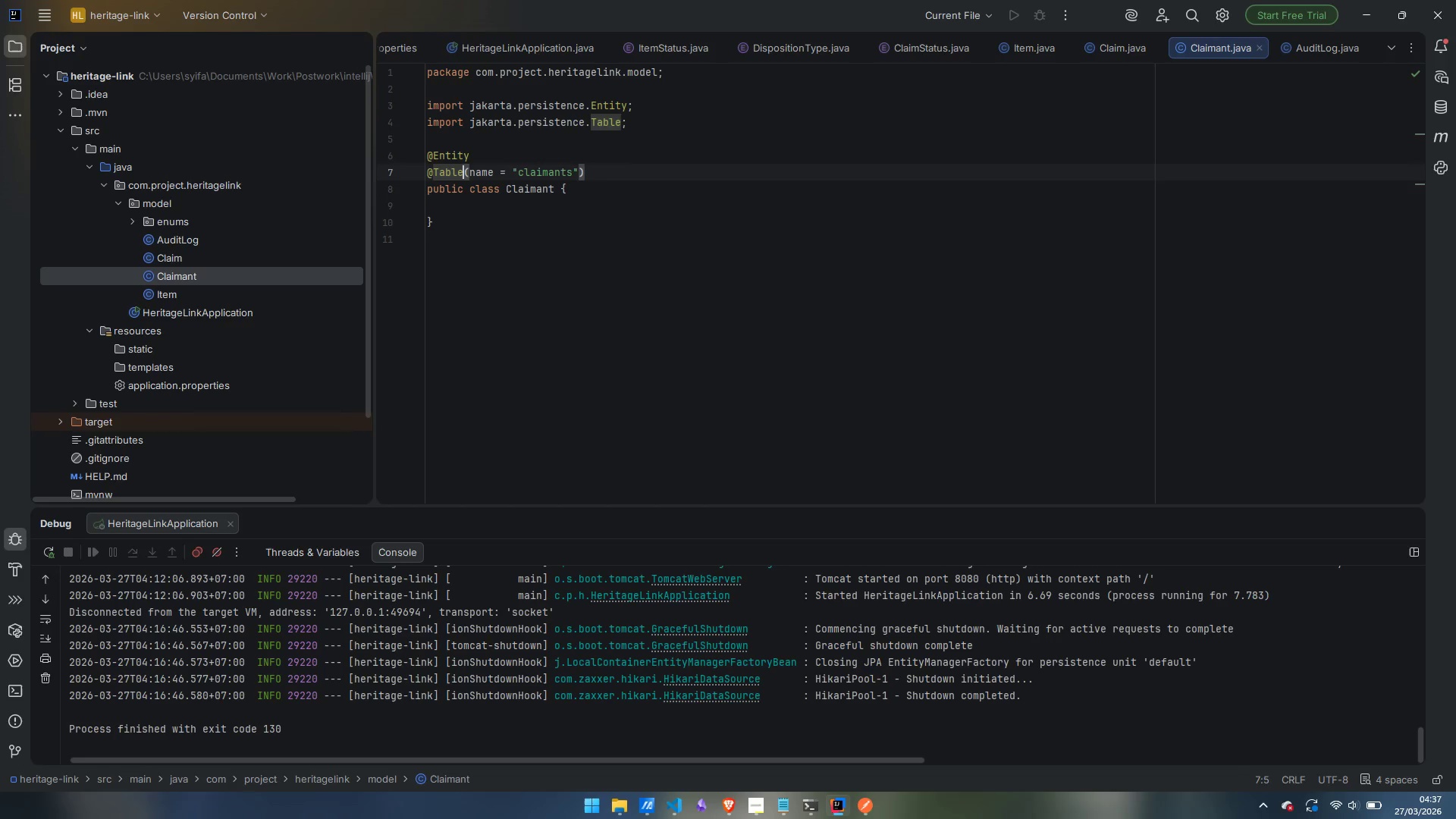 
key(Control+ArrowRight)
 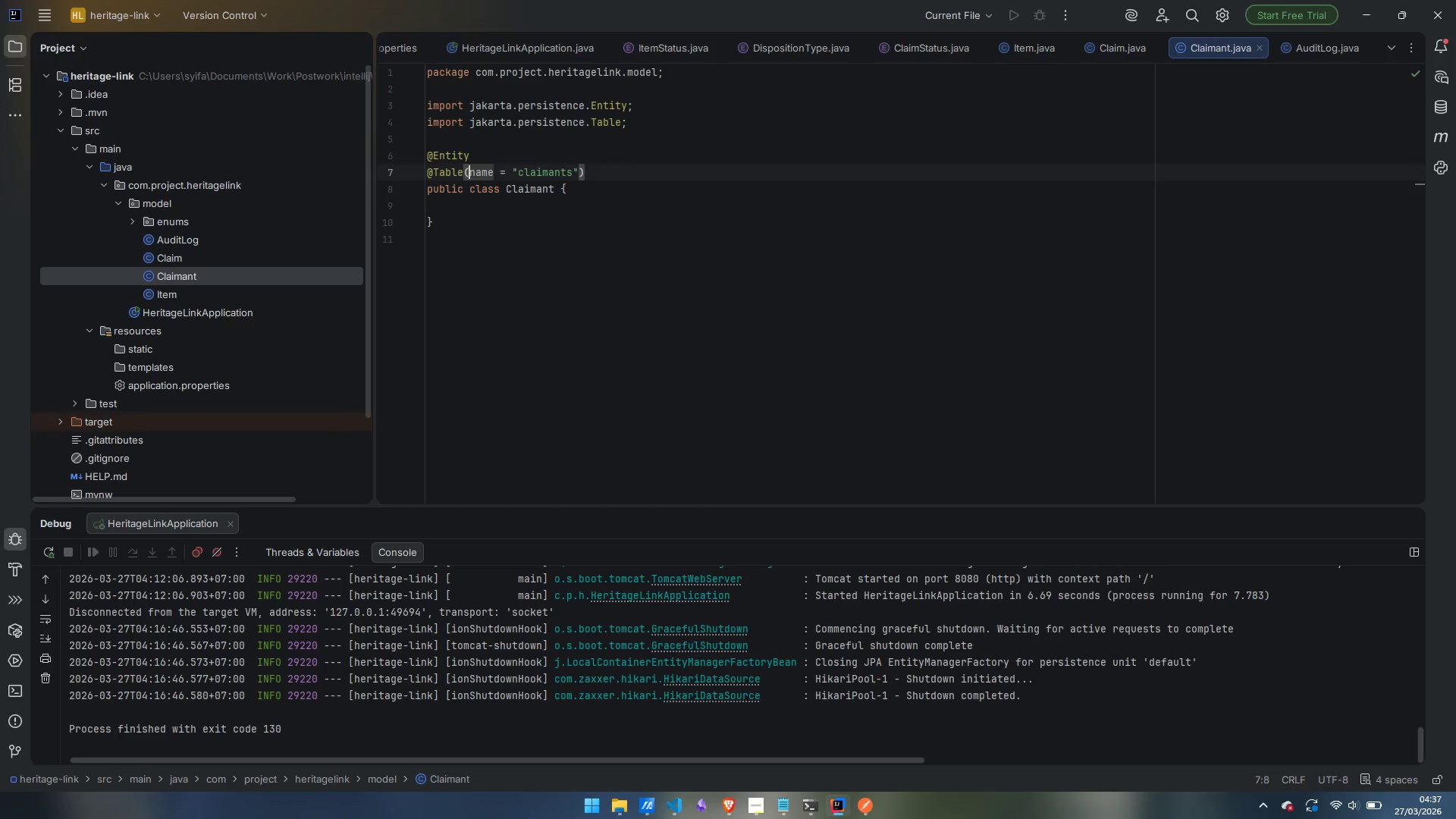 
key(Control+ArrowRight)
 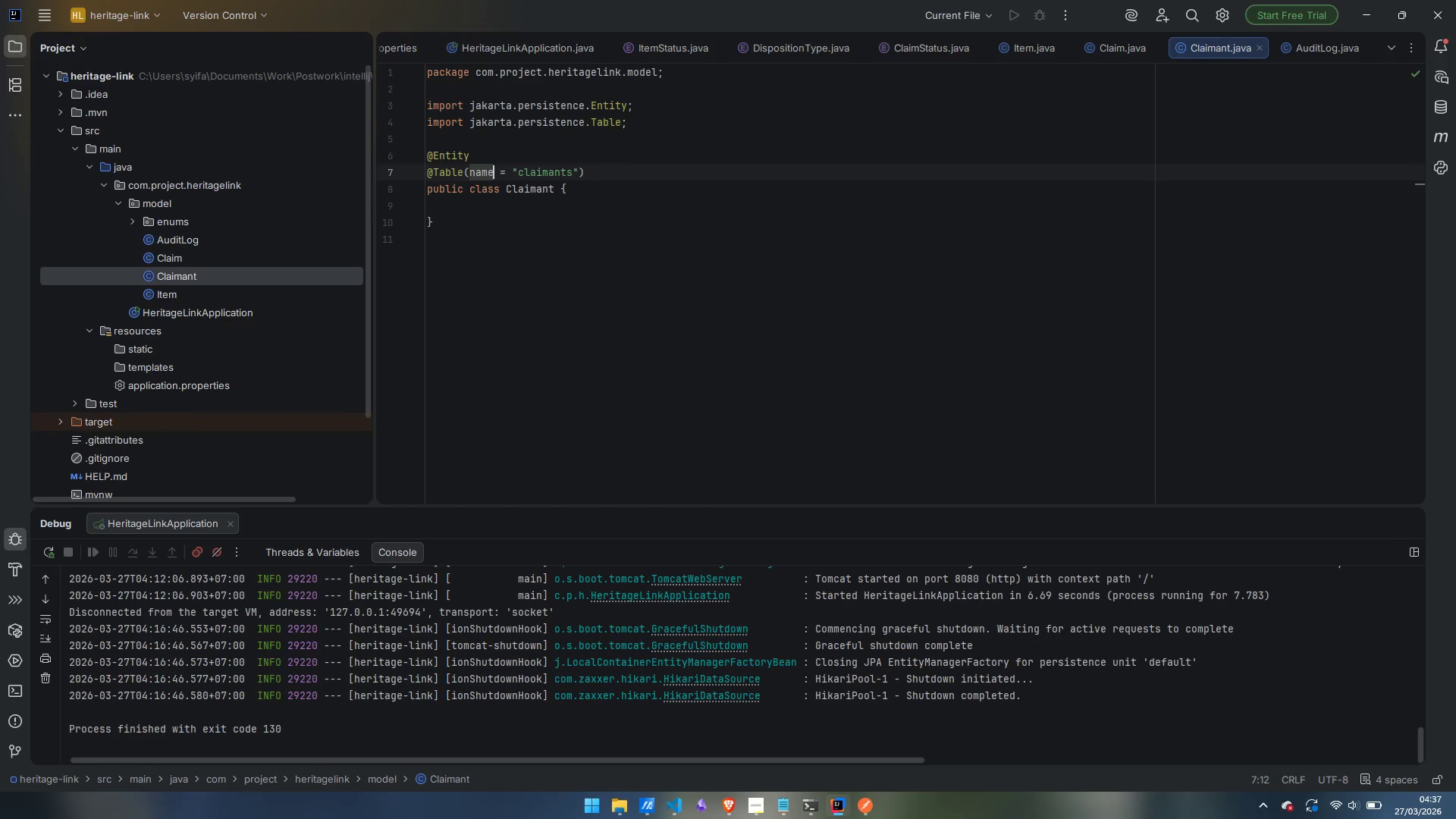 
key(Control+ArrowRight)
 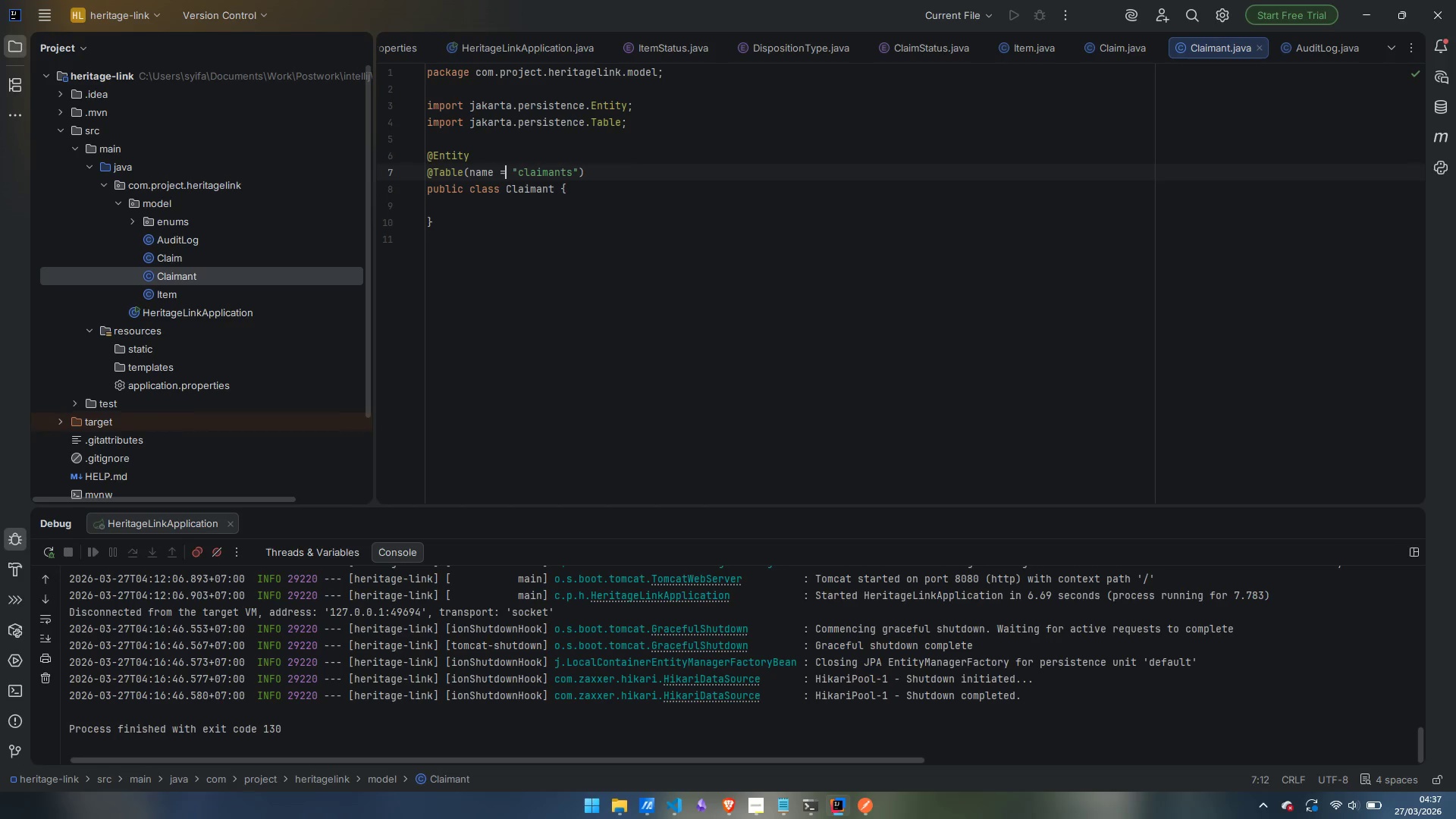 
key(Control+ArrowRight)
 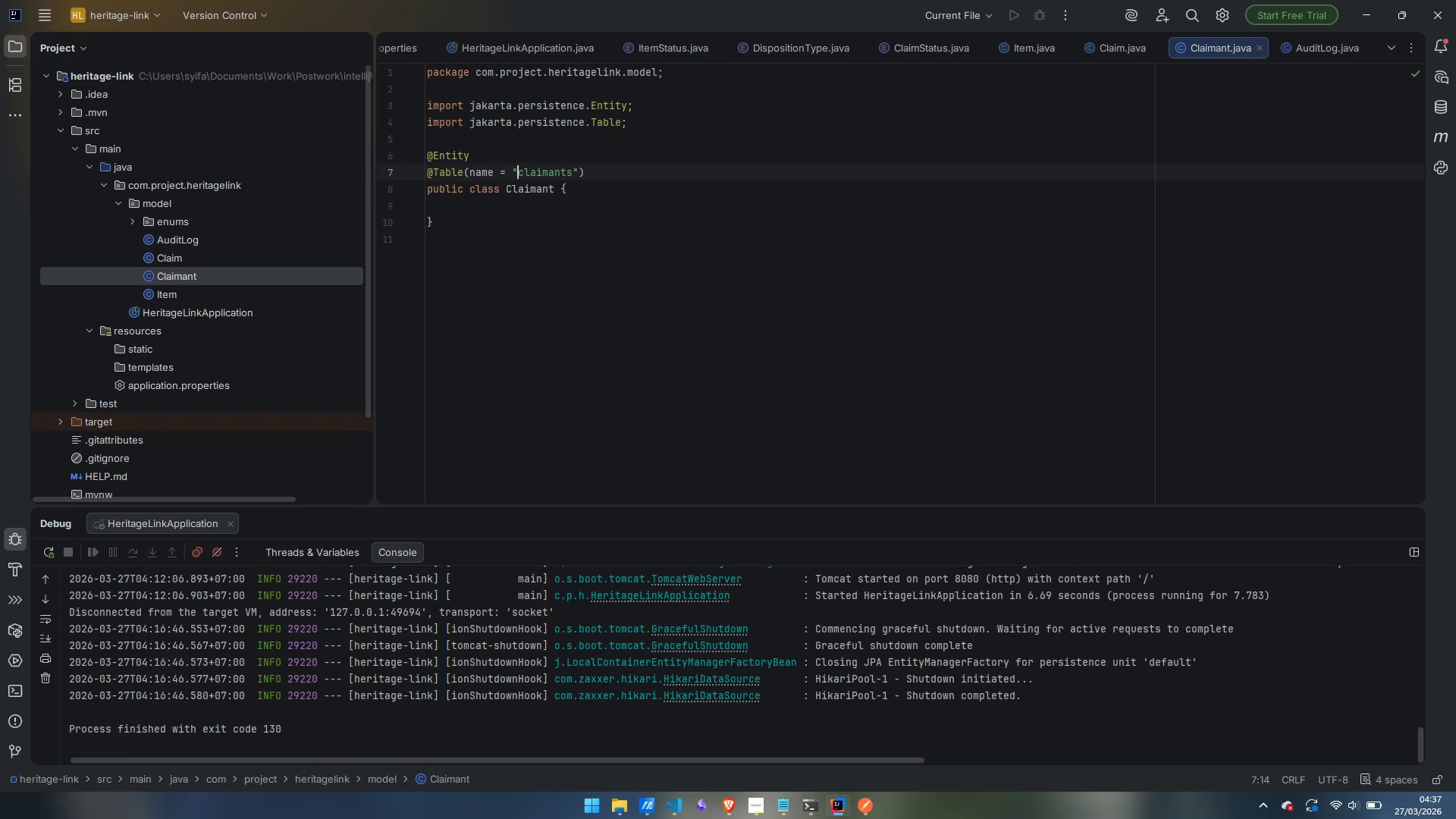 
key(Control+ArrowRight)
 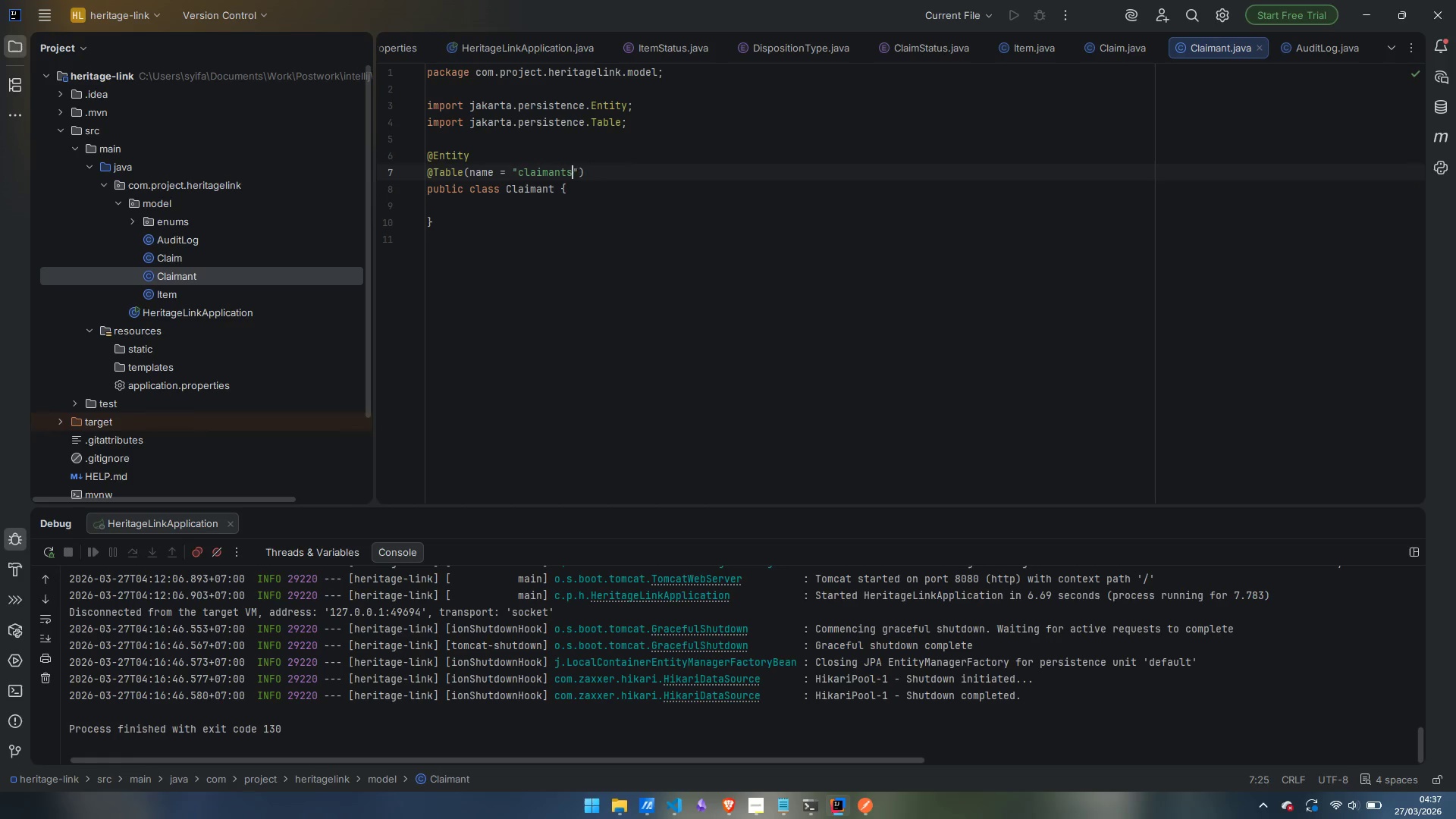 
key(Control+ArrowRight)
 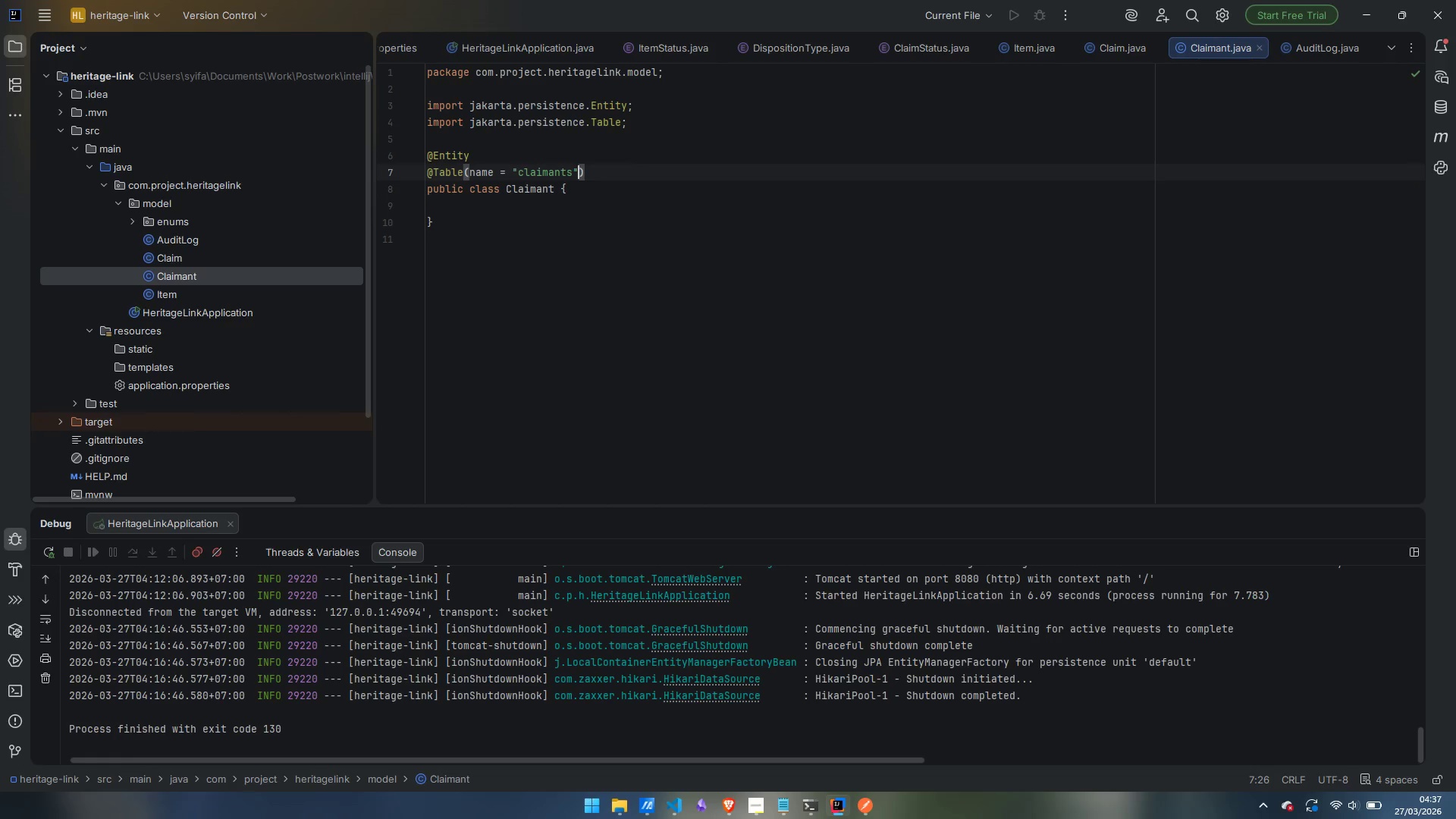 
key(ArrowRight)
 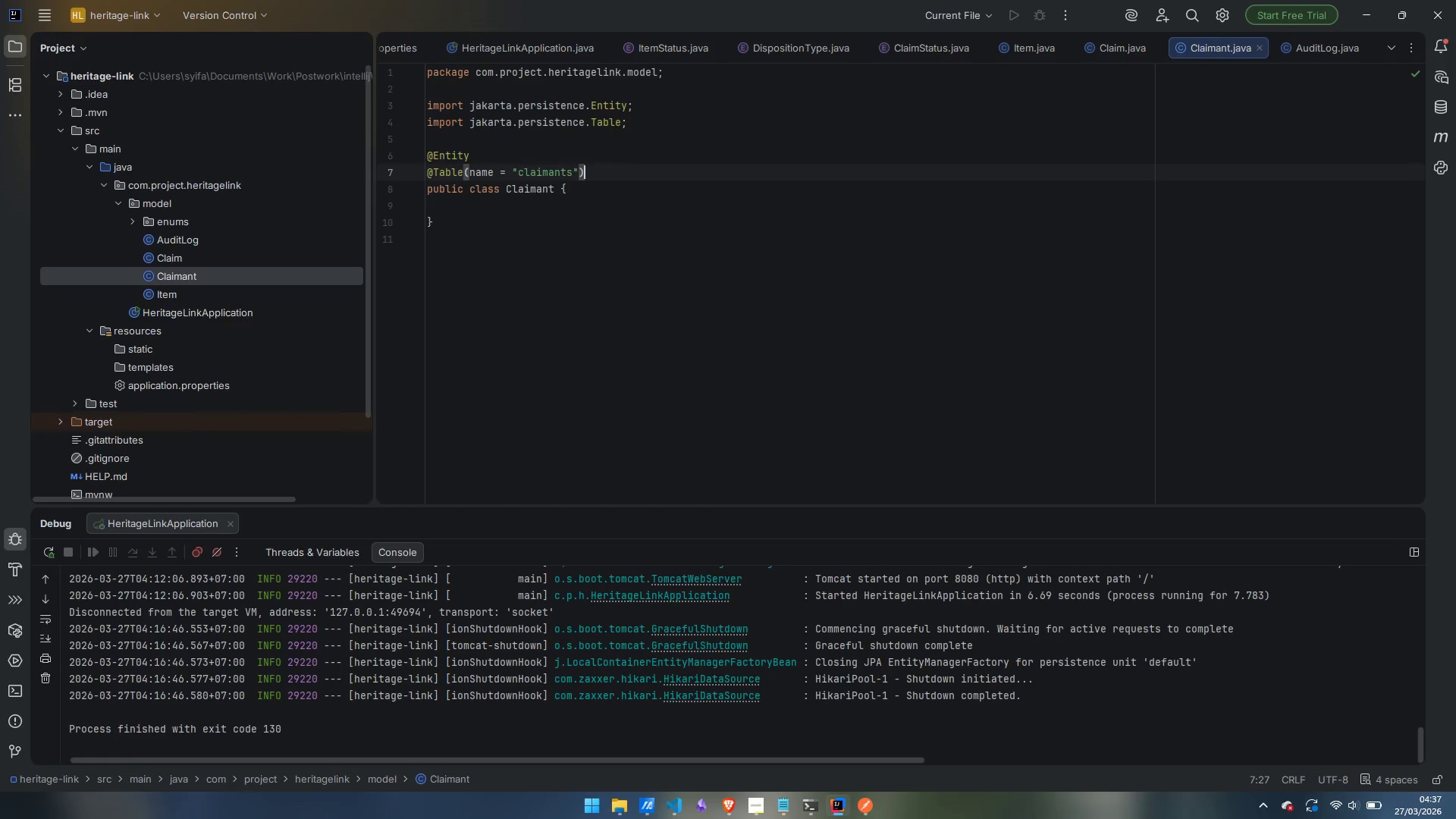 
key(Enter)
 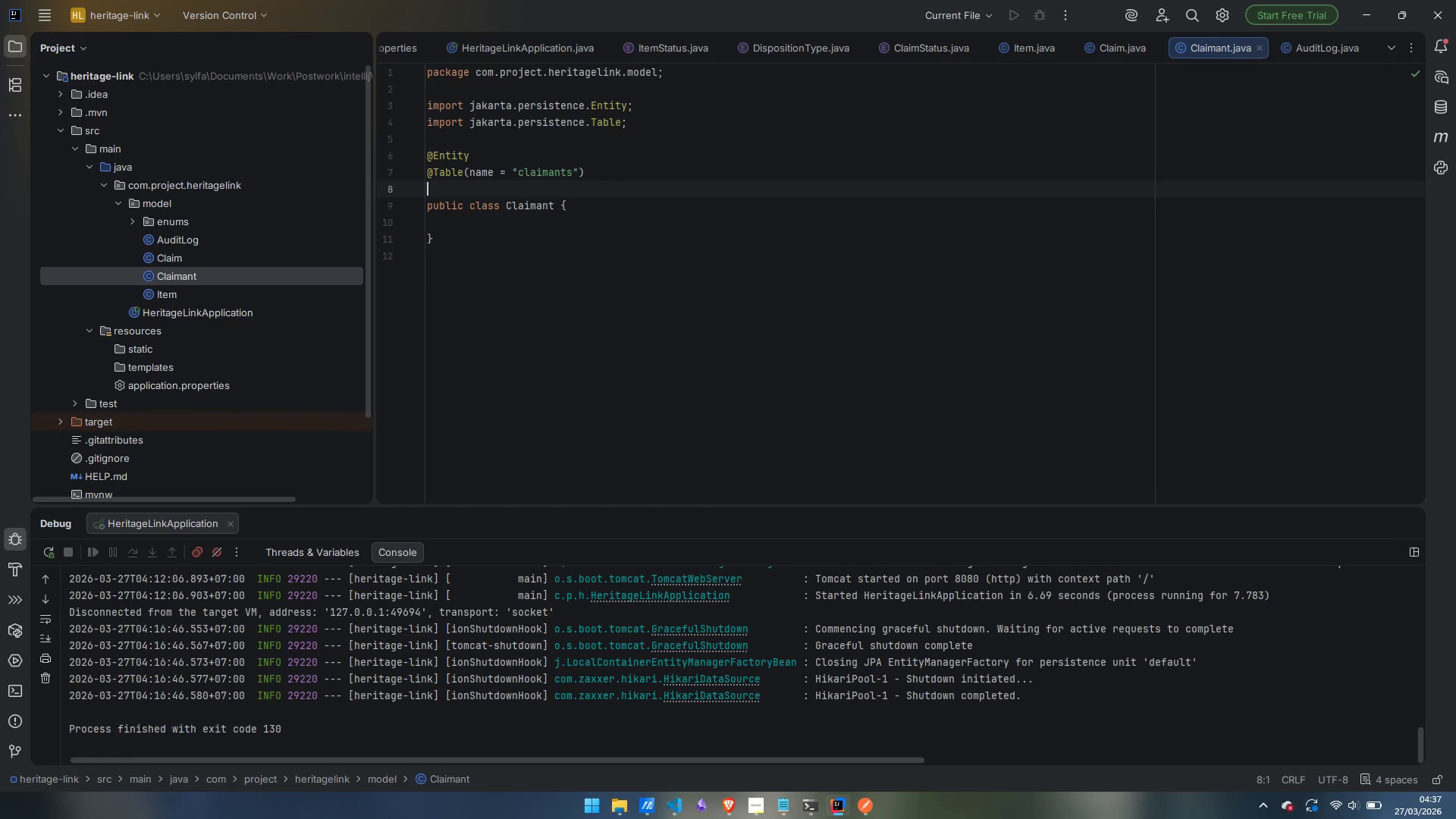 
type(@Getter)
 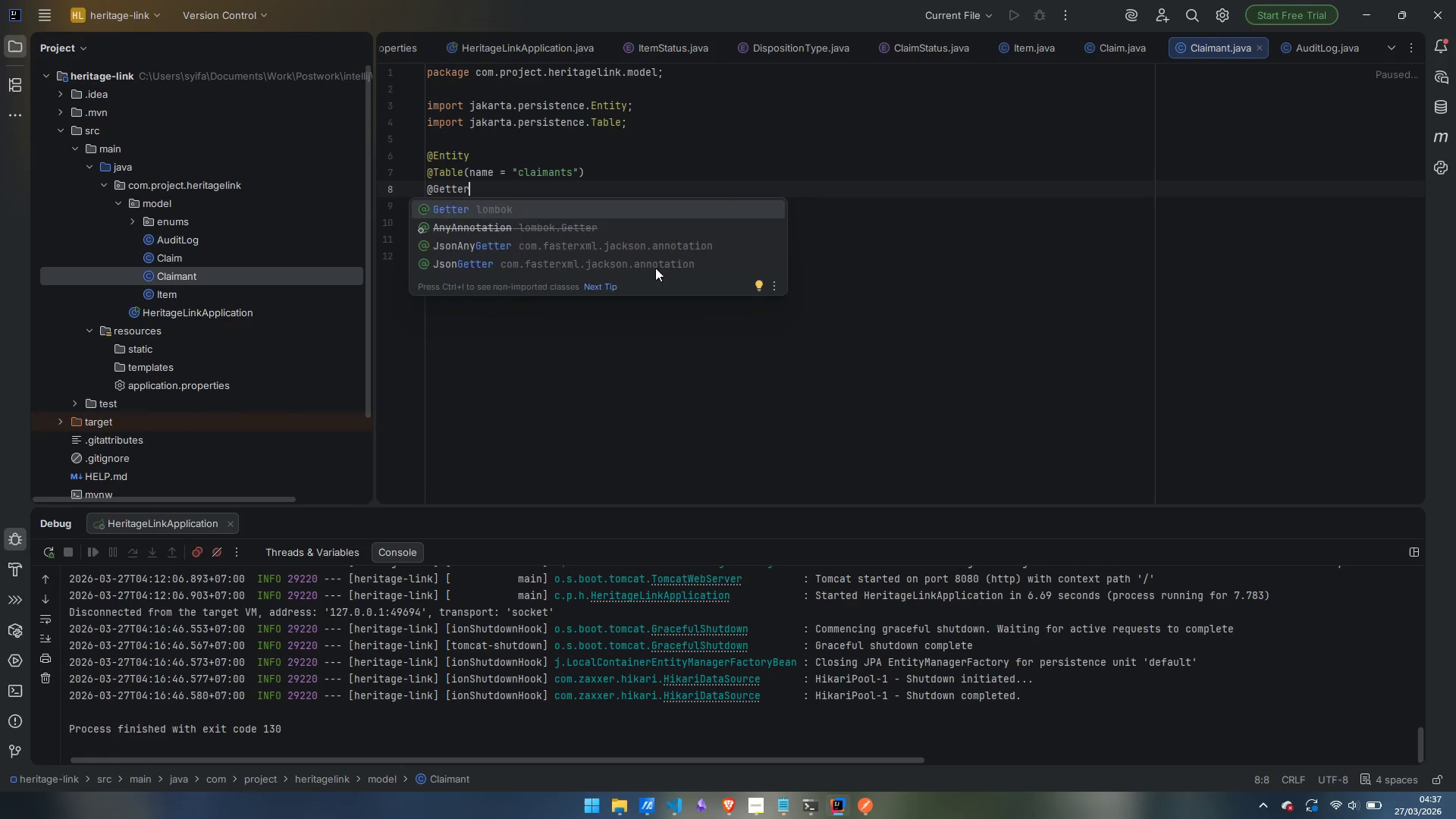 
key(Enter)
 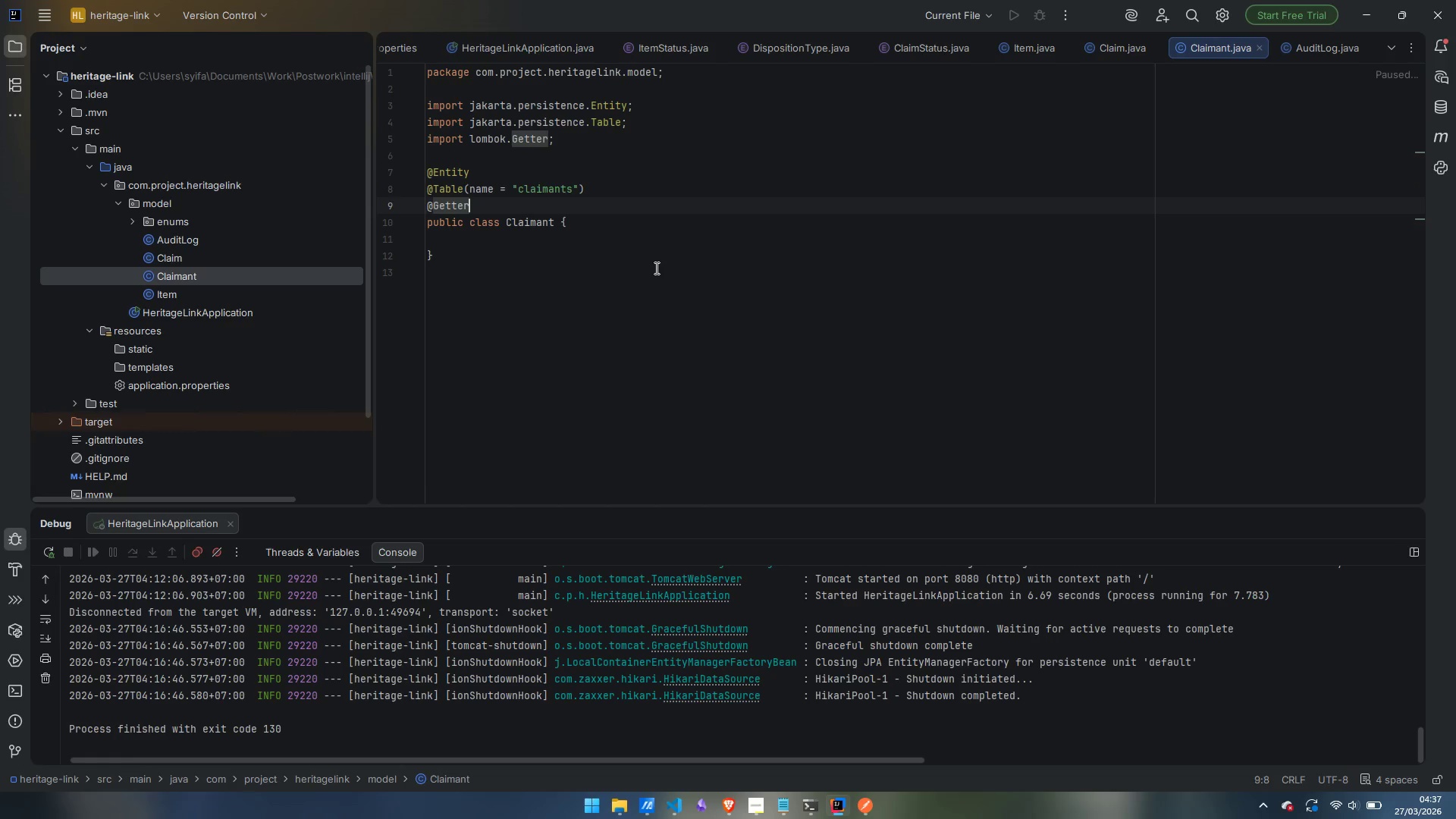 
key(Shift+2)
 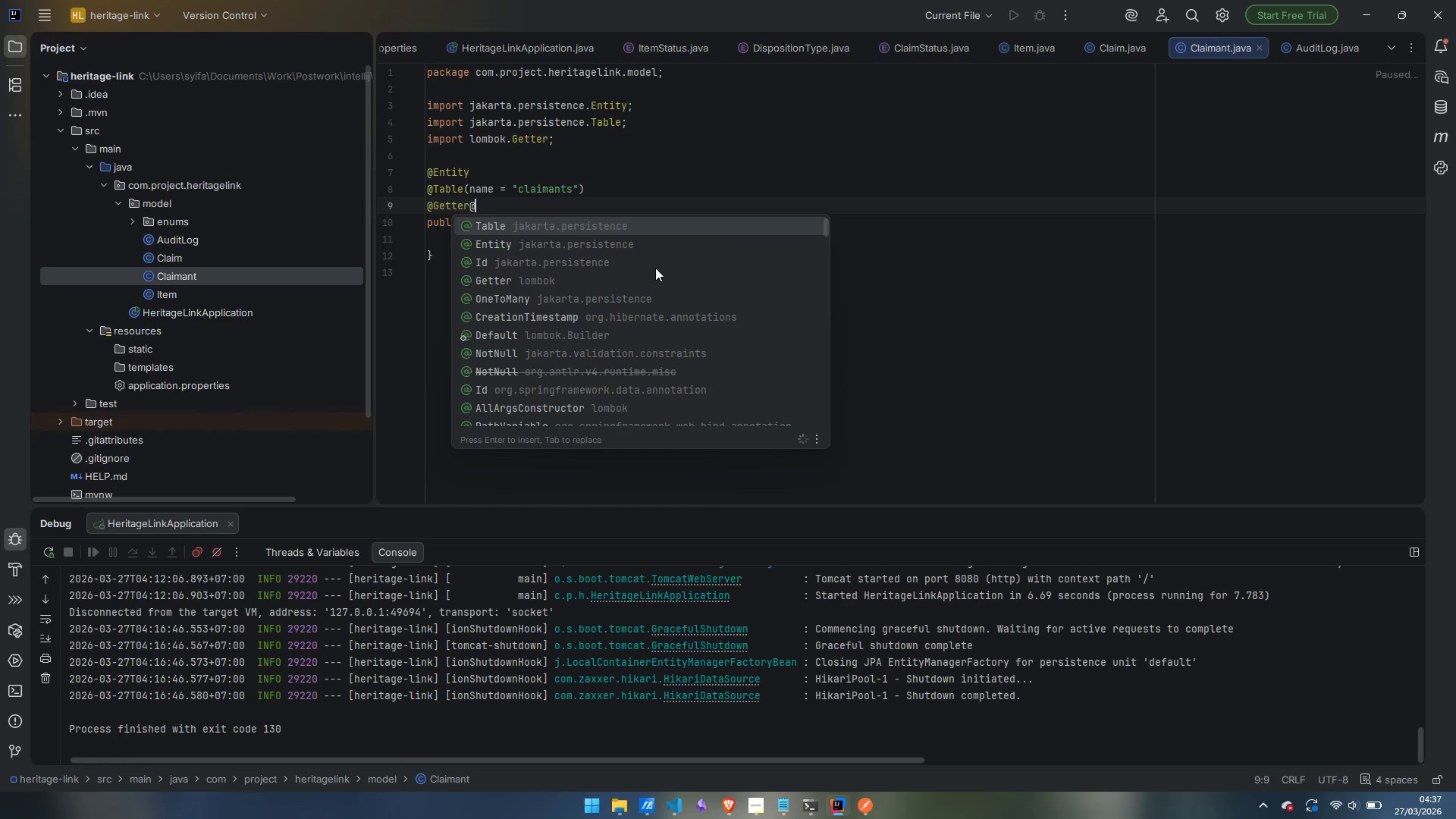 
key(Backspace)
 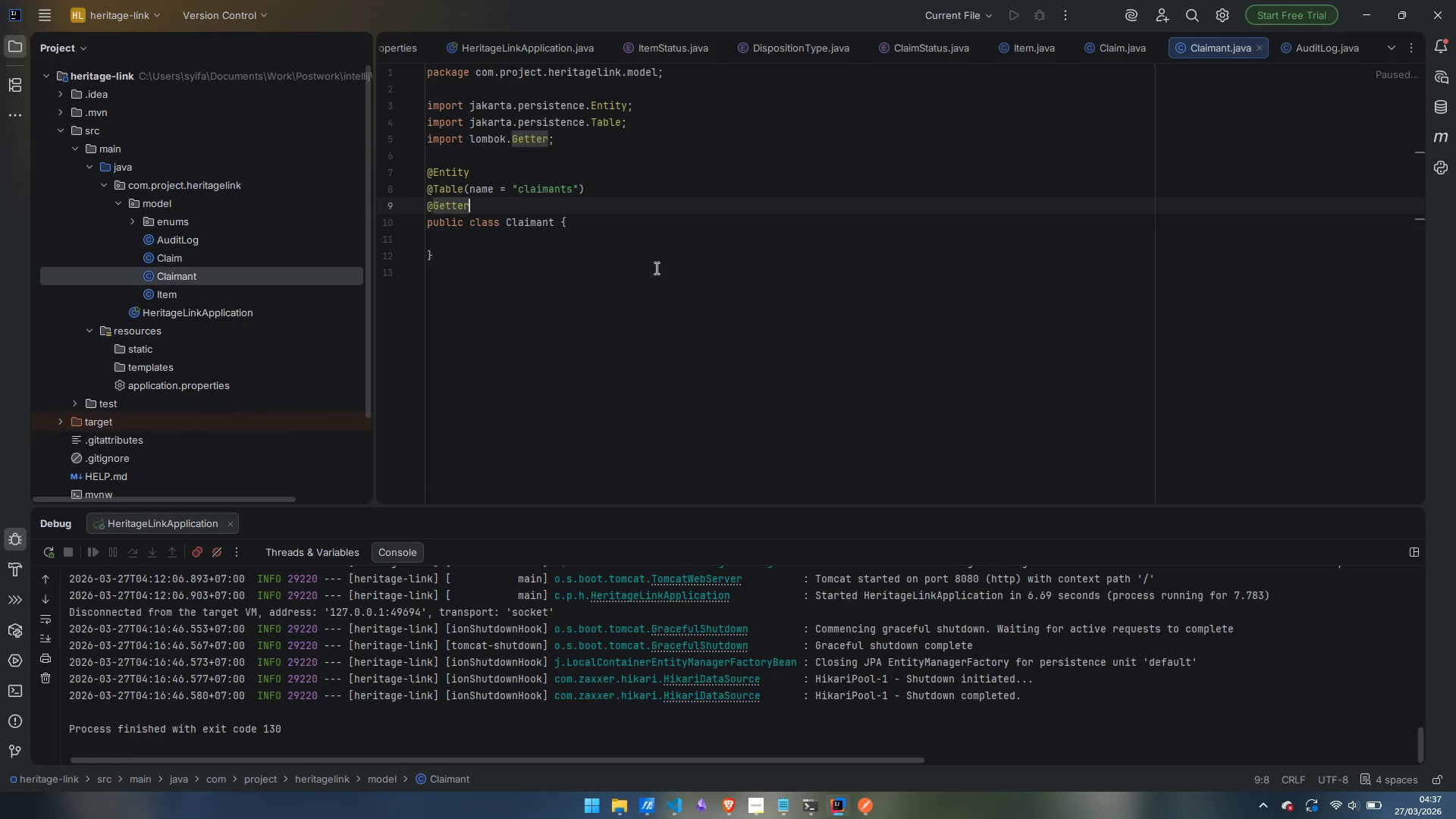 
key(Enter)
 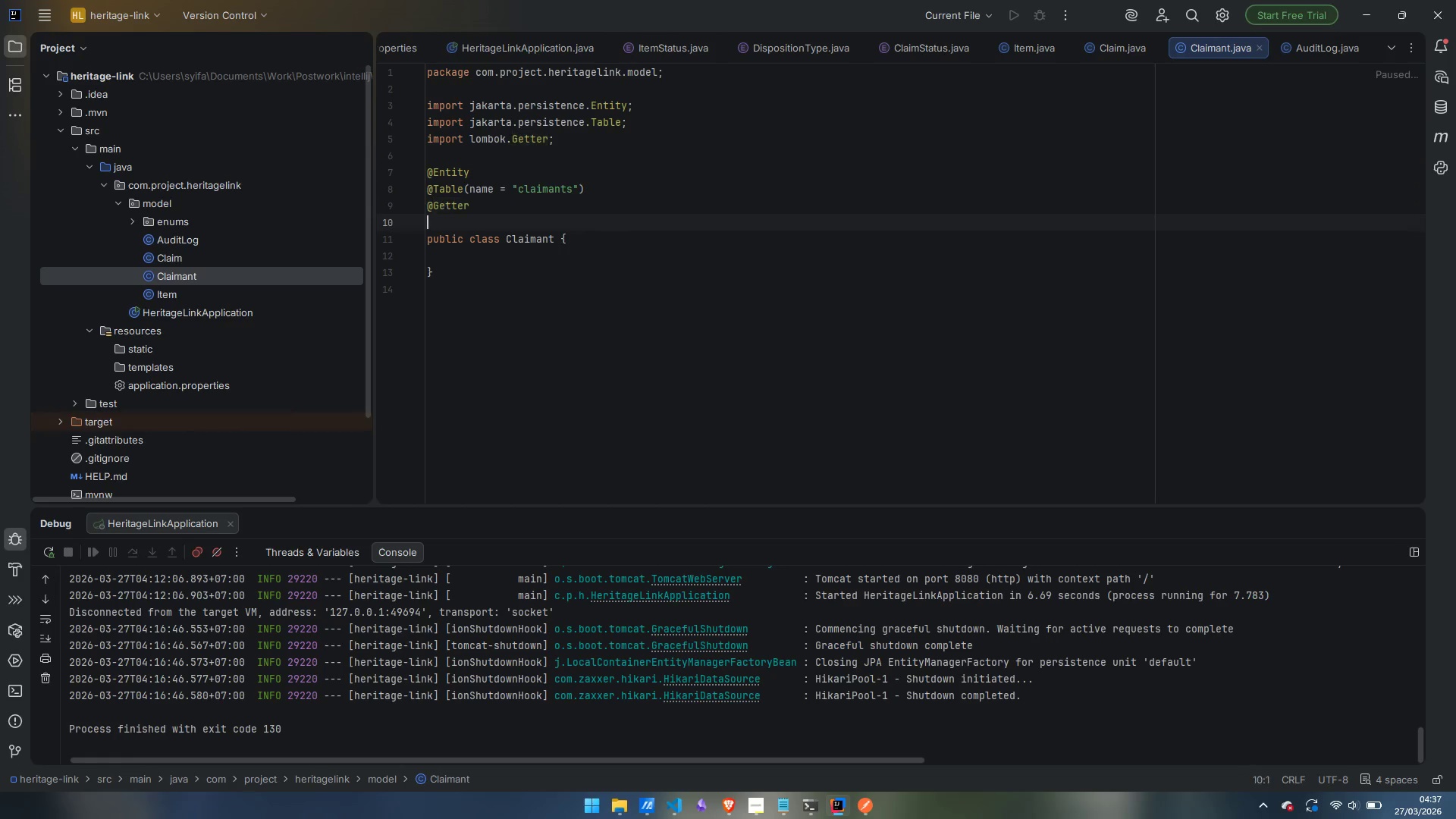 
type(@Ser)
key(Backspace)
type(tter)
 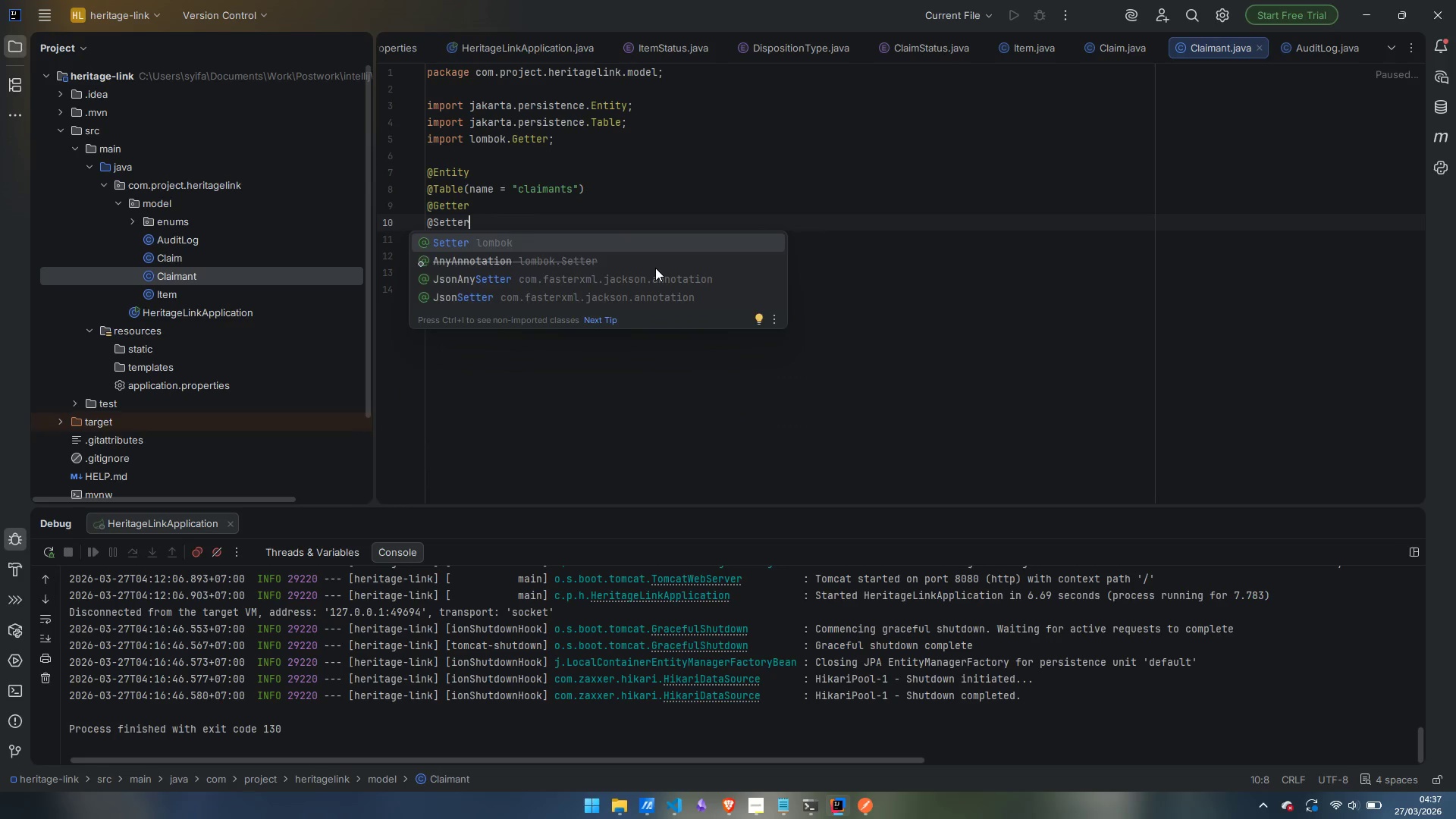 
key(Enter)
 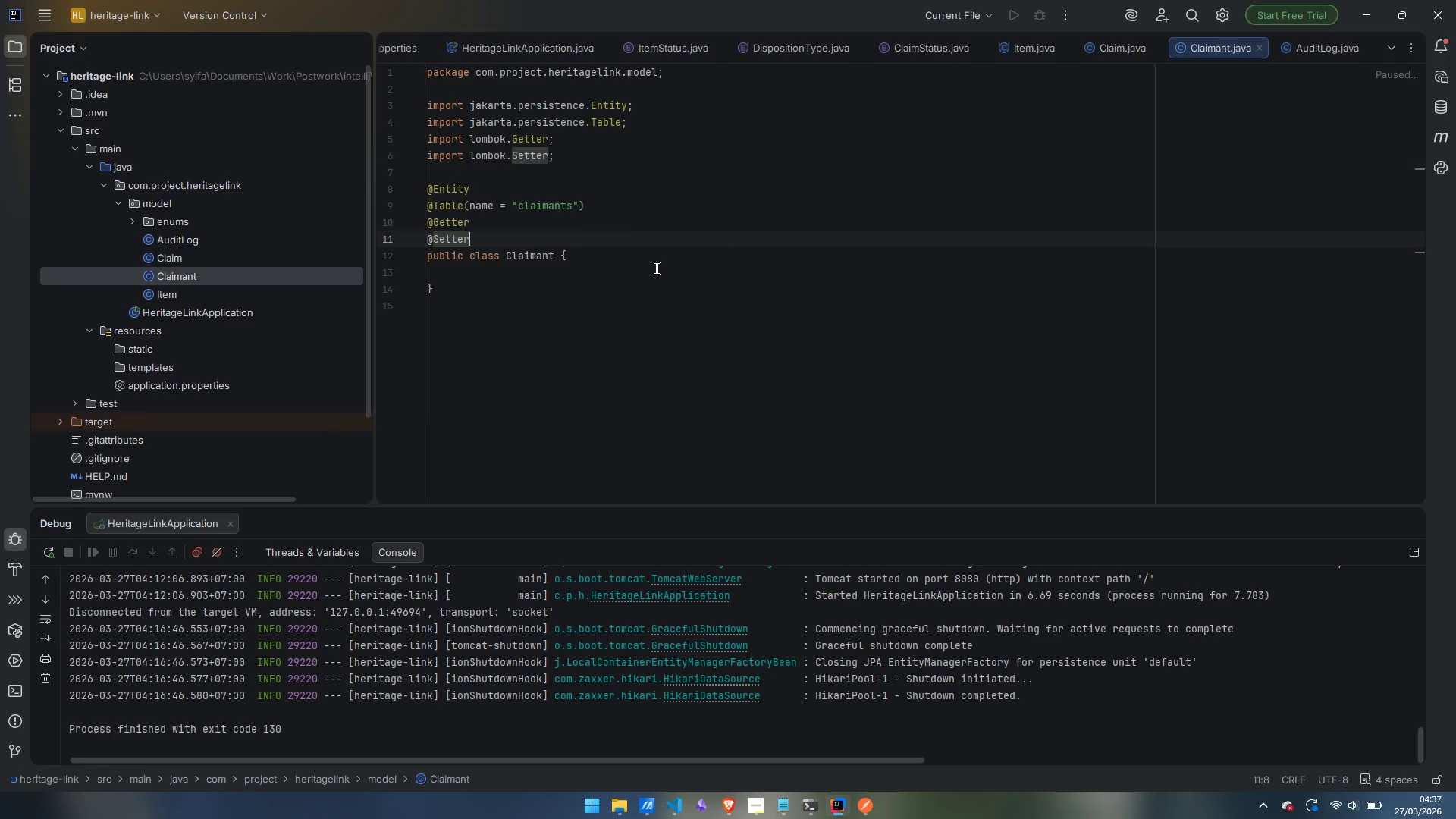 
key(Enter)
 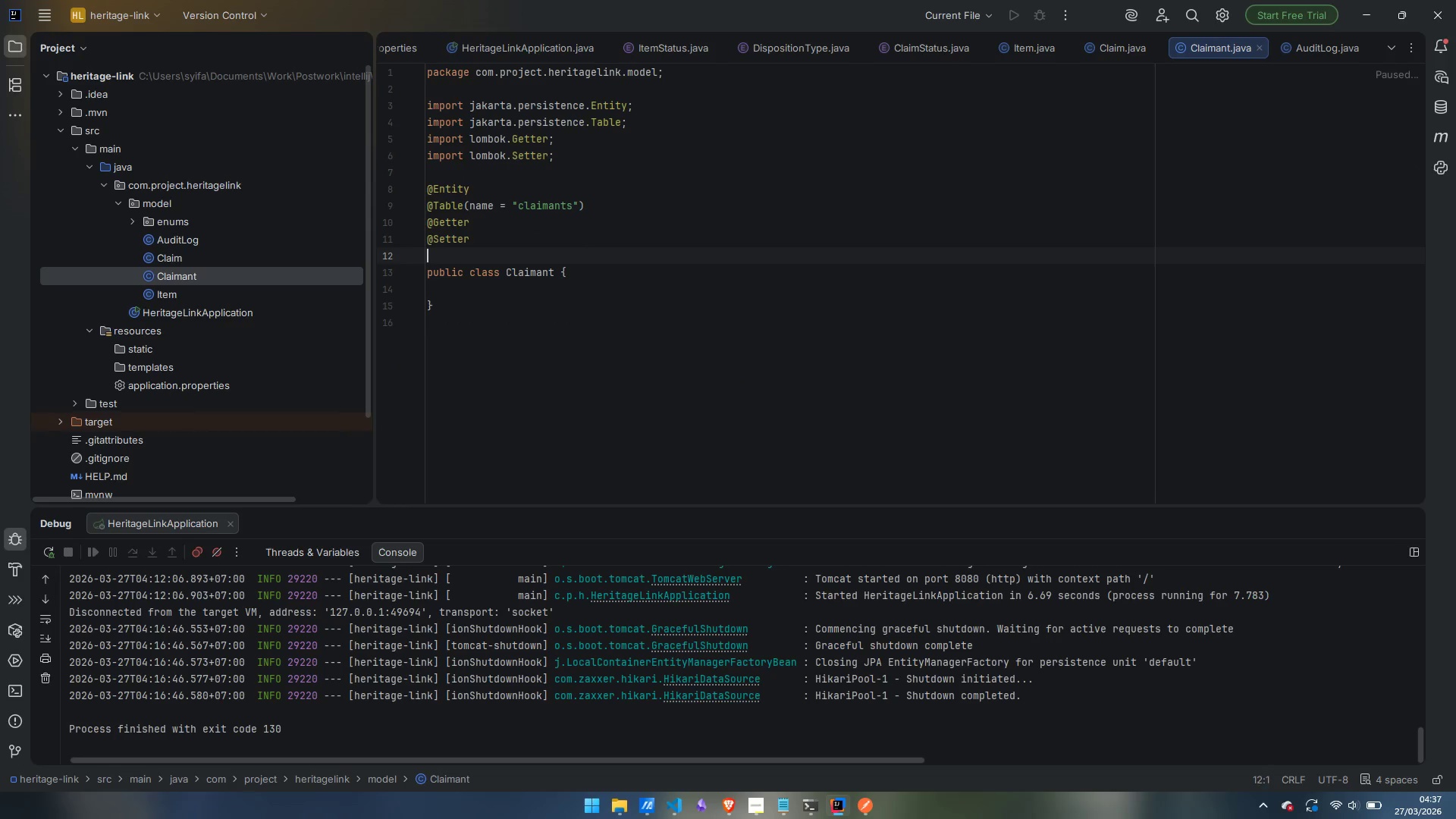 
type(@NoArgsContro)
key(Backspace)
key(Backspace)
key(Backspace)
type(structor)
 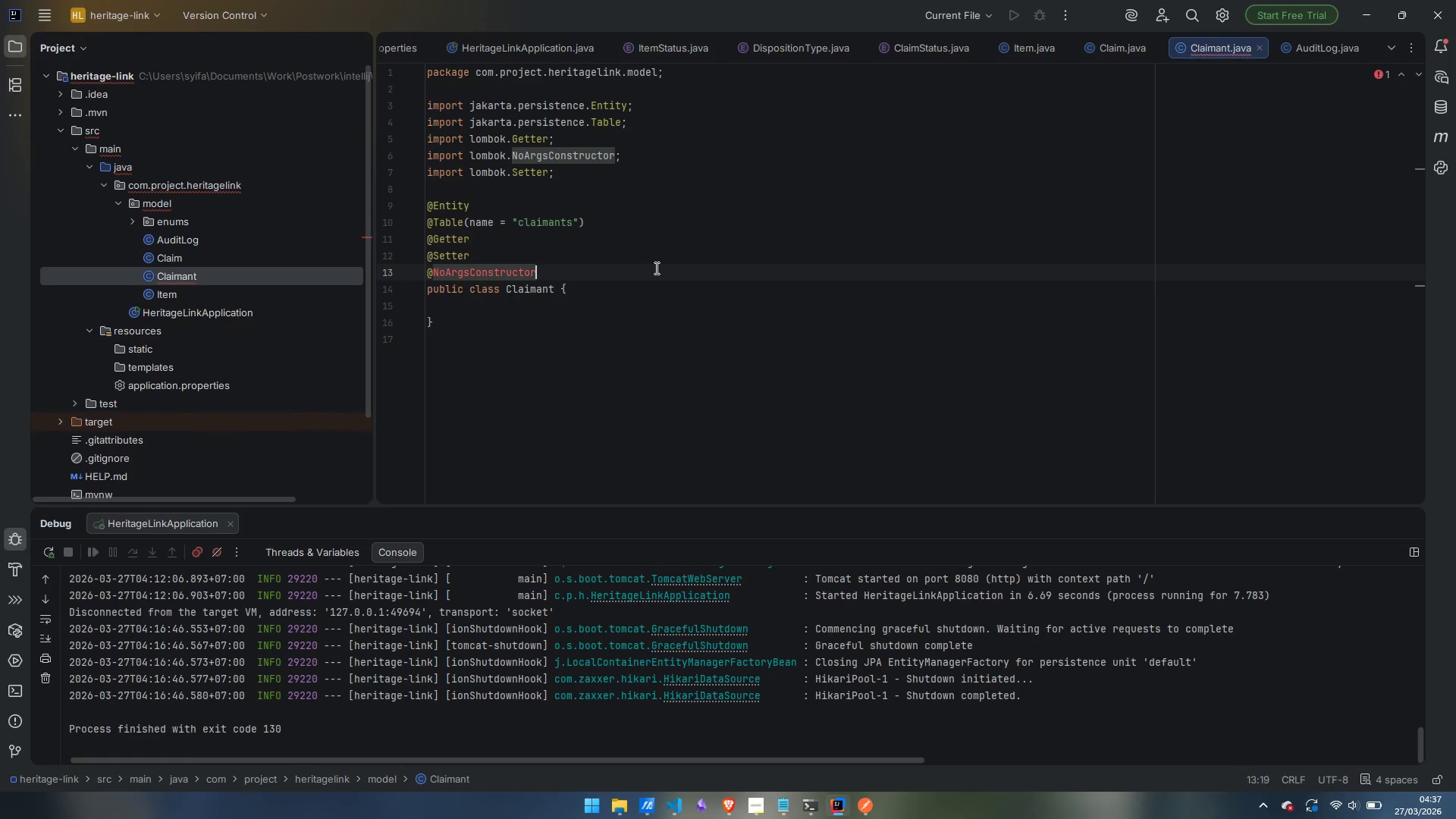 
 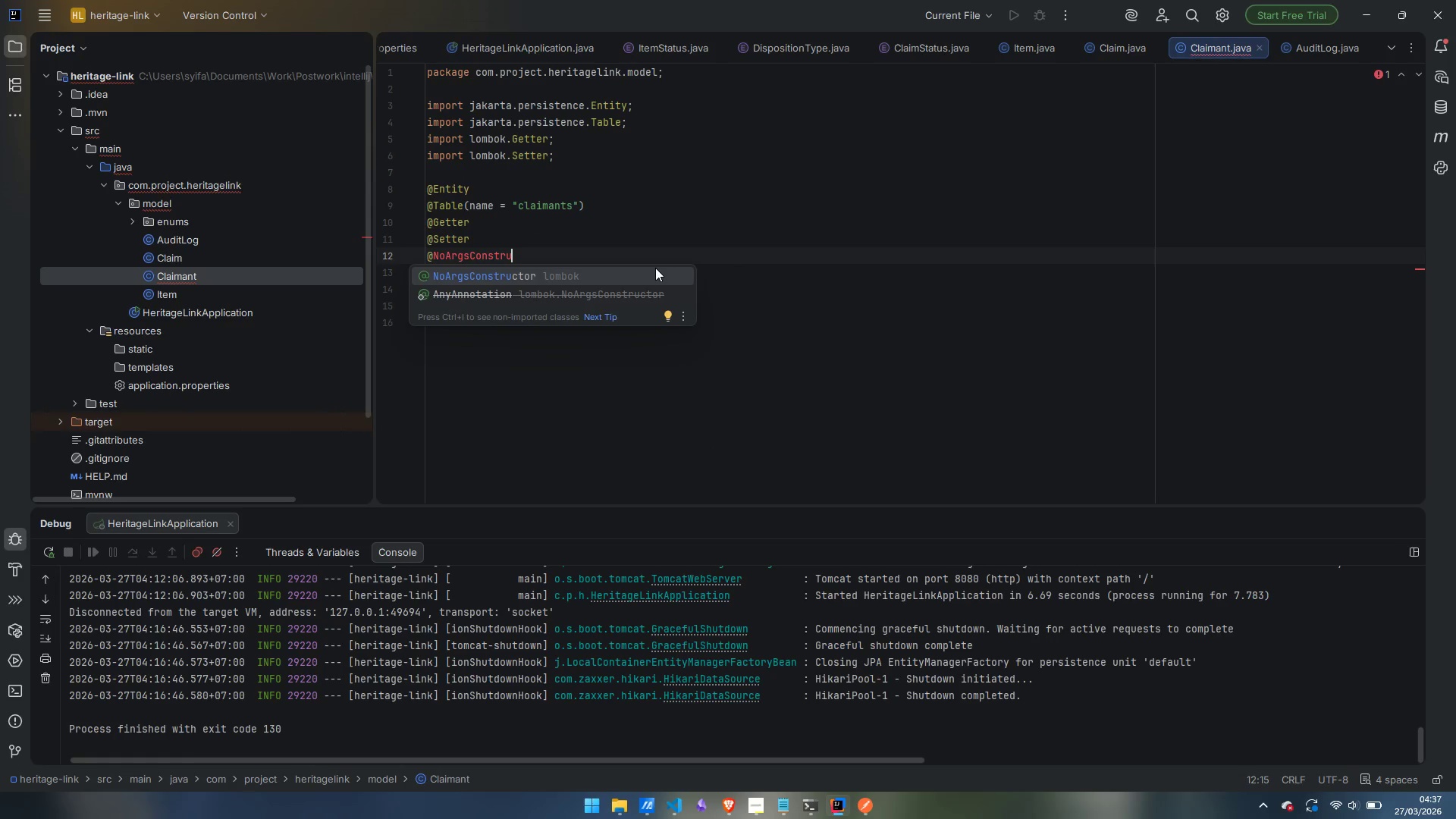 
key(Enter)
 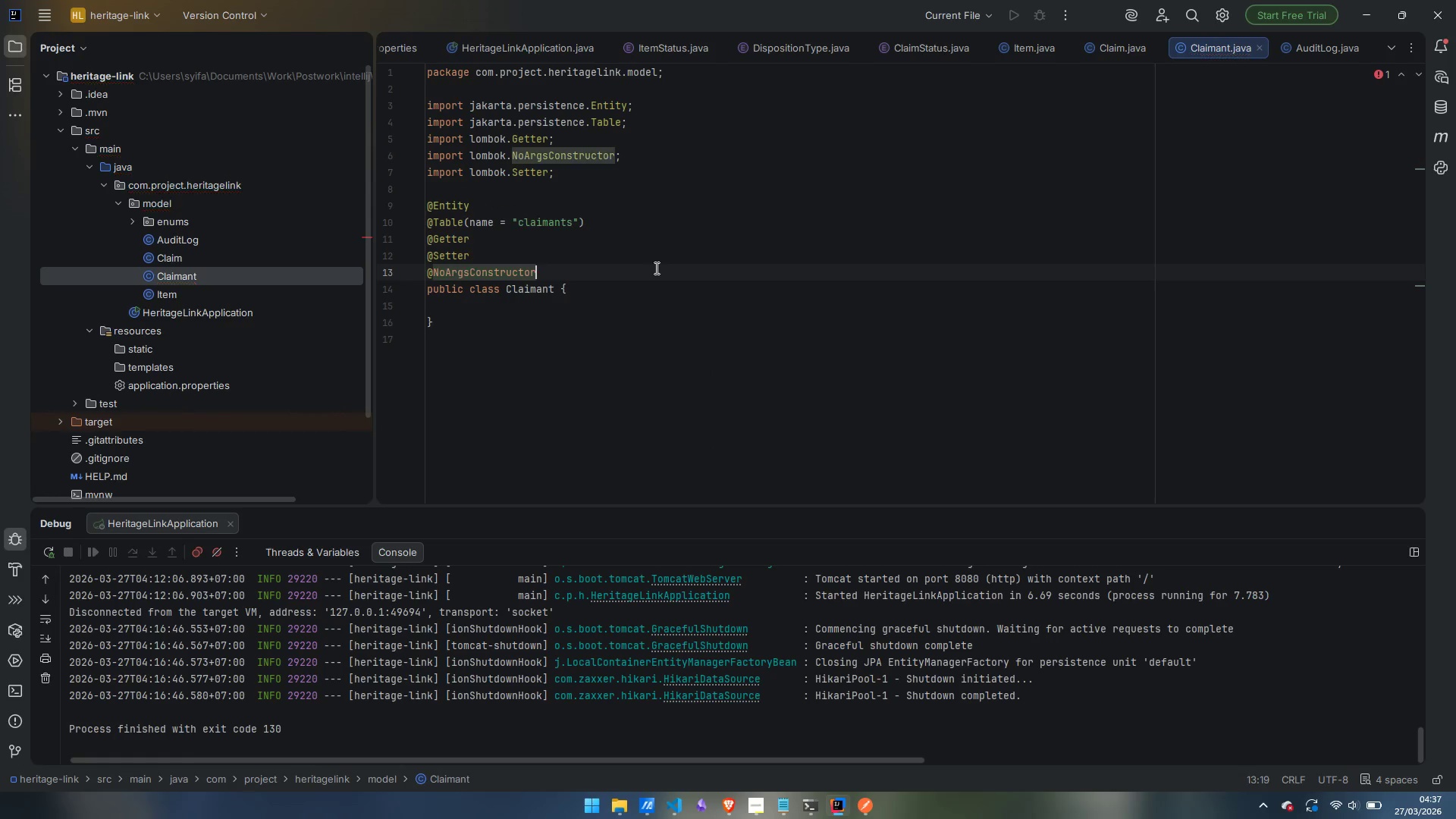 
key(Enter)
 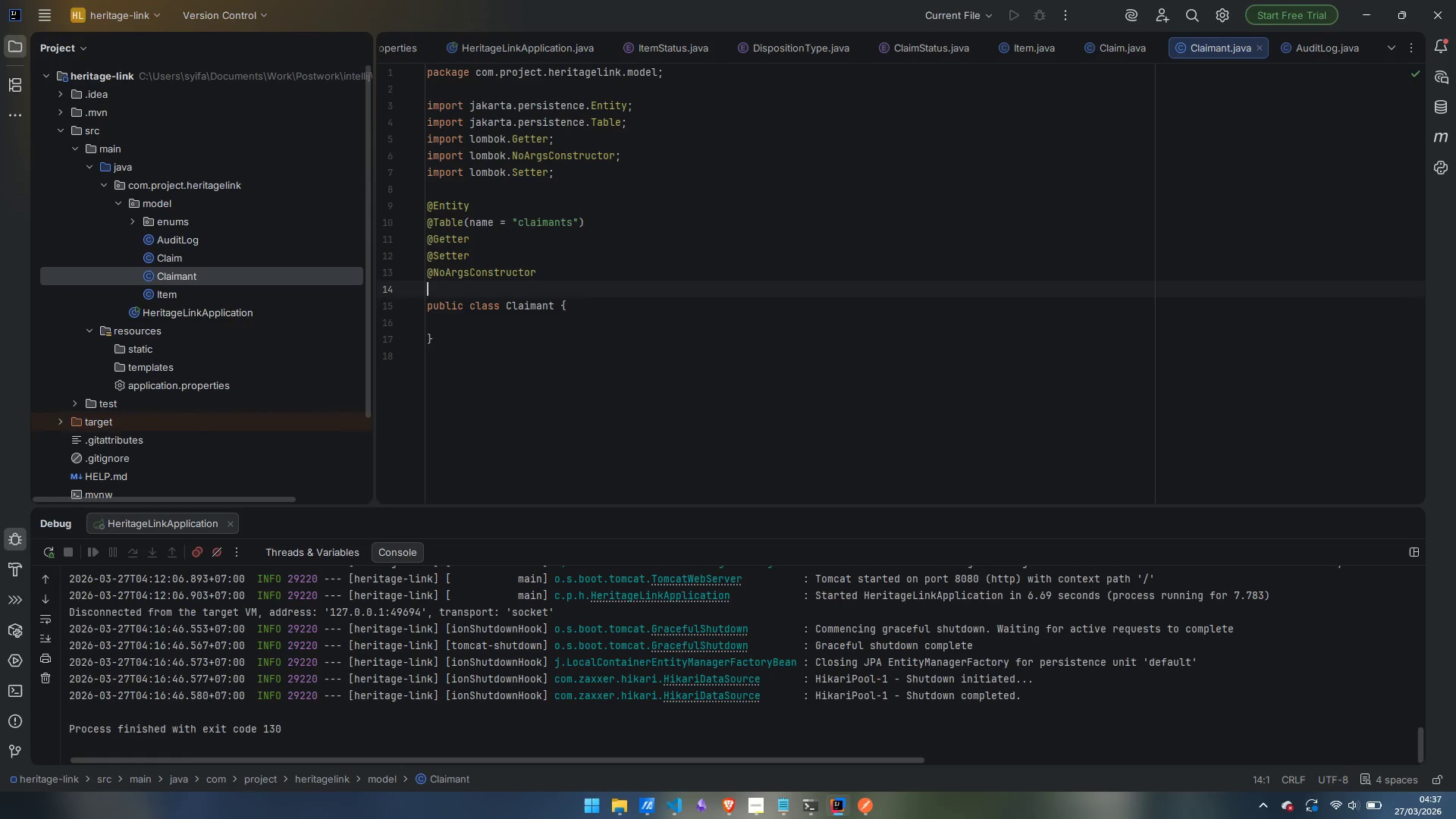 
type(@AllAr)
key(Backspace)
type(rgsCOns)
key(Backspace)
key(Backspace)
key(Backspace)
type(onstructor)
 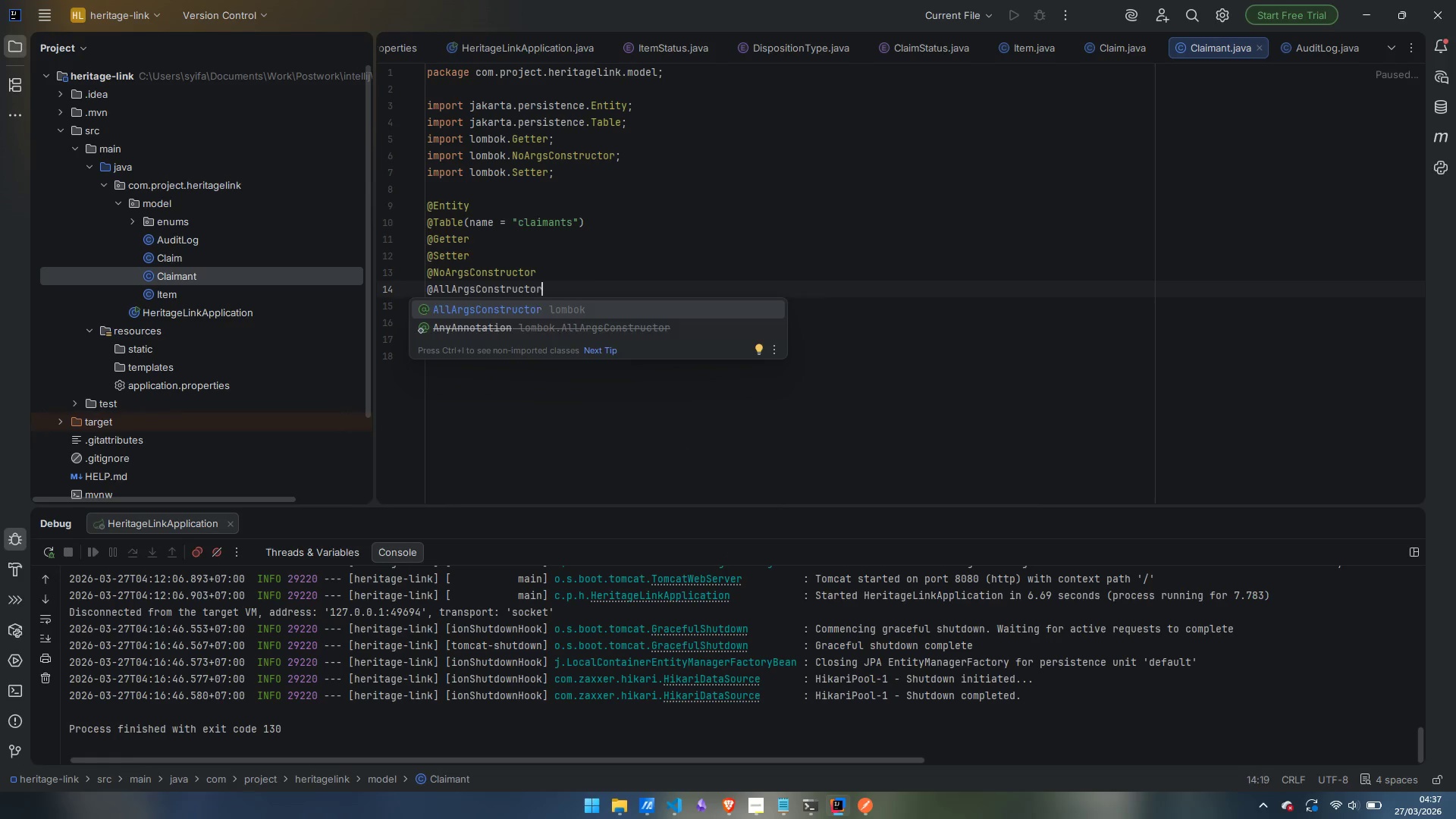 
key(Enter)
 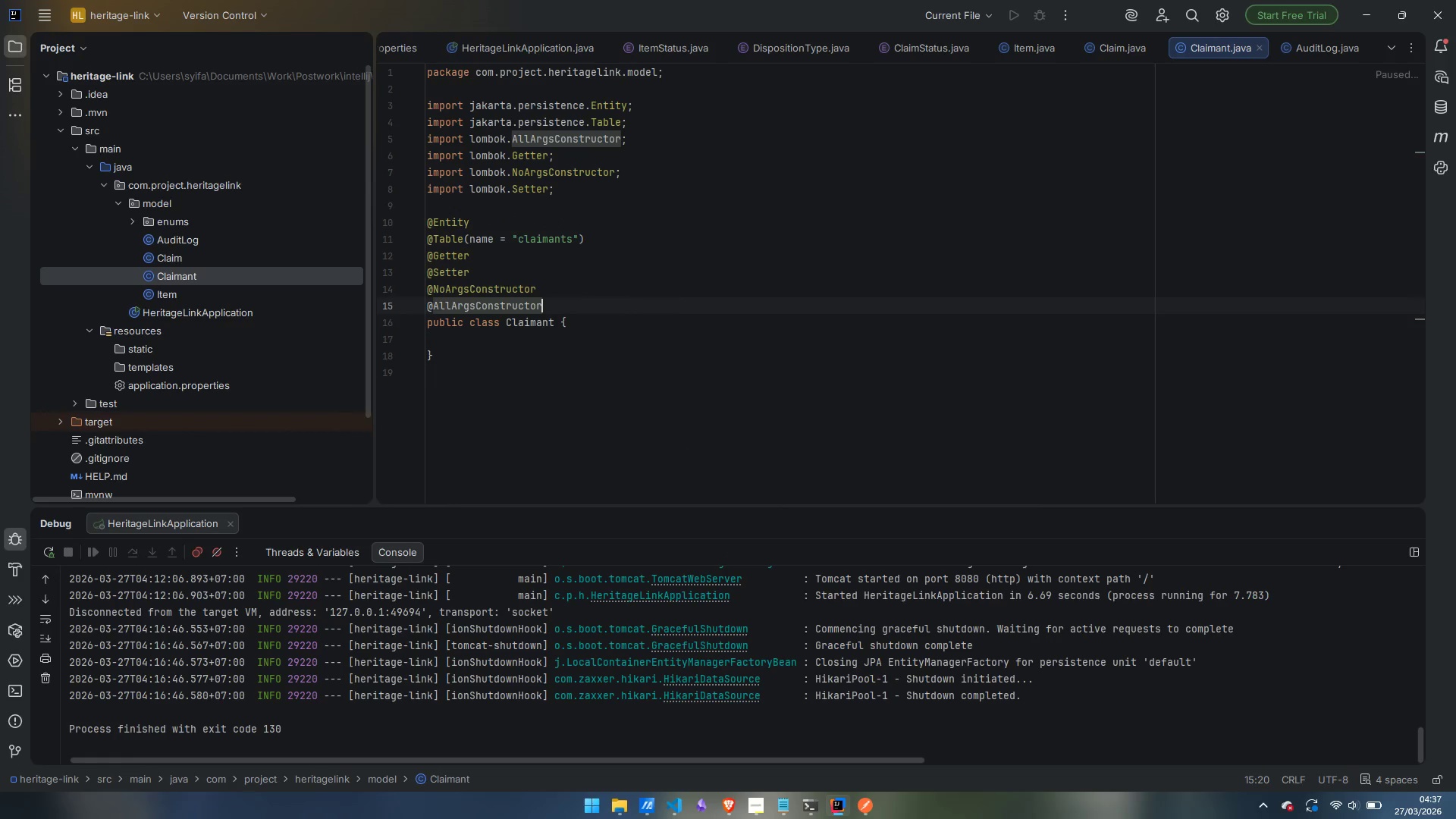 
key(Enter)
 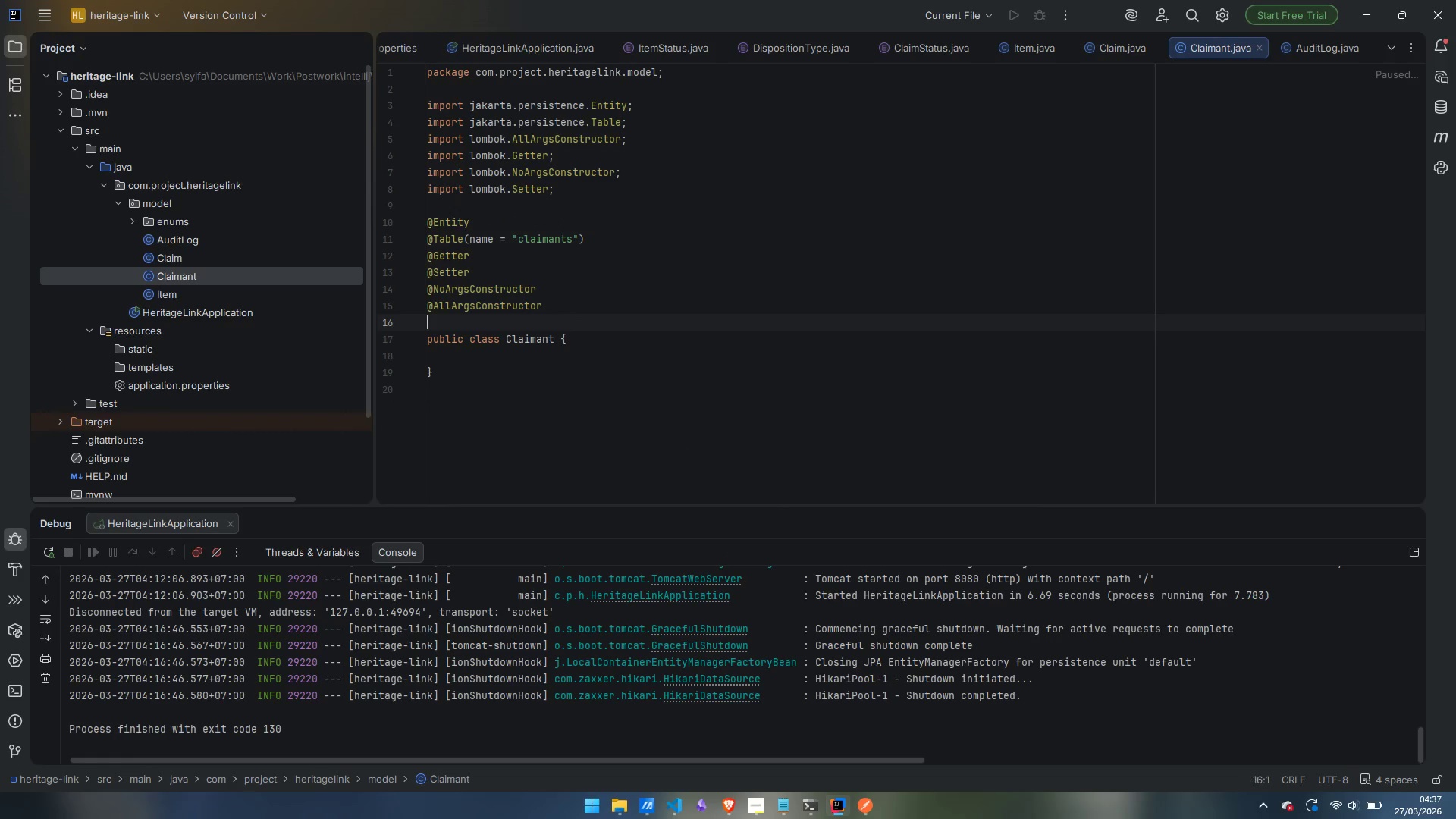 
type(@Builder)
 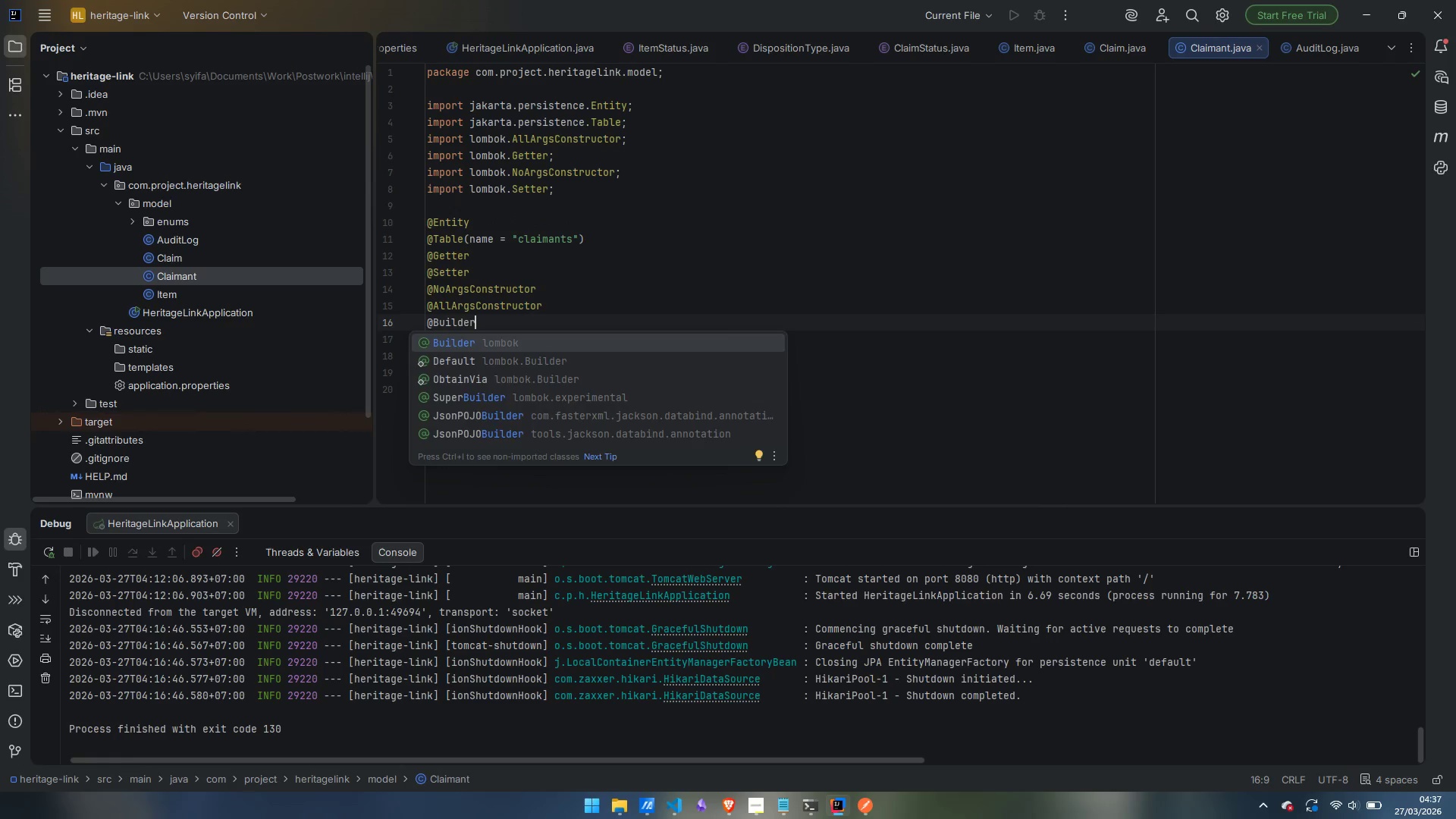 
key(Enter)
 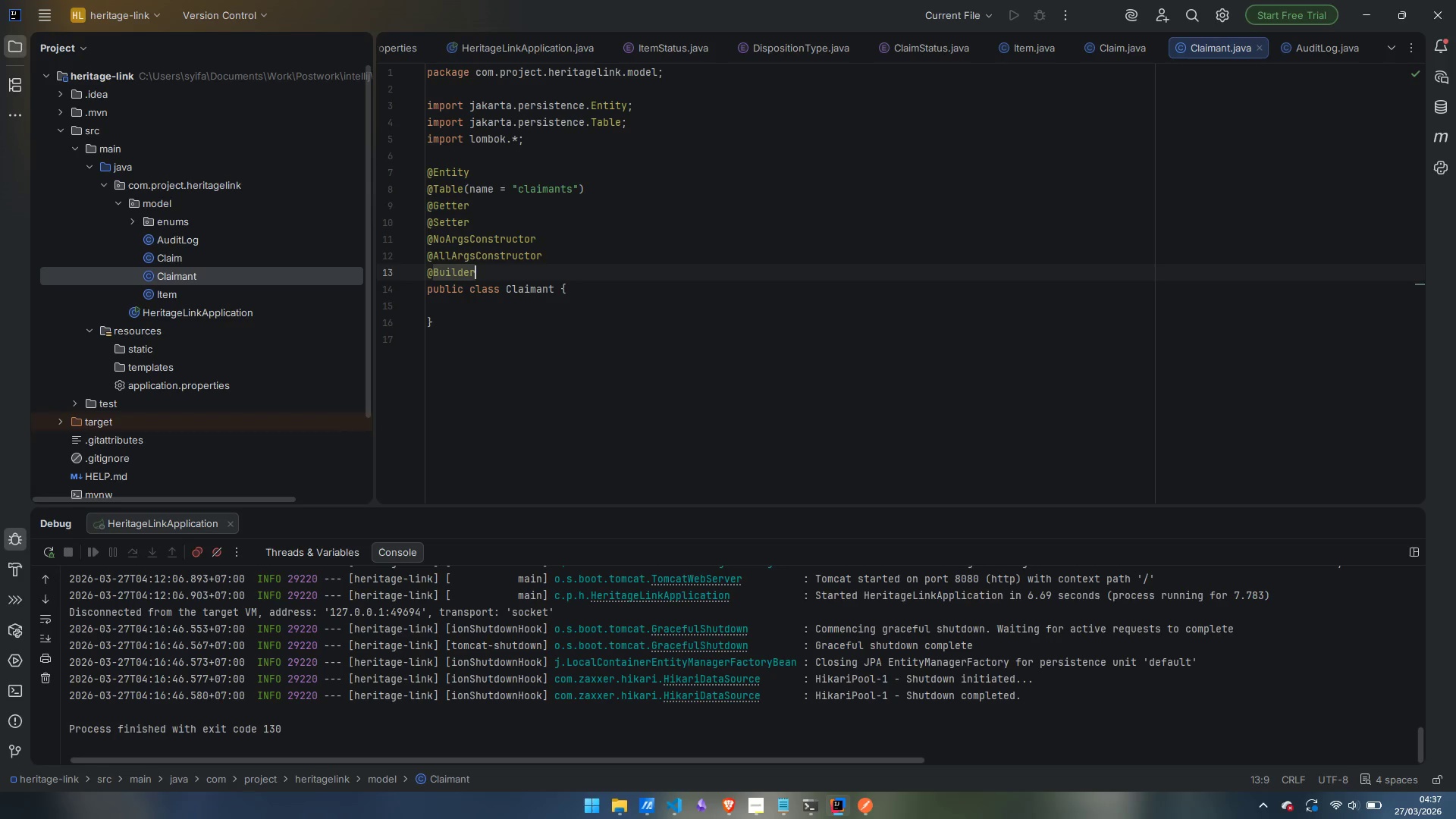 
key(ArrowDown)
 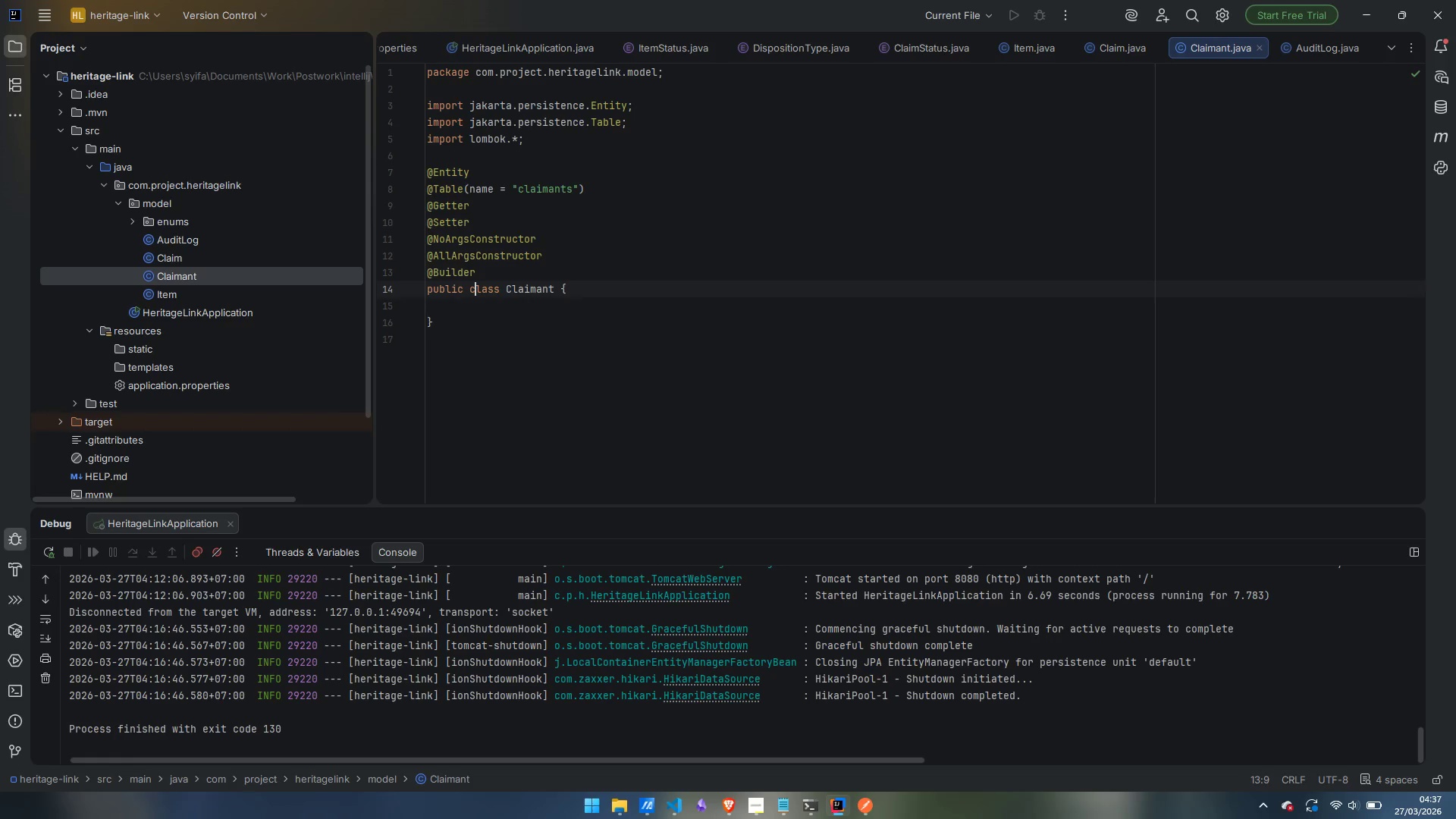 
key(ArrowDown)
 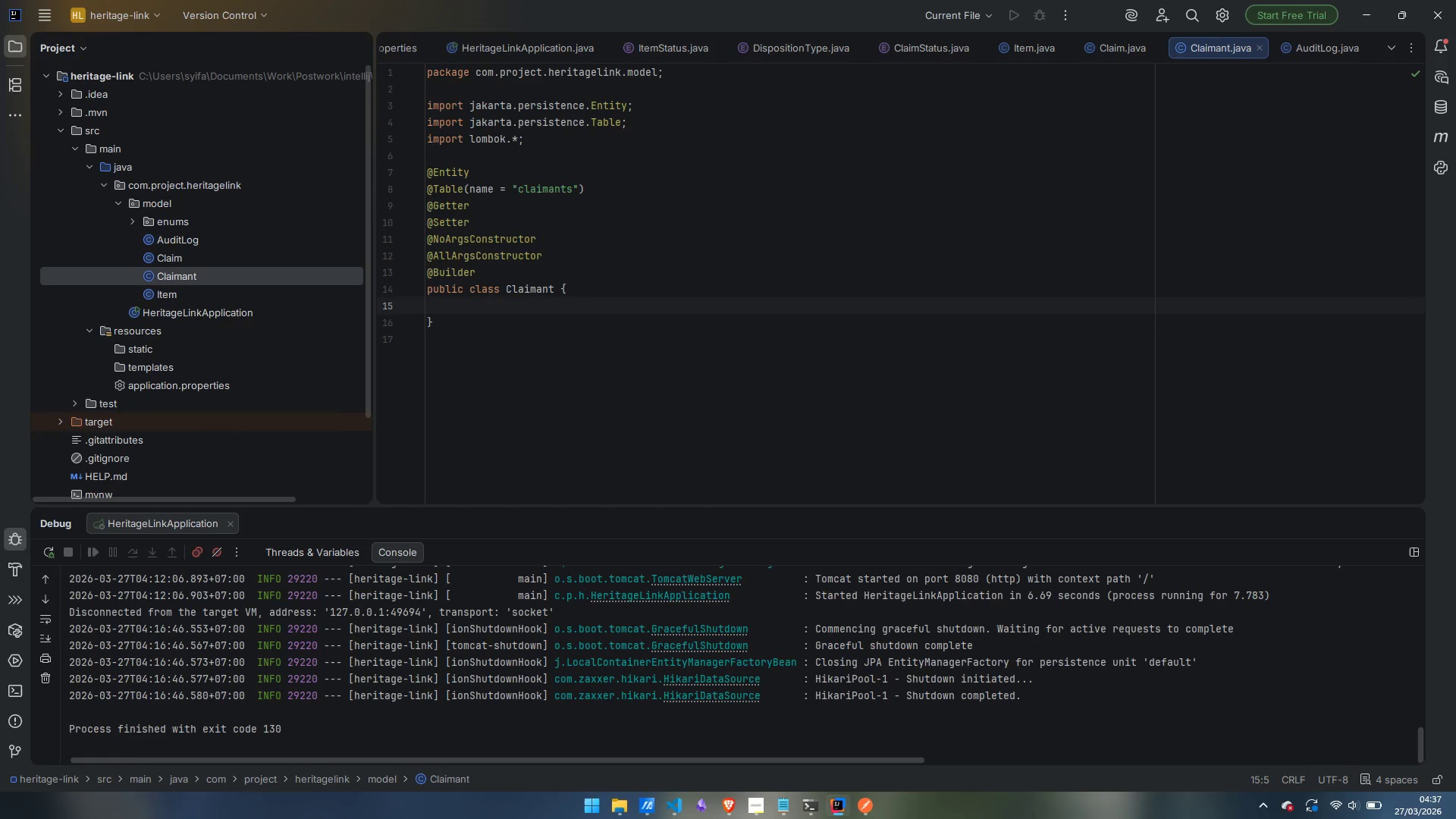 
key(Enter)
 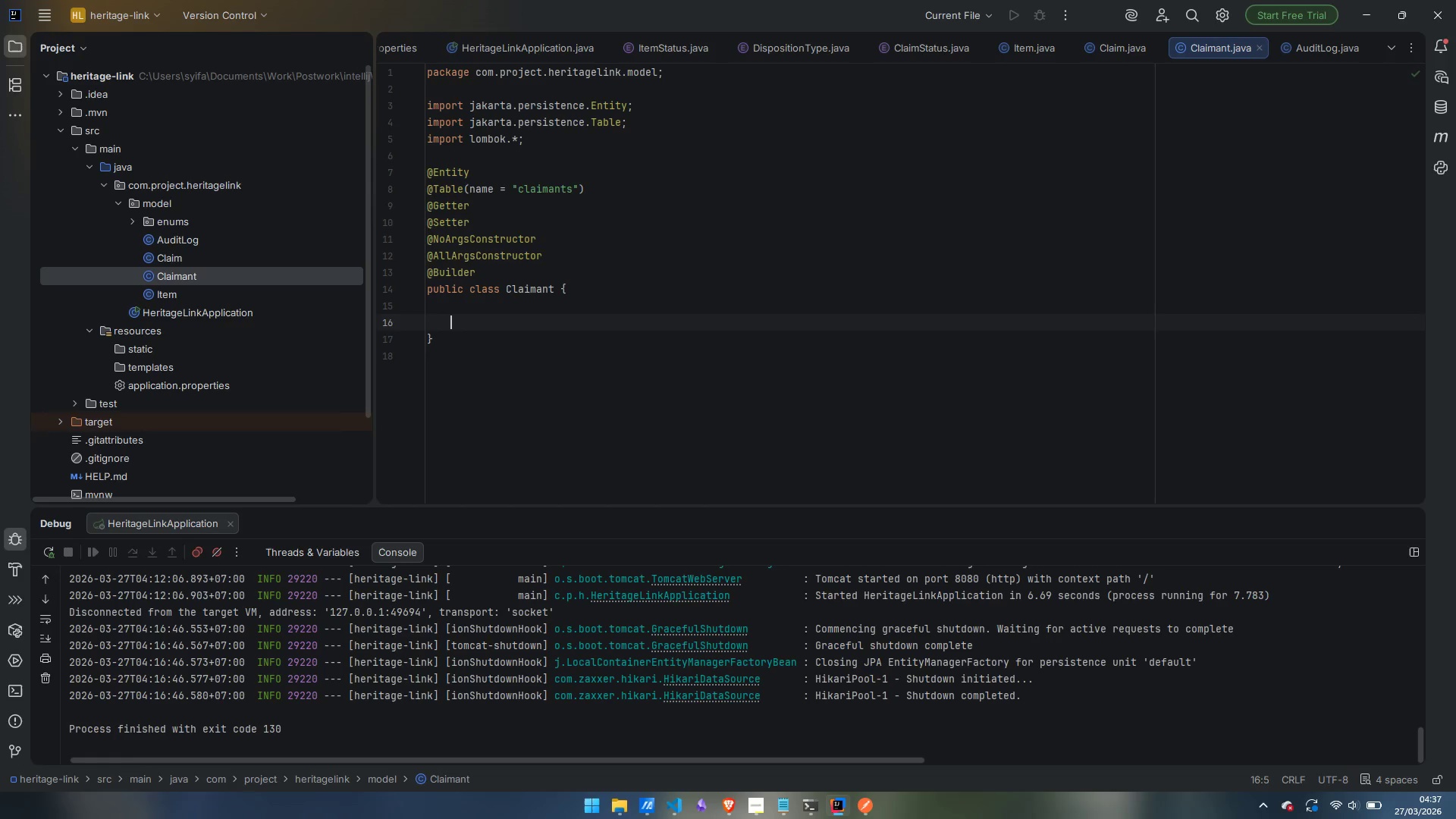 
key(Enter)
 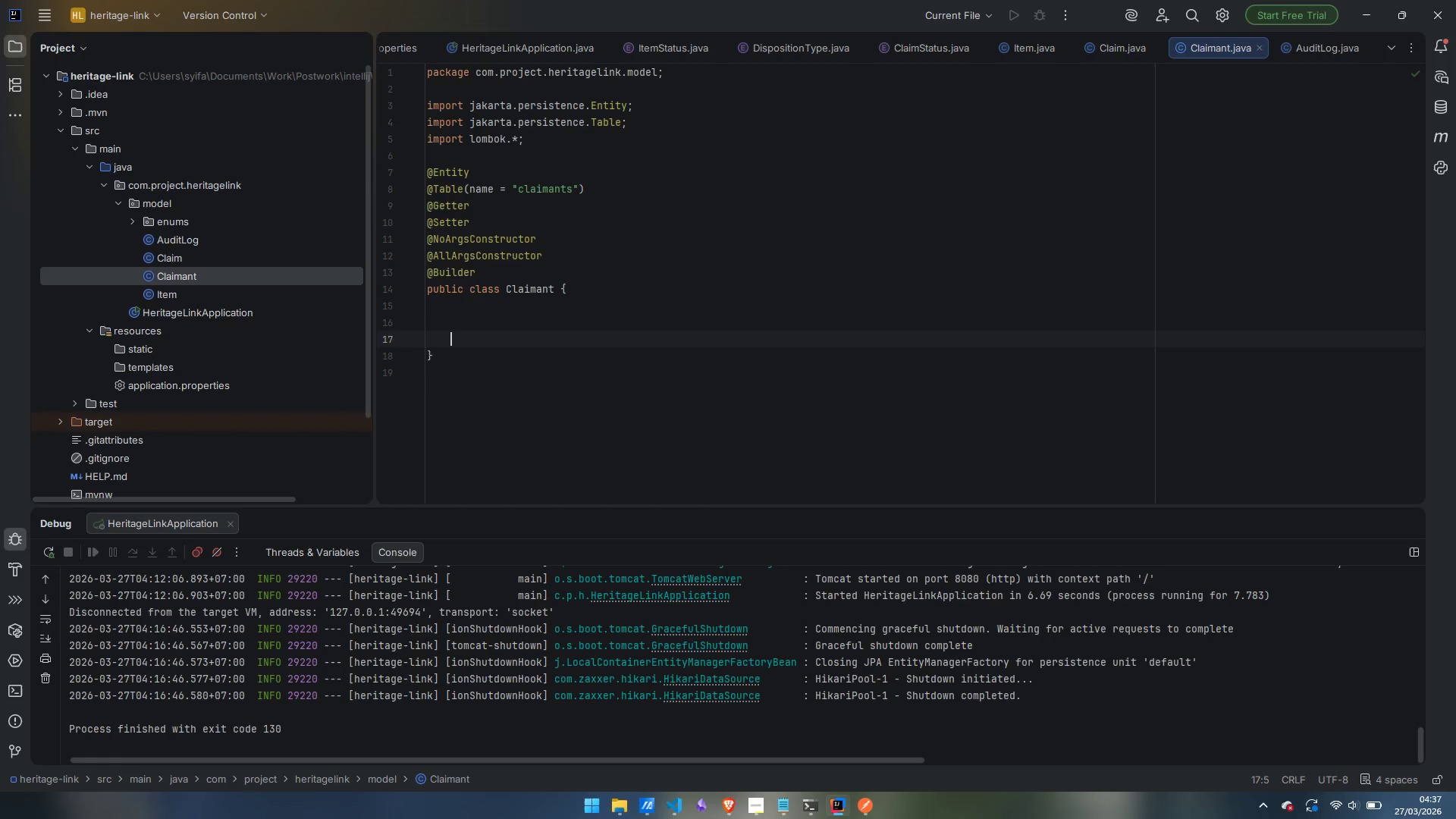 
key(ArrowUp)
 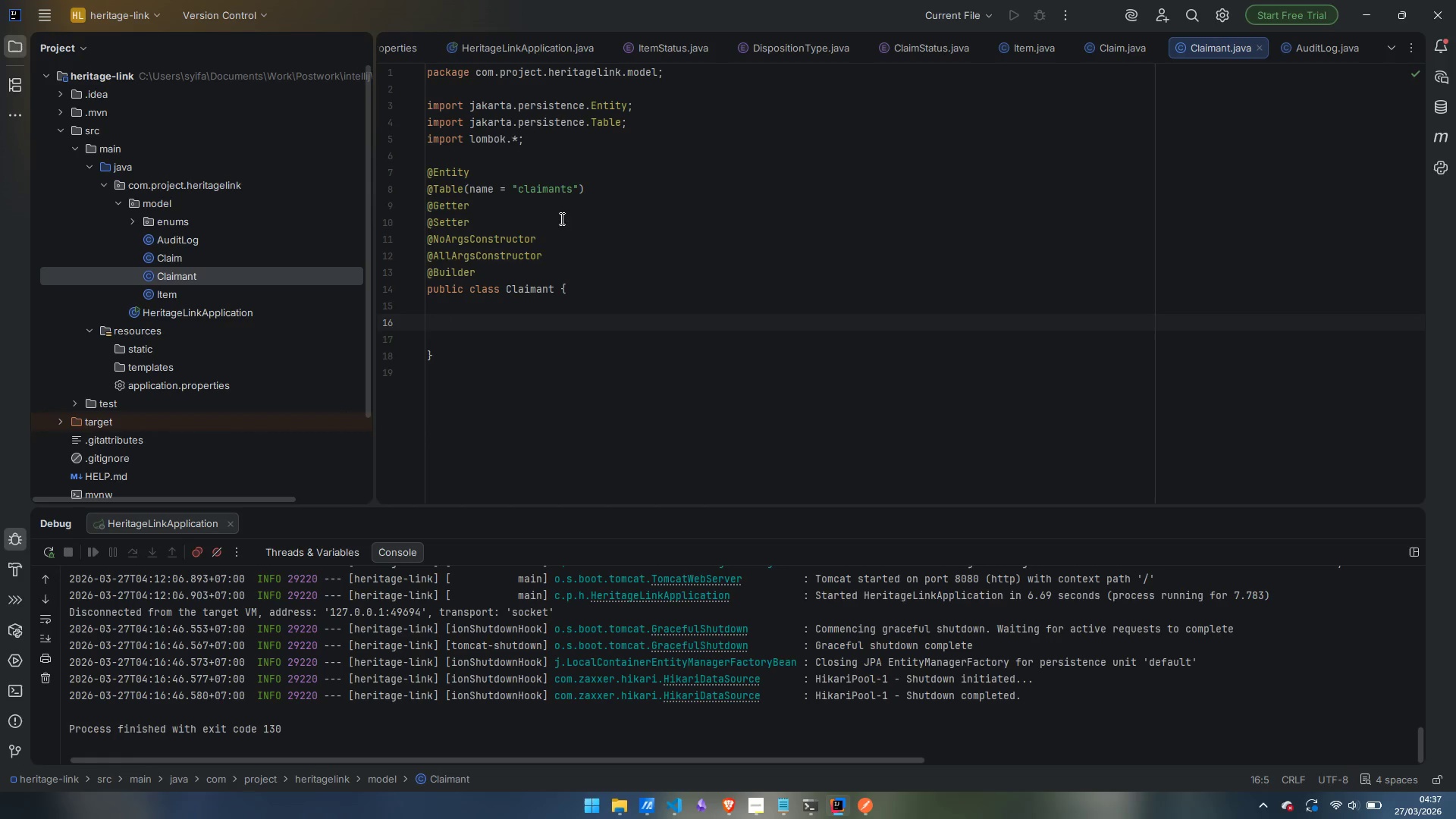 
left_click([483, 162])
 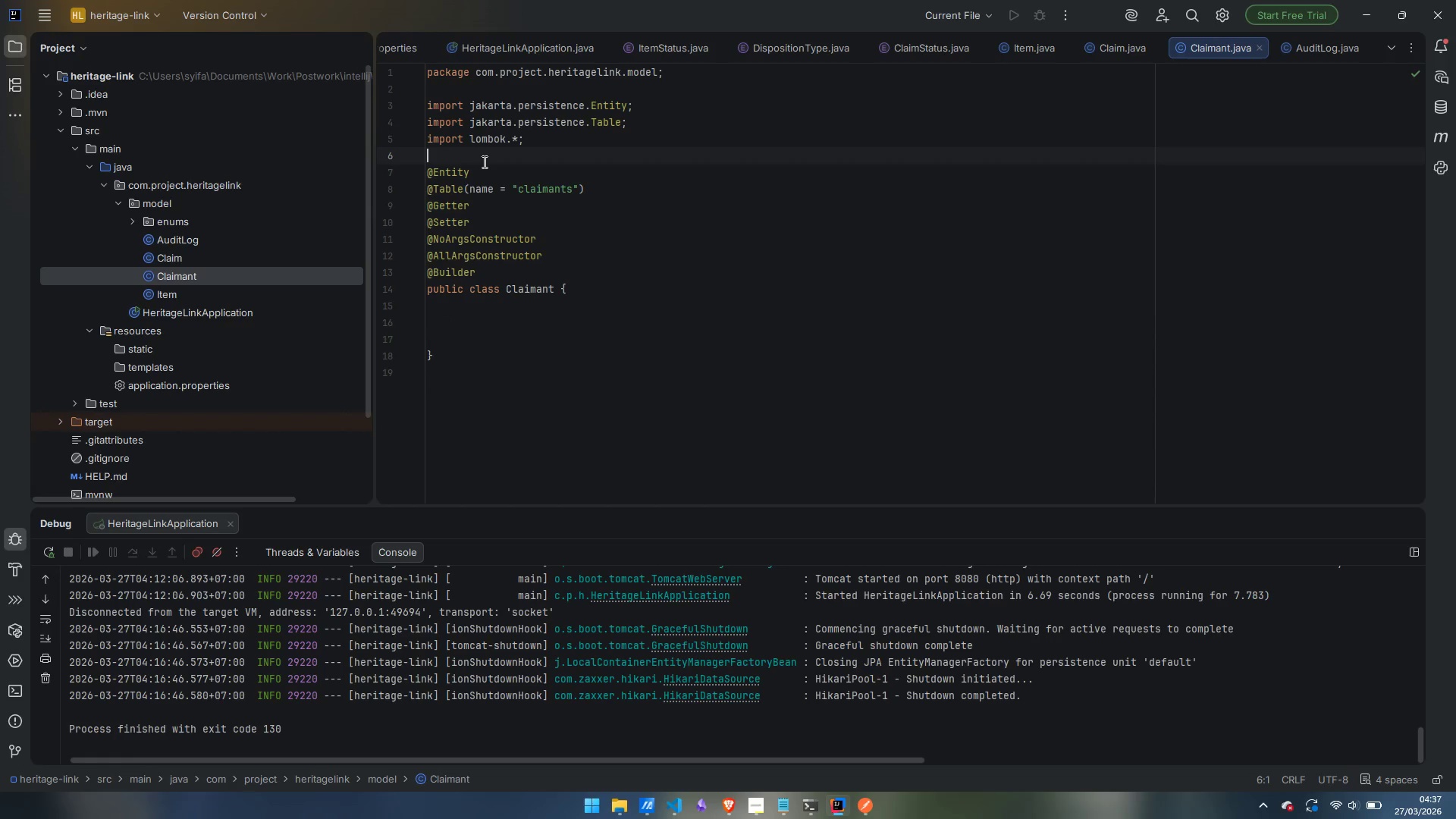 
key(Enter)
 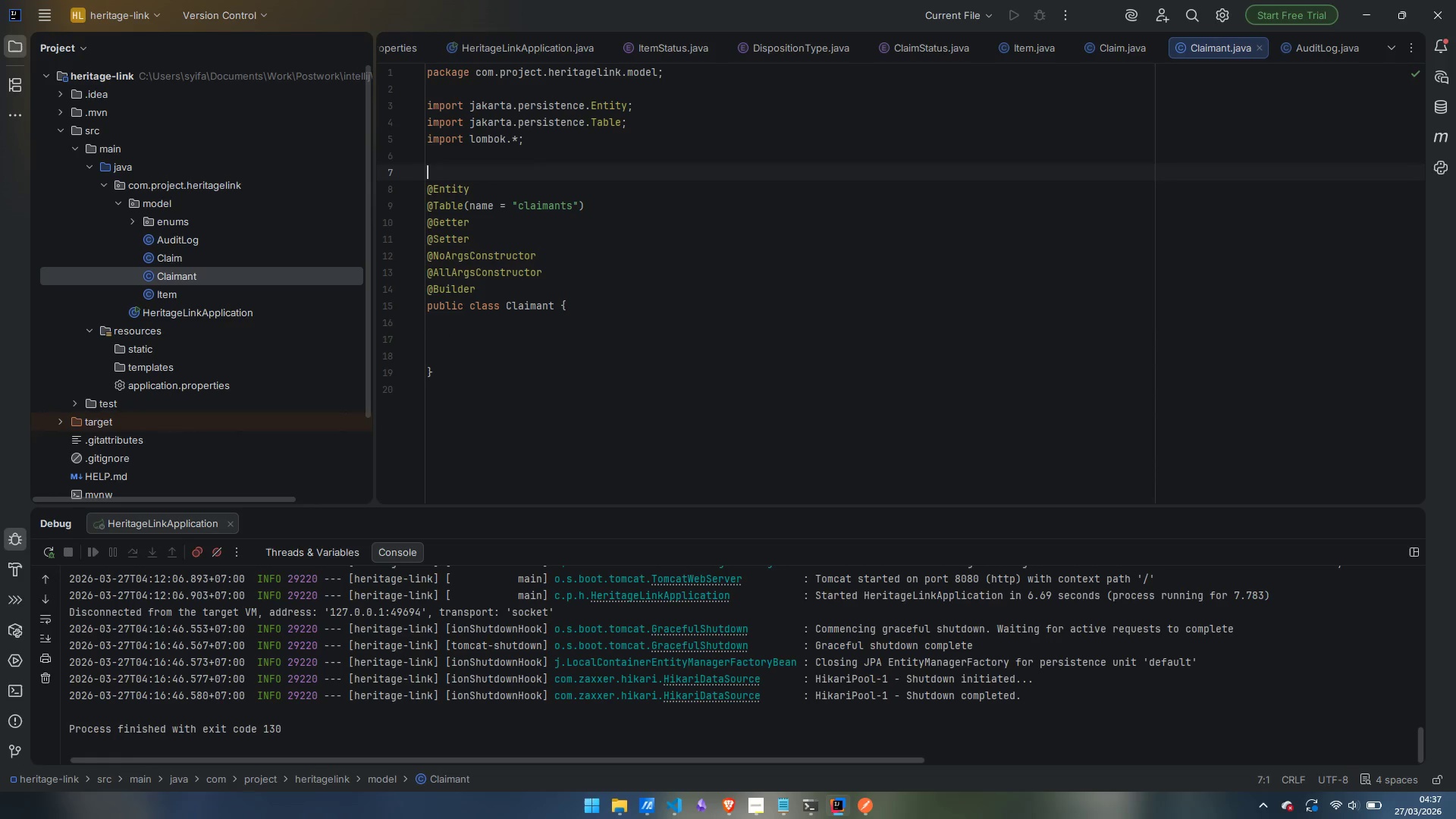 
type(/**)
 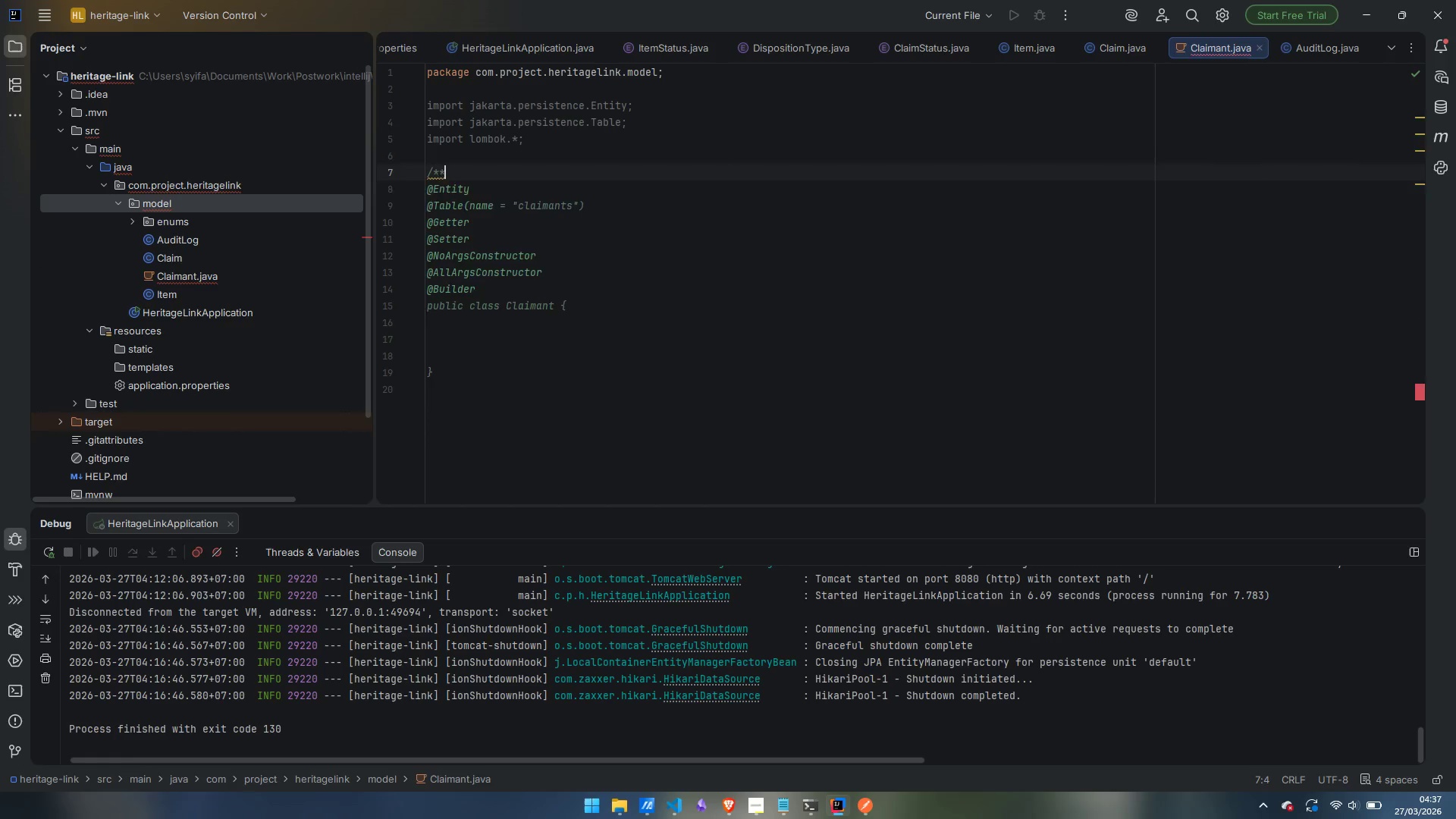 
 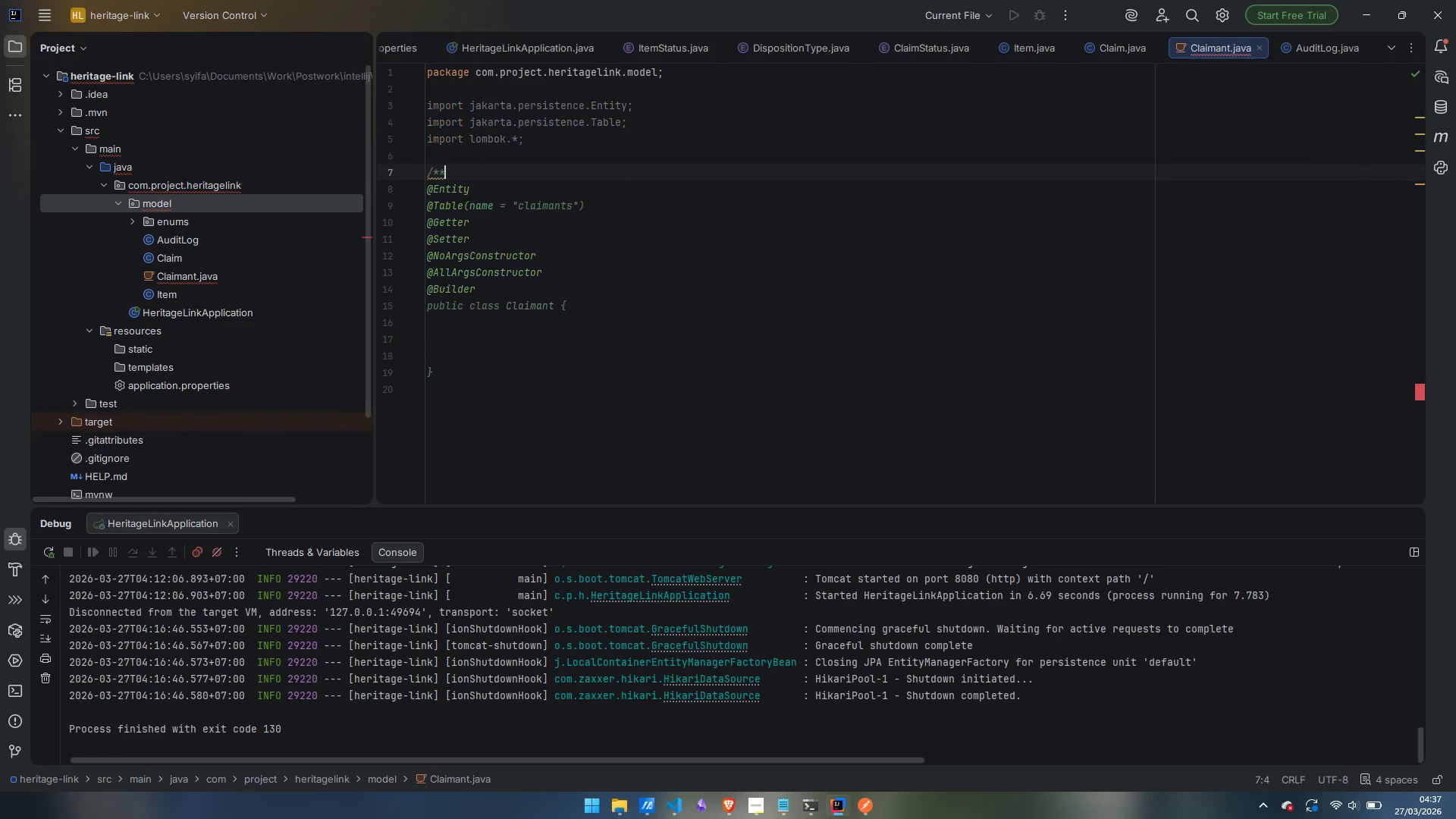 
key(Enter)
 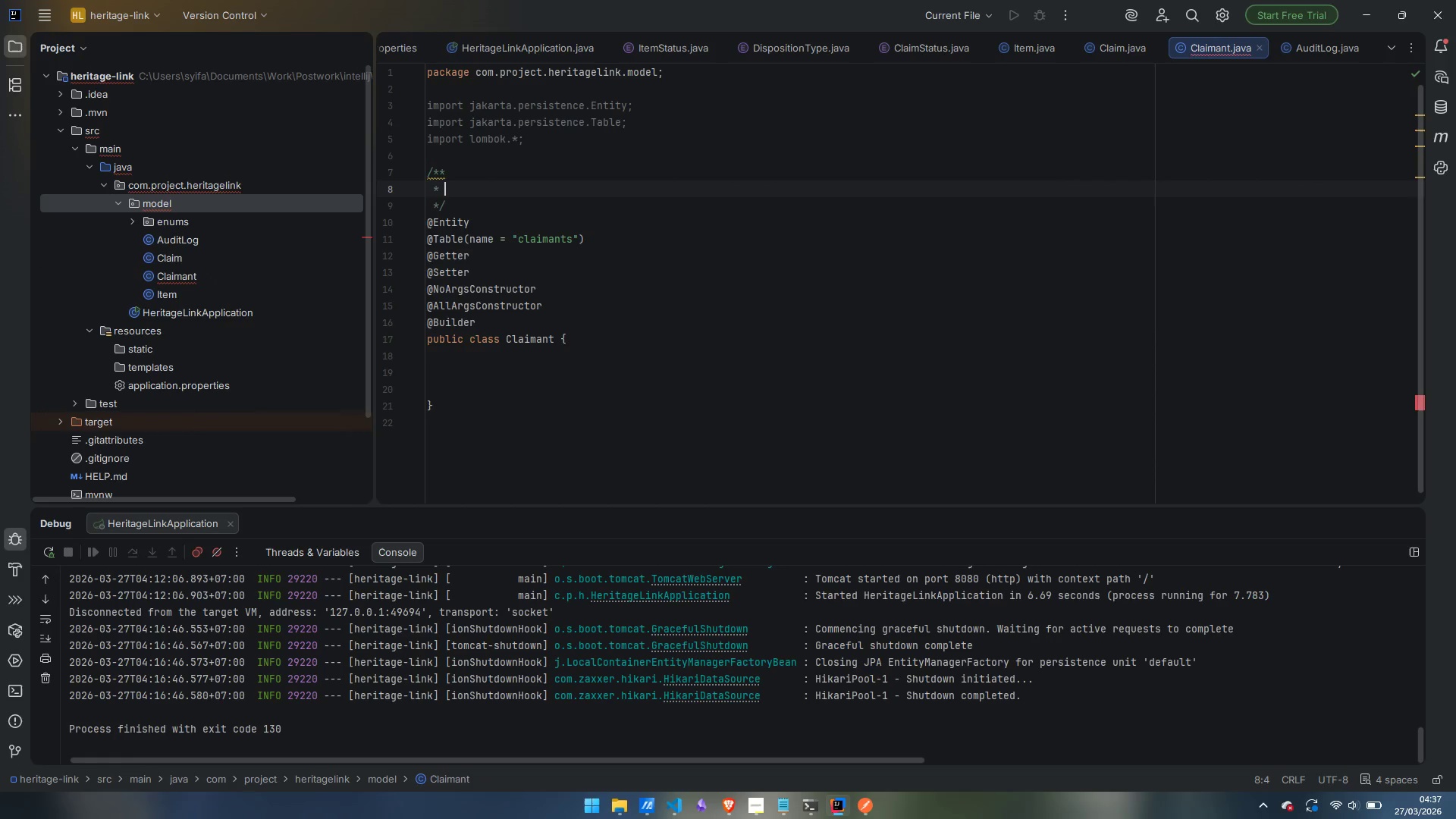 
type(A family member or beneficiary whoi)
key(Backspace)
type( may submit claims on inventory items.)
 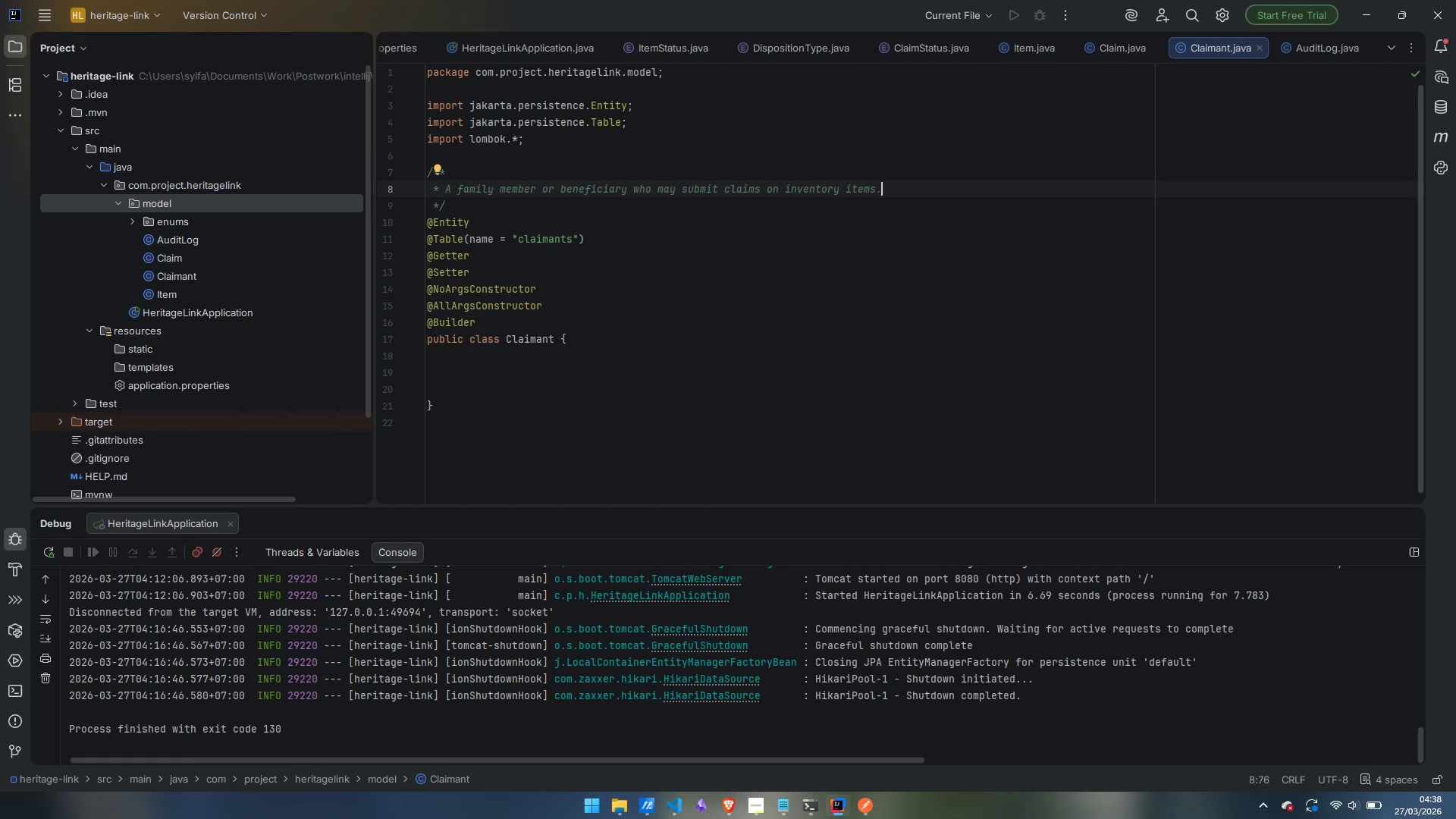 
scroll: coordinate [491, 260], scroll_direction: down, amount: 4.0
 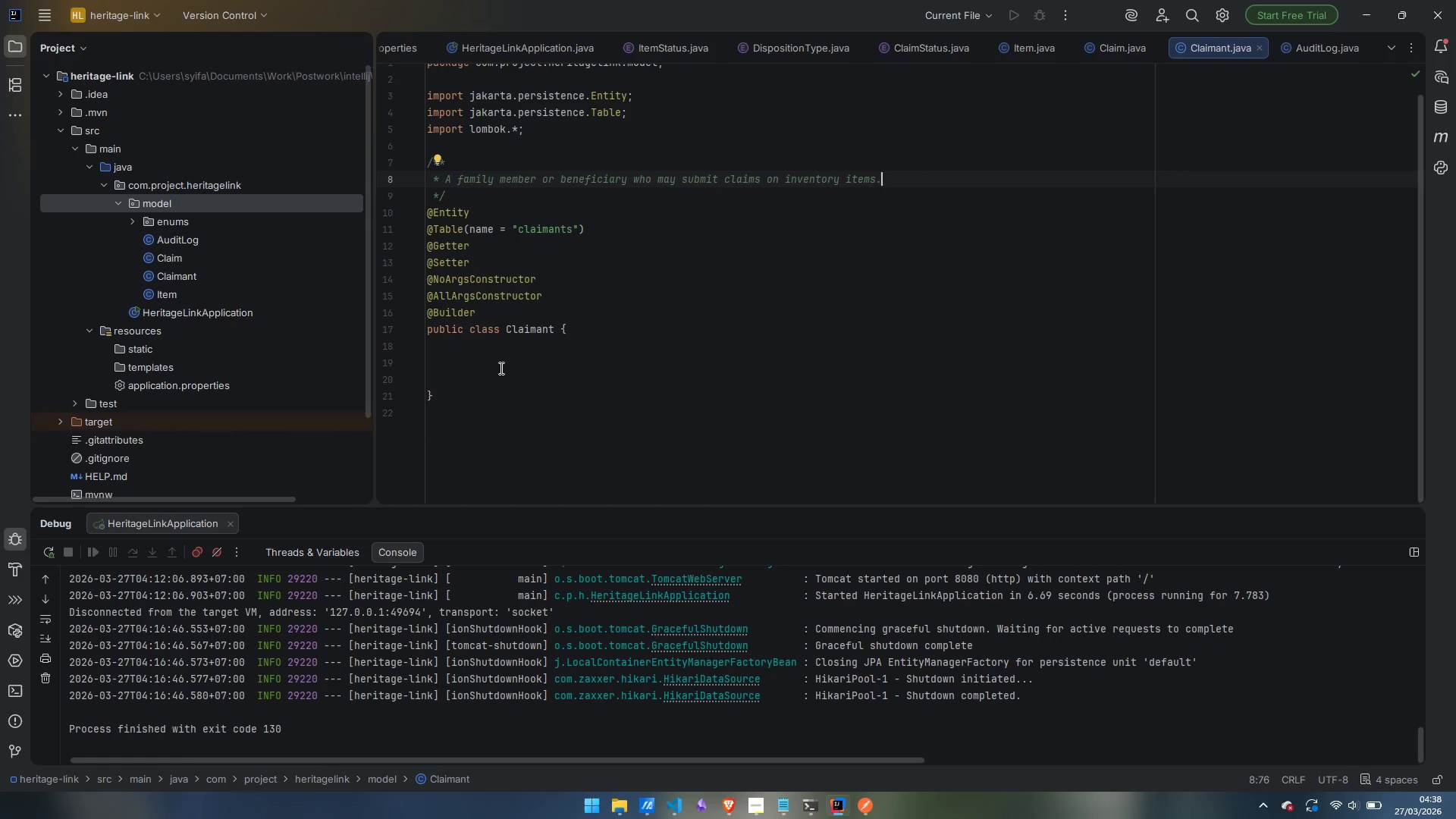 
left_click([500, 368])
 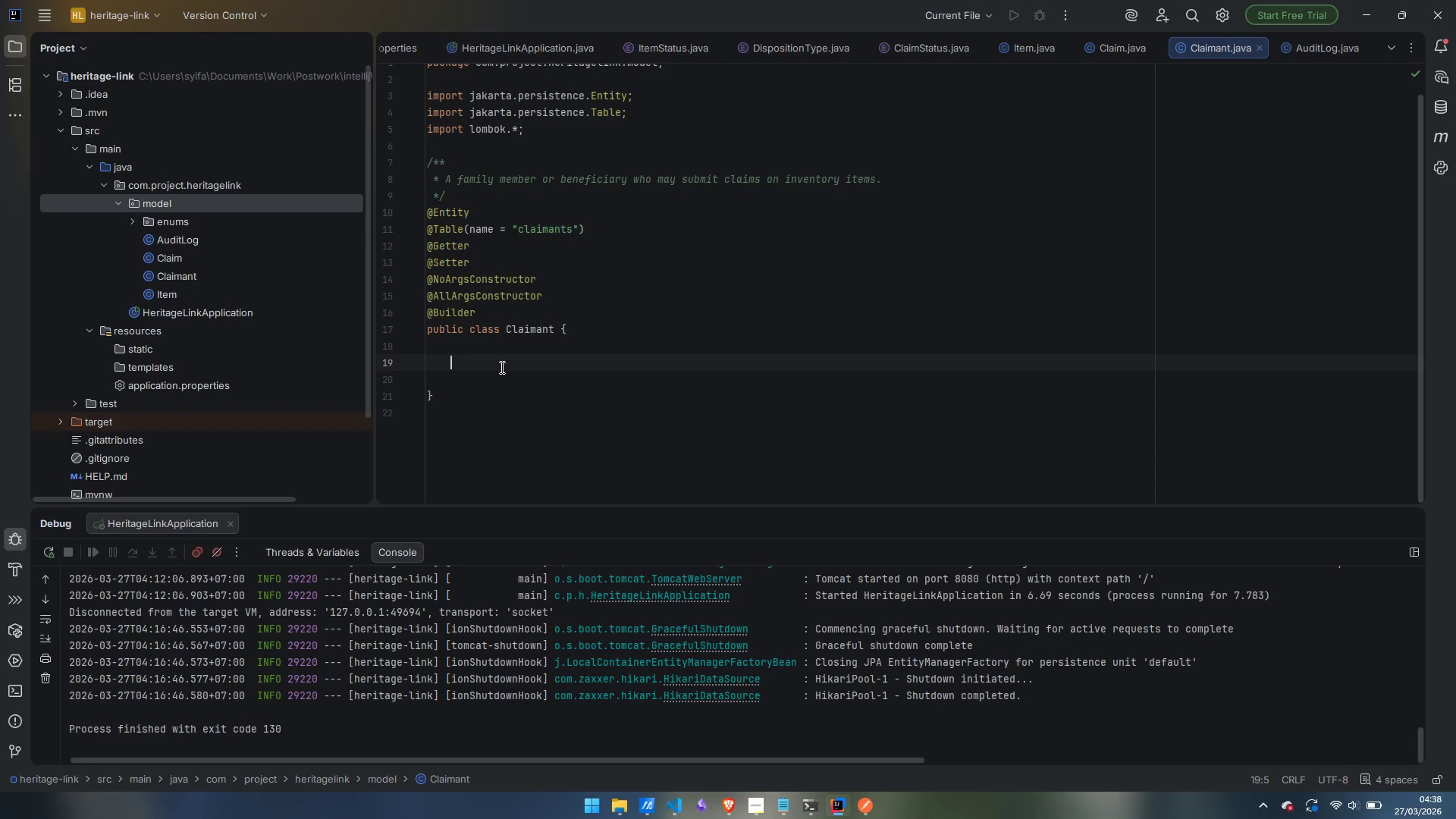 
type(@Id)
 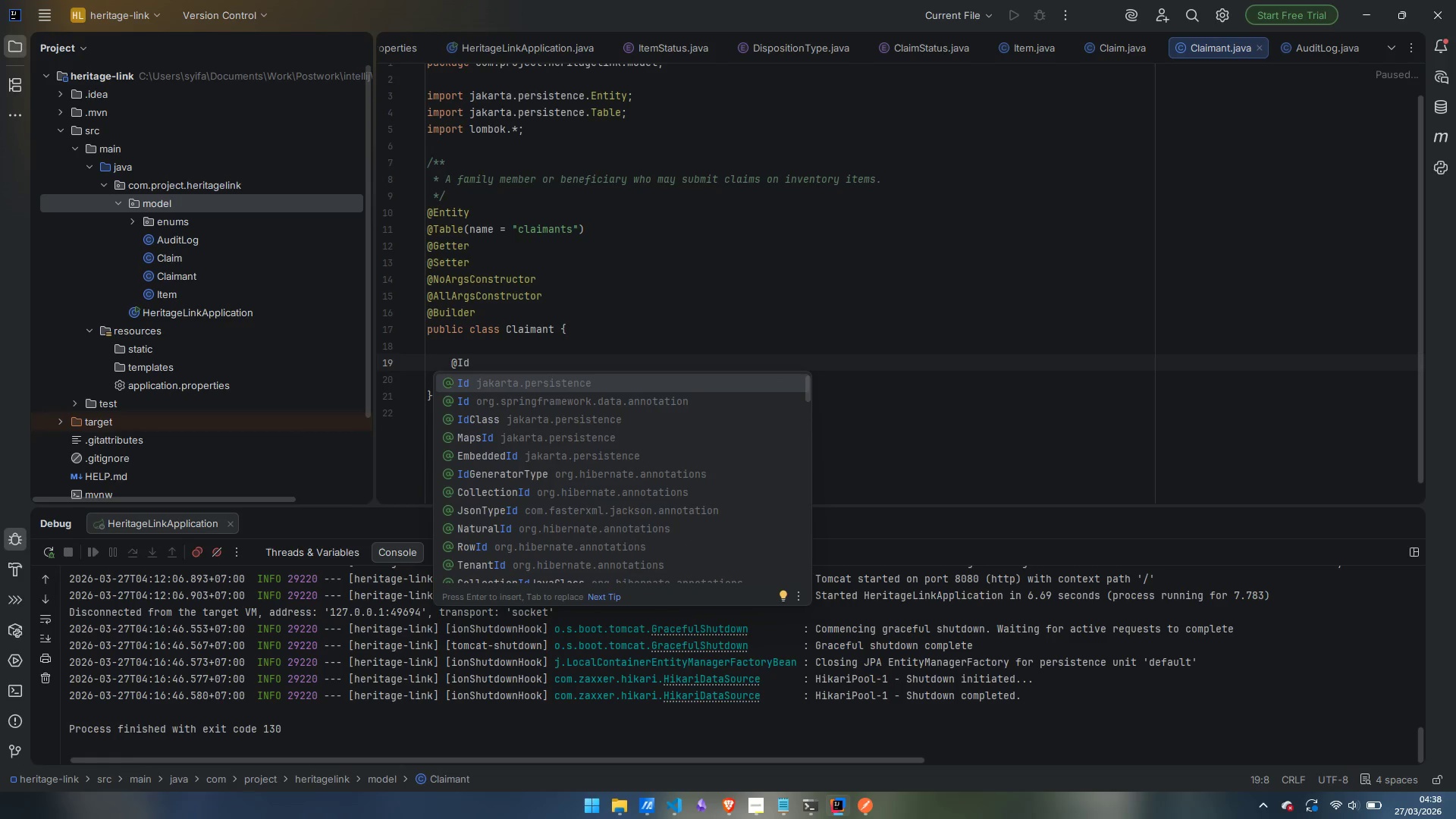 
key(Enter)
 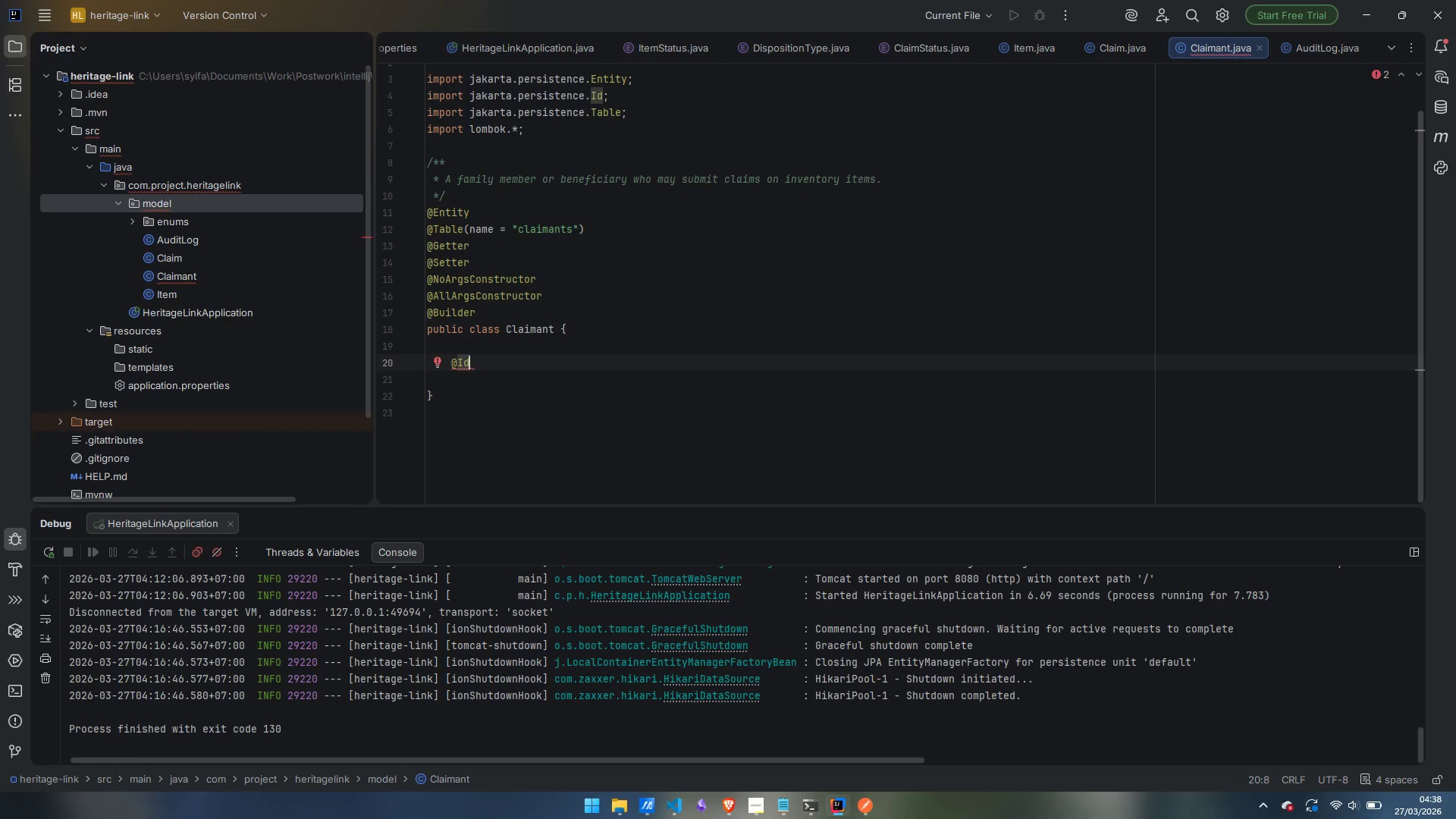 
key(Enter)
 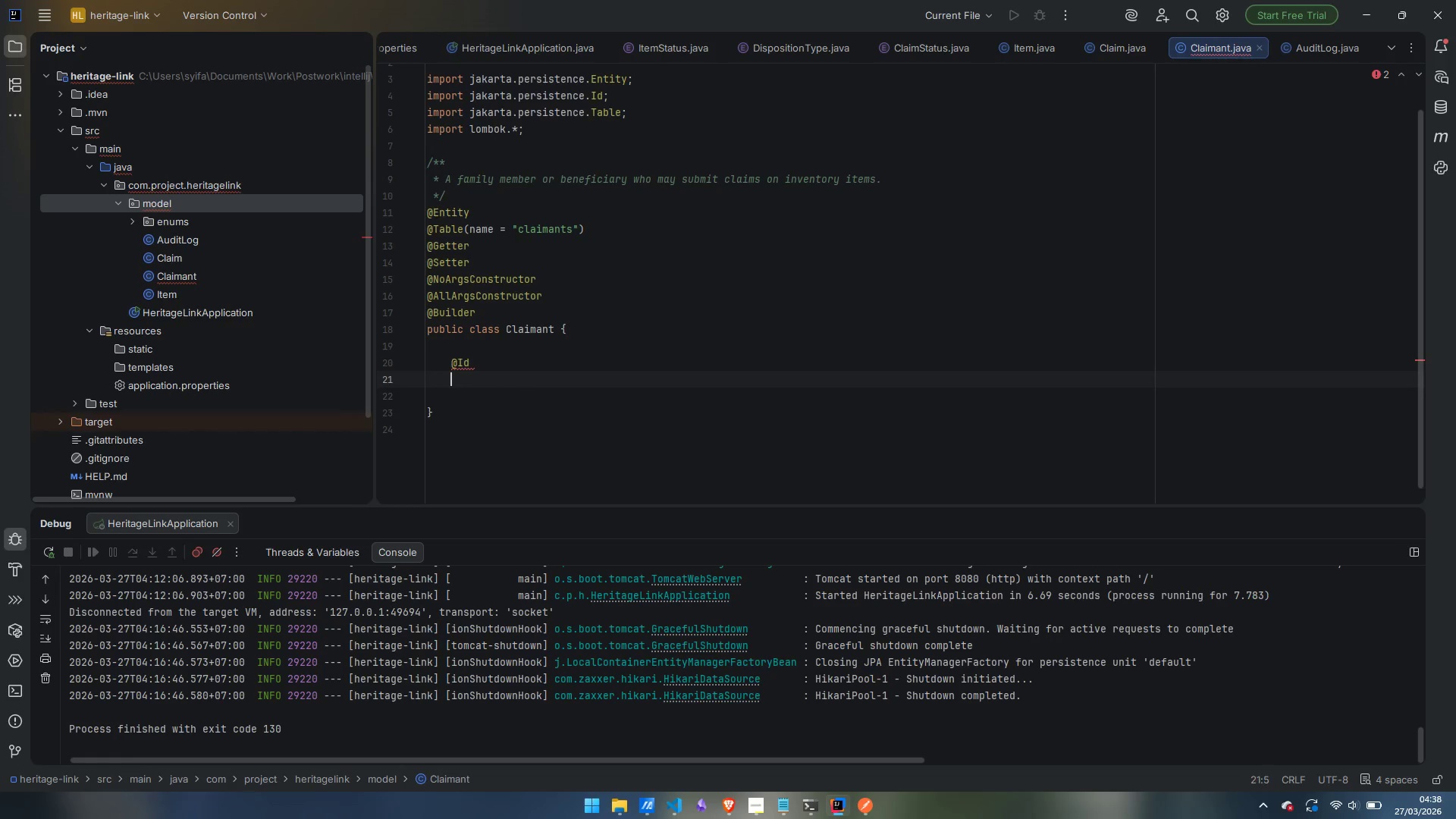 
type(@GeneratedVAlue)
 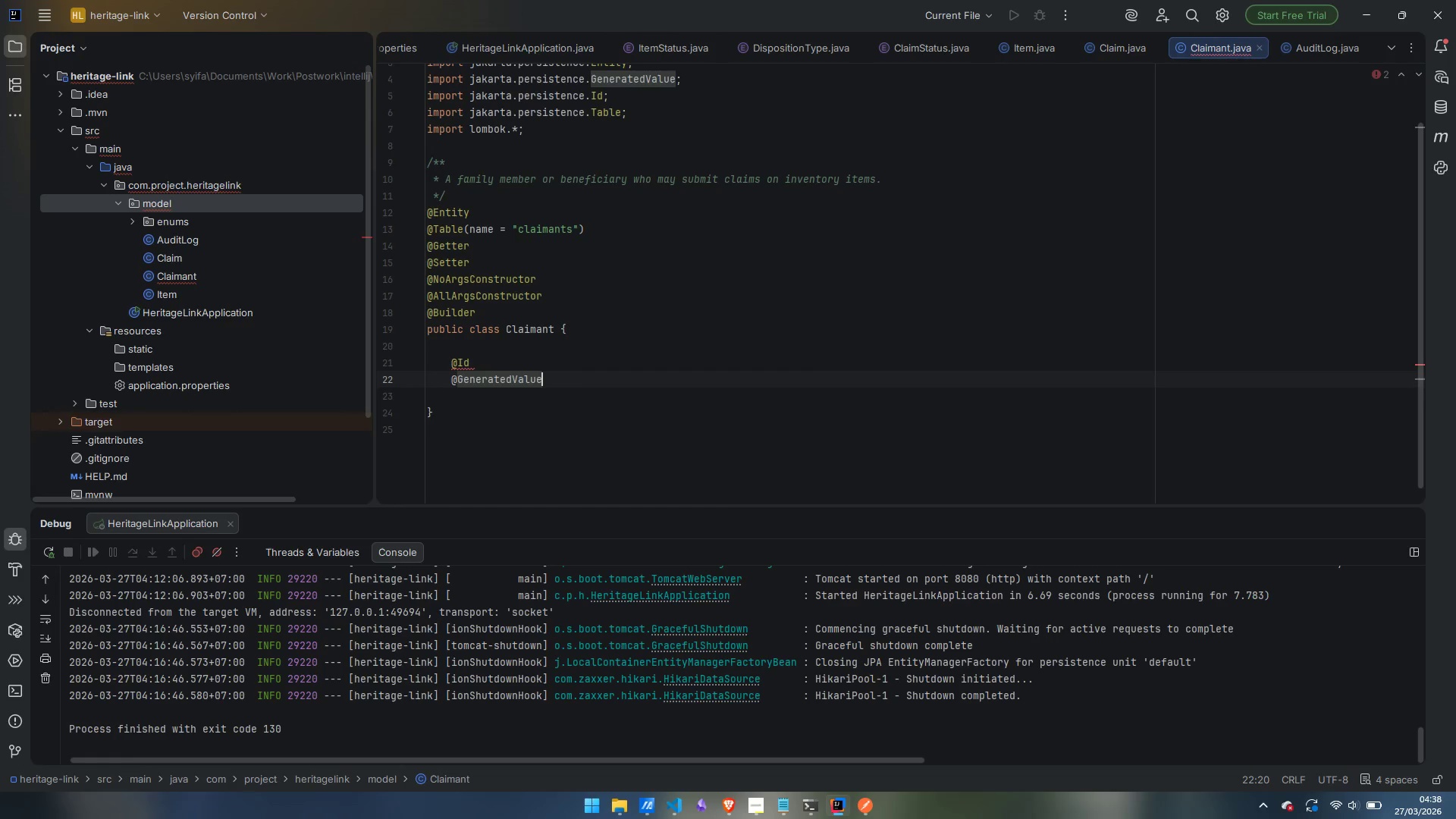 
 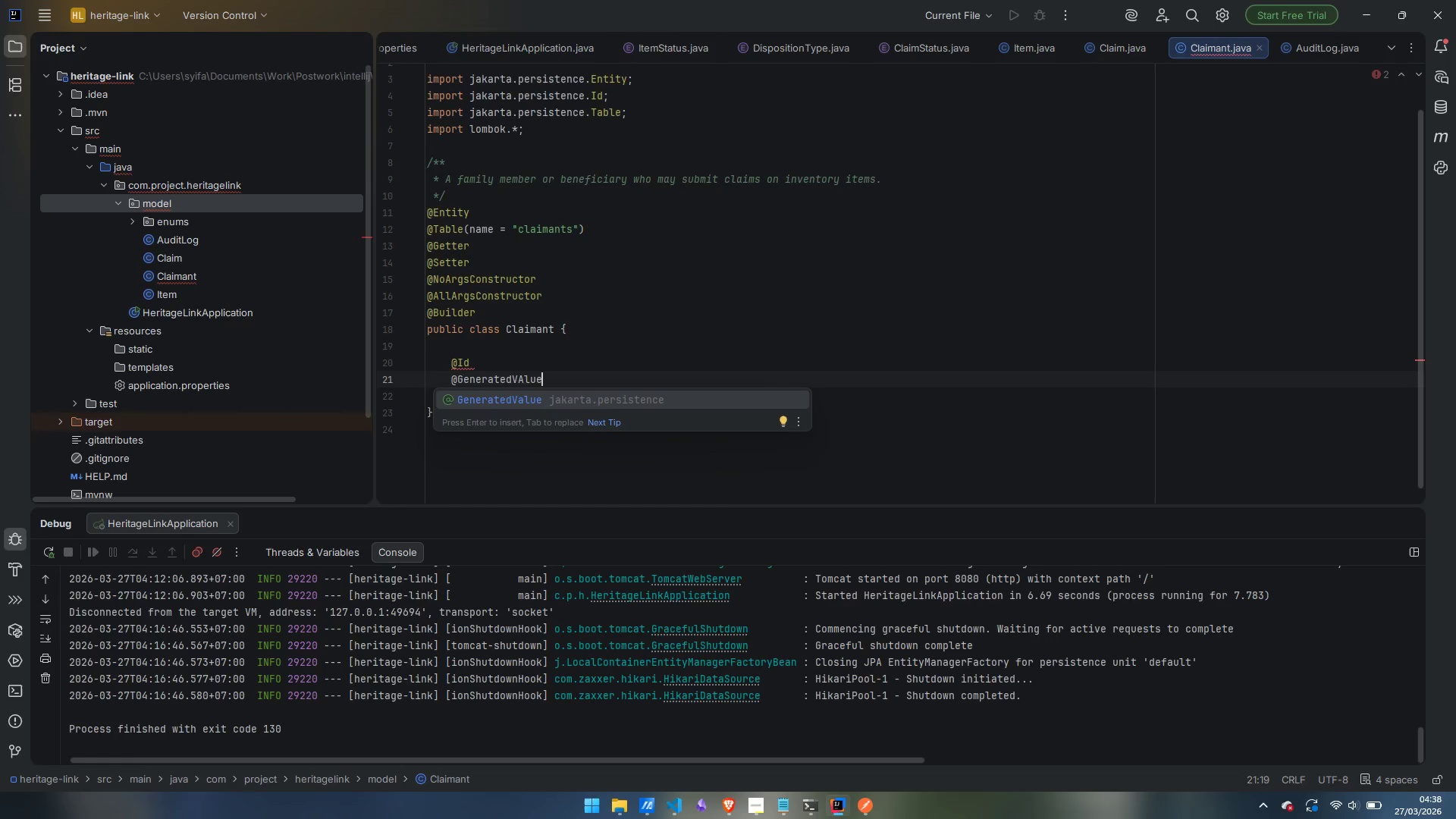 
key(Enter)
 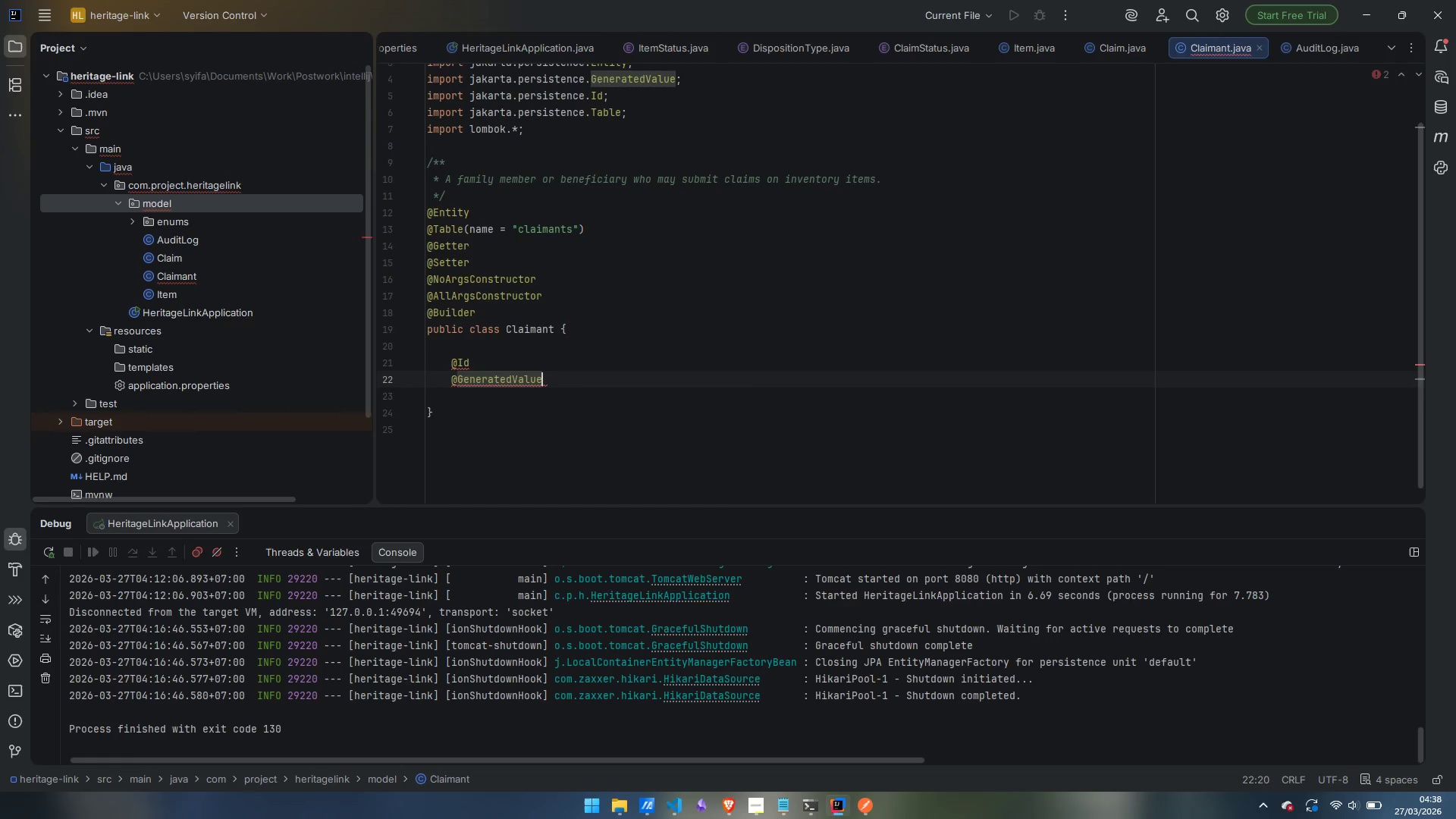 
type((strategy)
 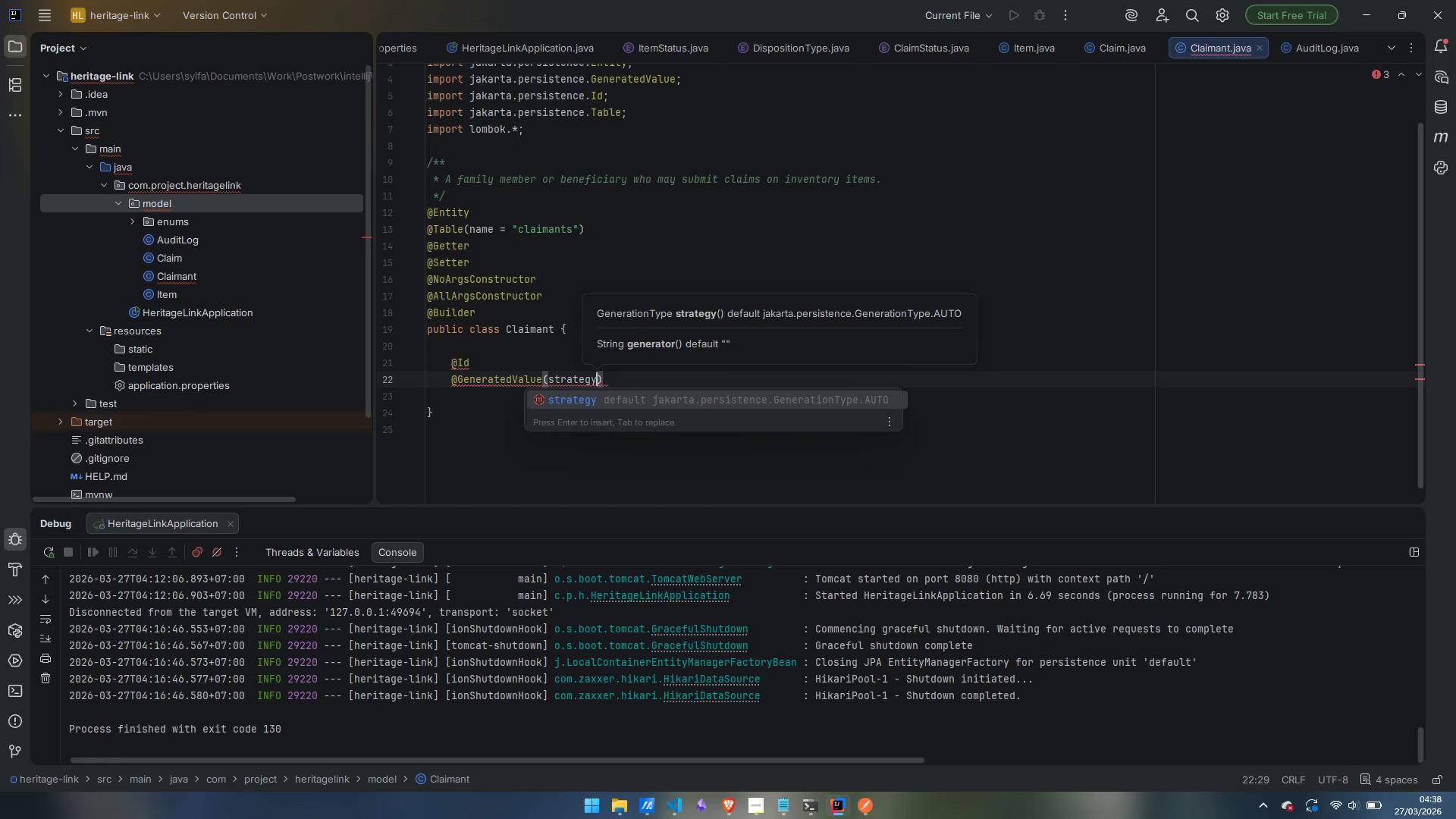 
key(Enter)
 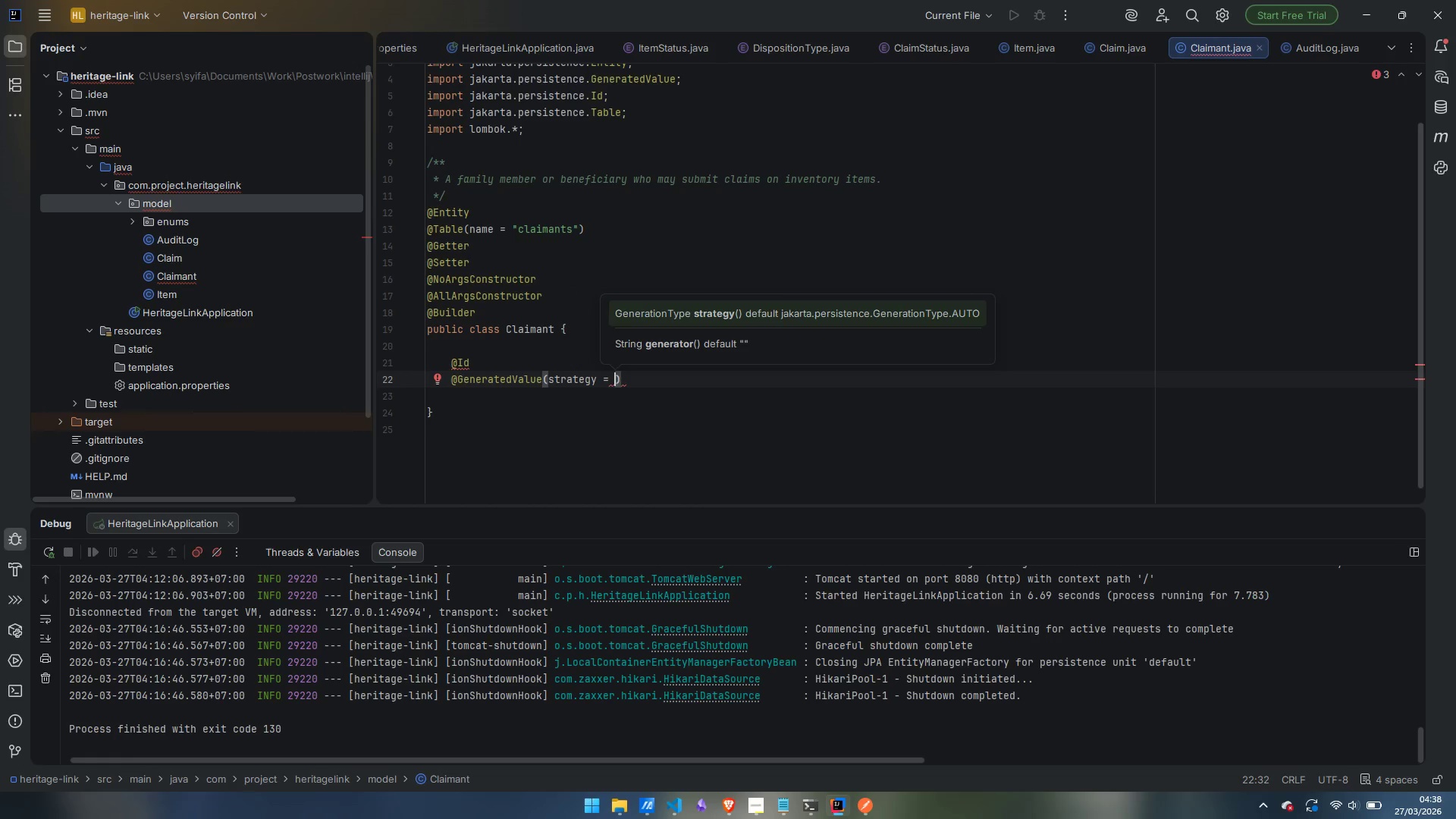 
type(GenerationType)
 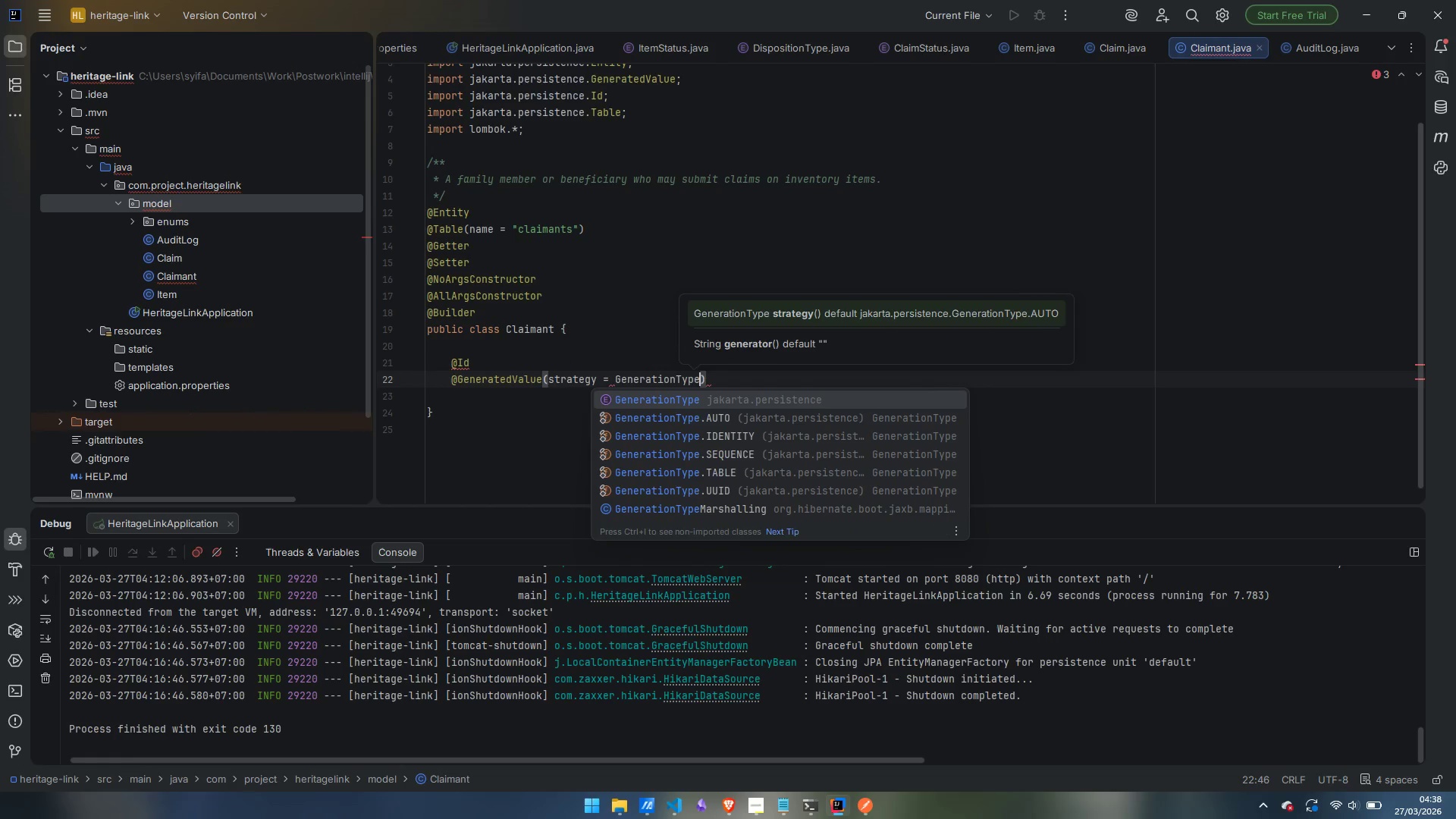 
key(Enter)
 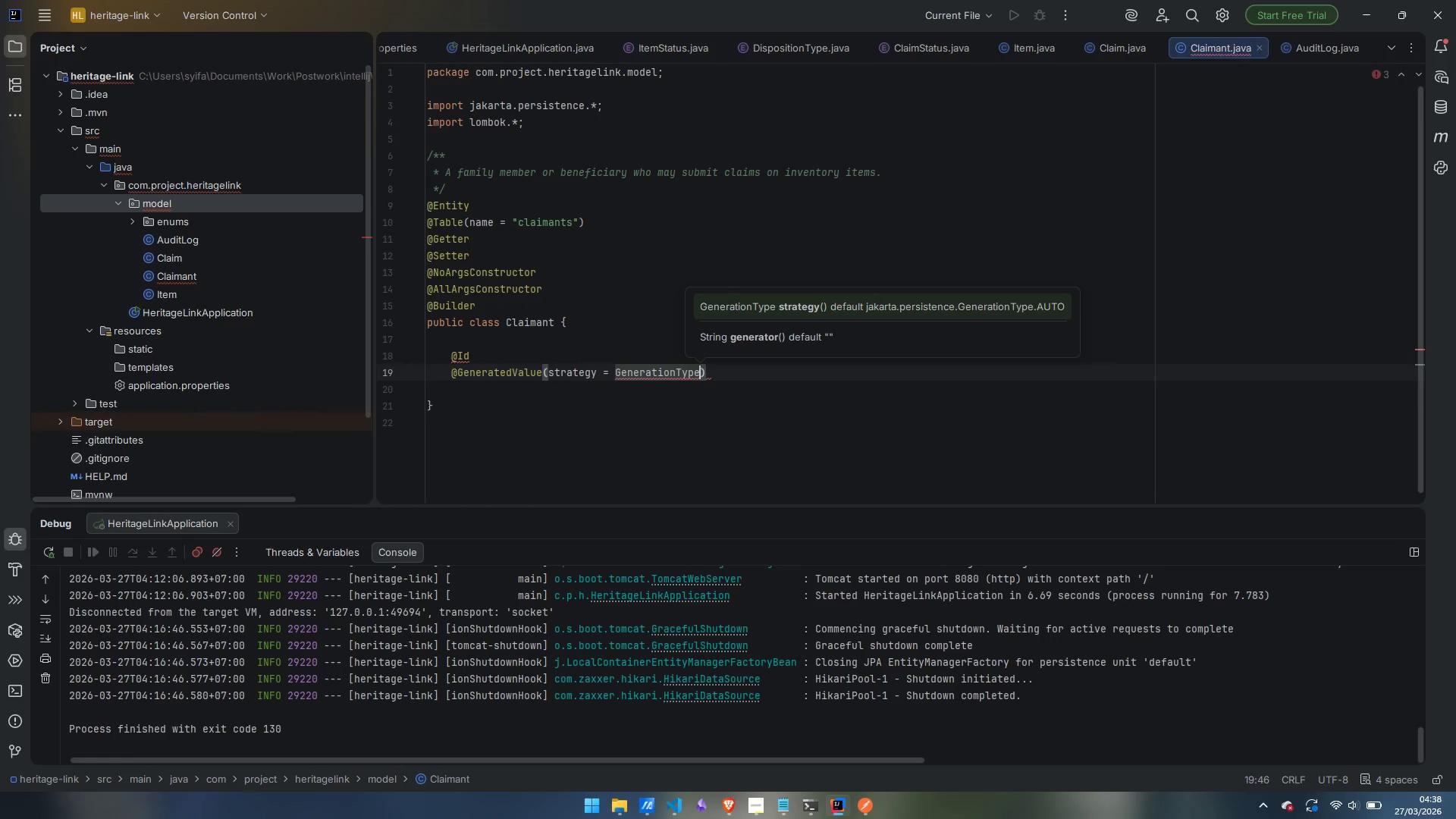 
type(.IDENTITY)
 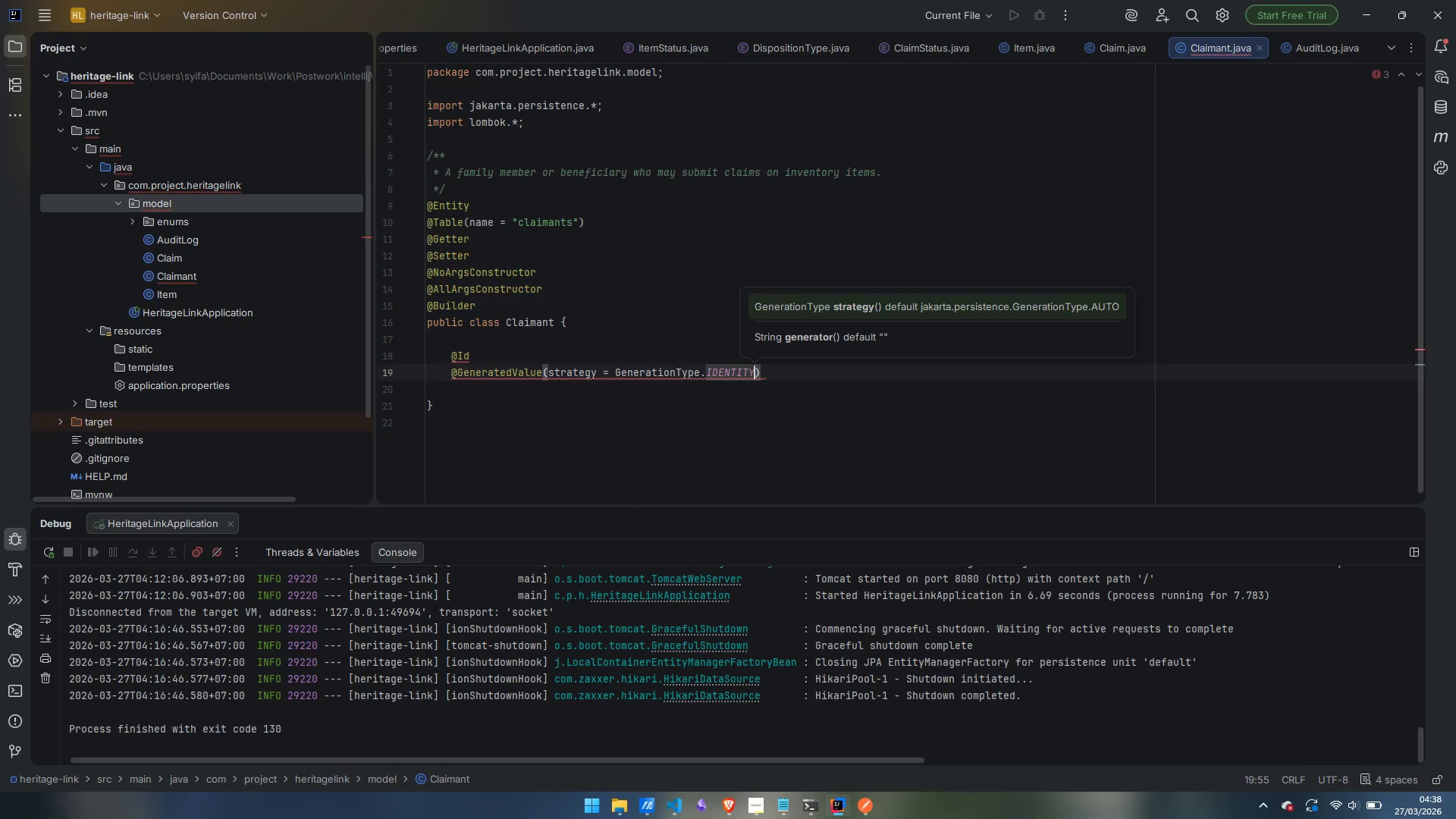 
key(ArrowRight)
 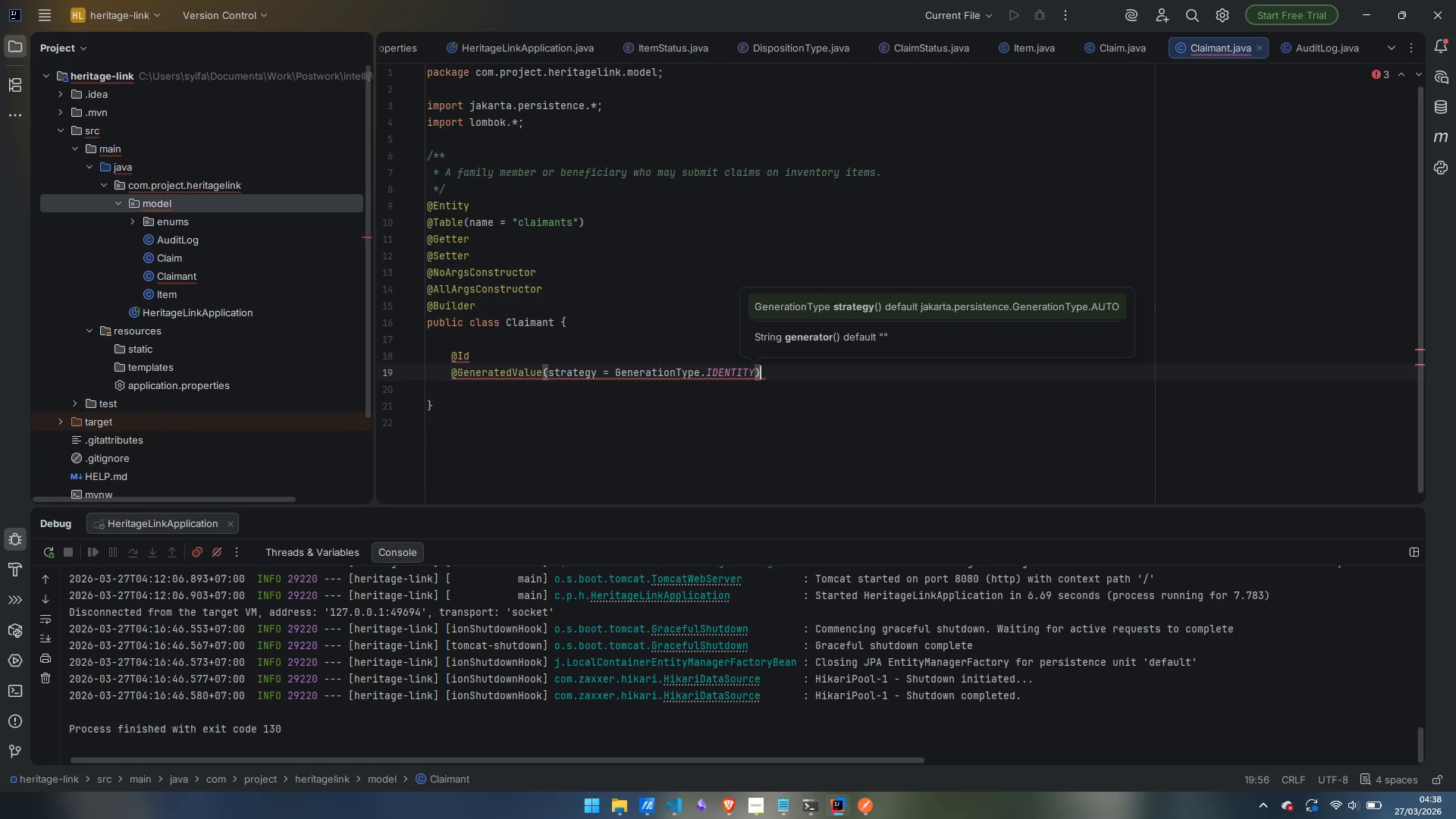 
key(Enter)
 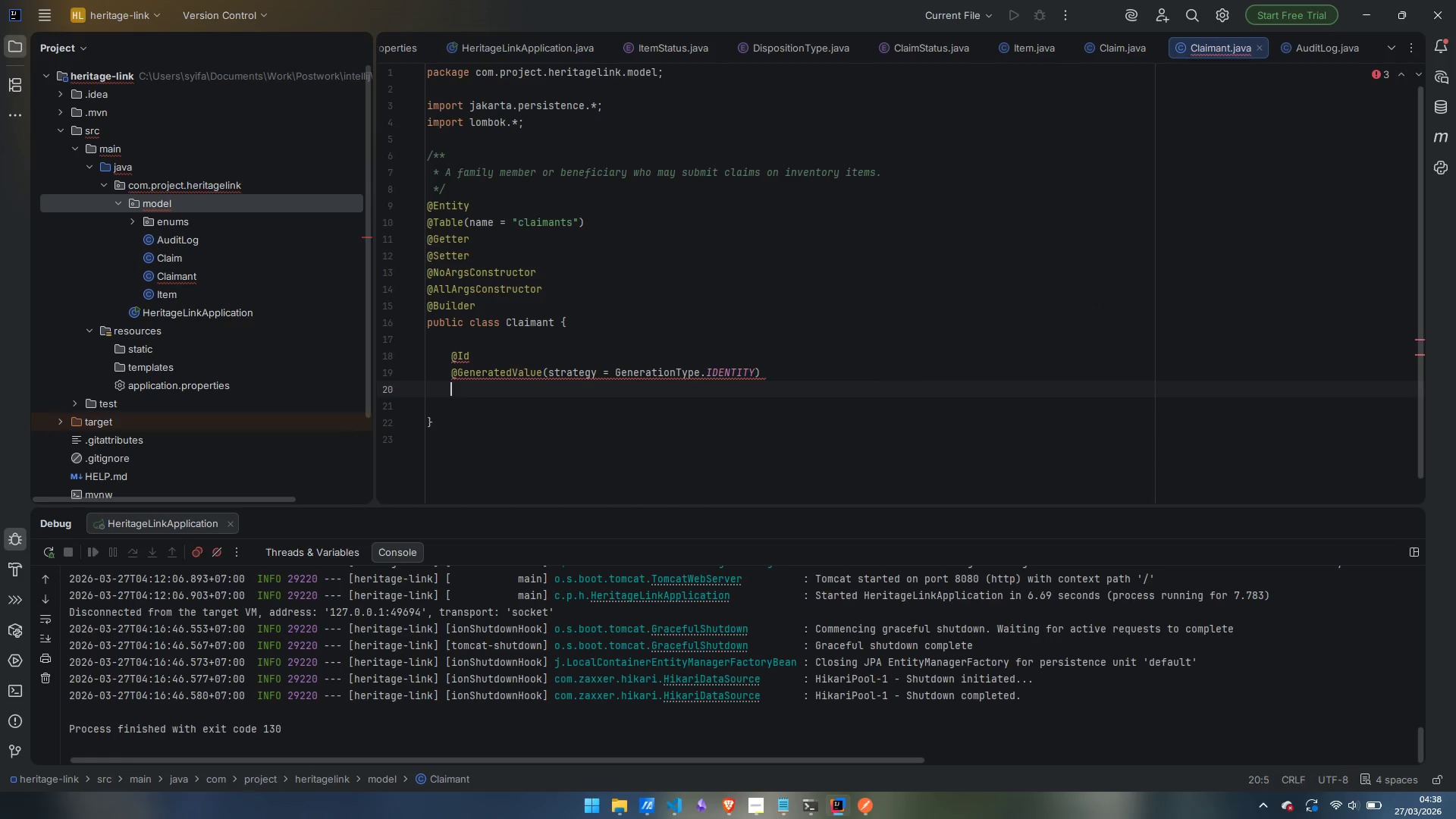 
hold_key(key=ShiftLeft, duration=0.92)
 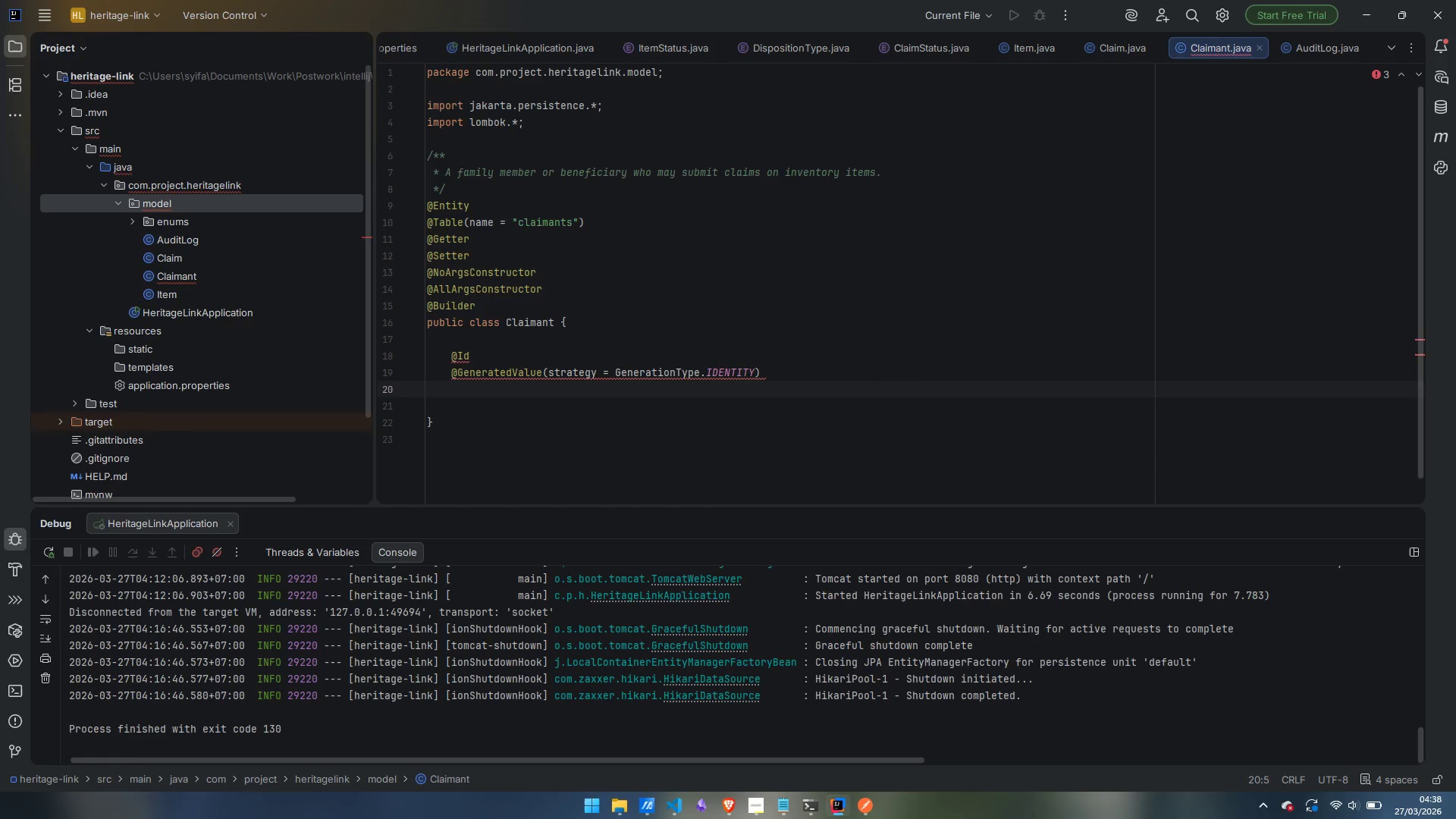 
type(private Long id;)
 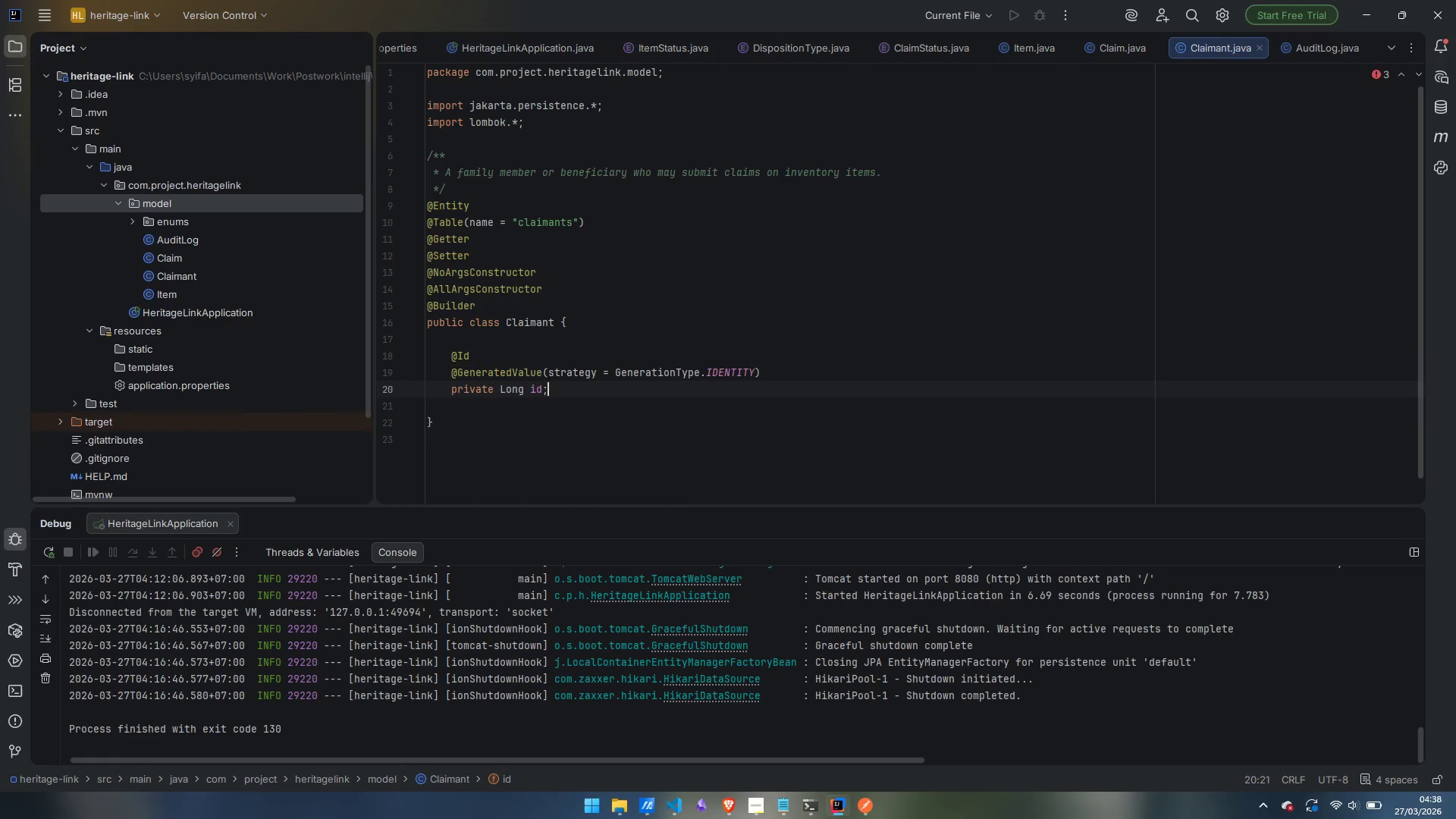 
key(Enter)
 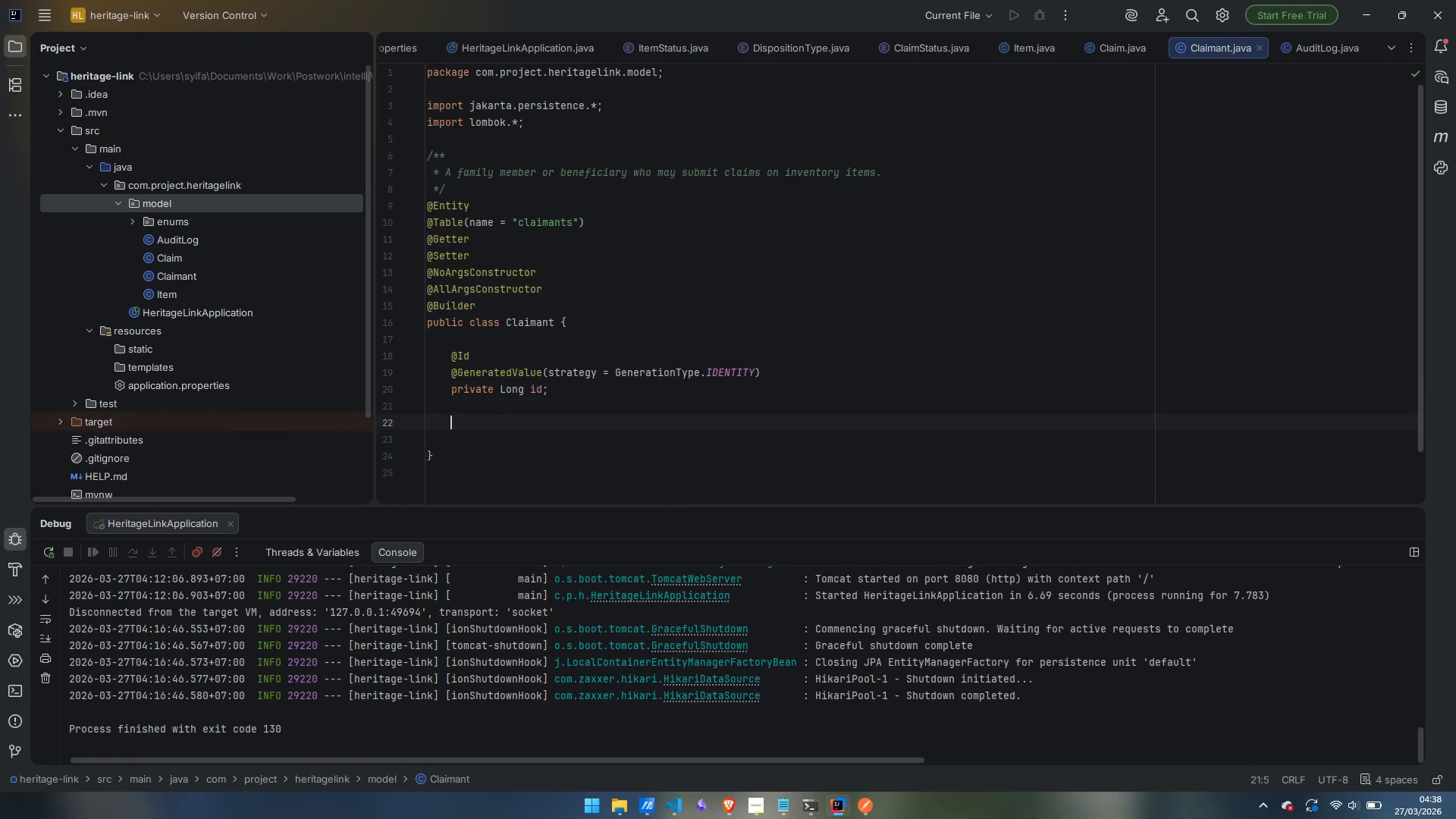 
key(Enter)
 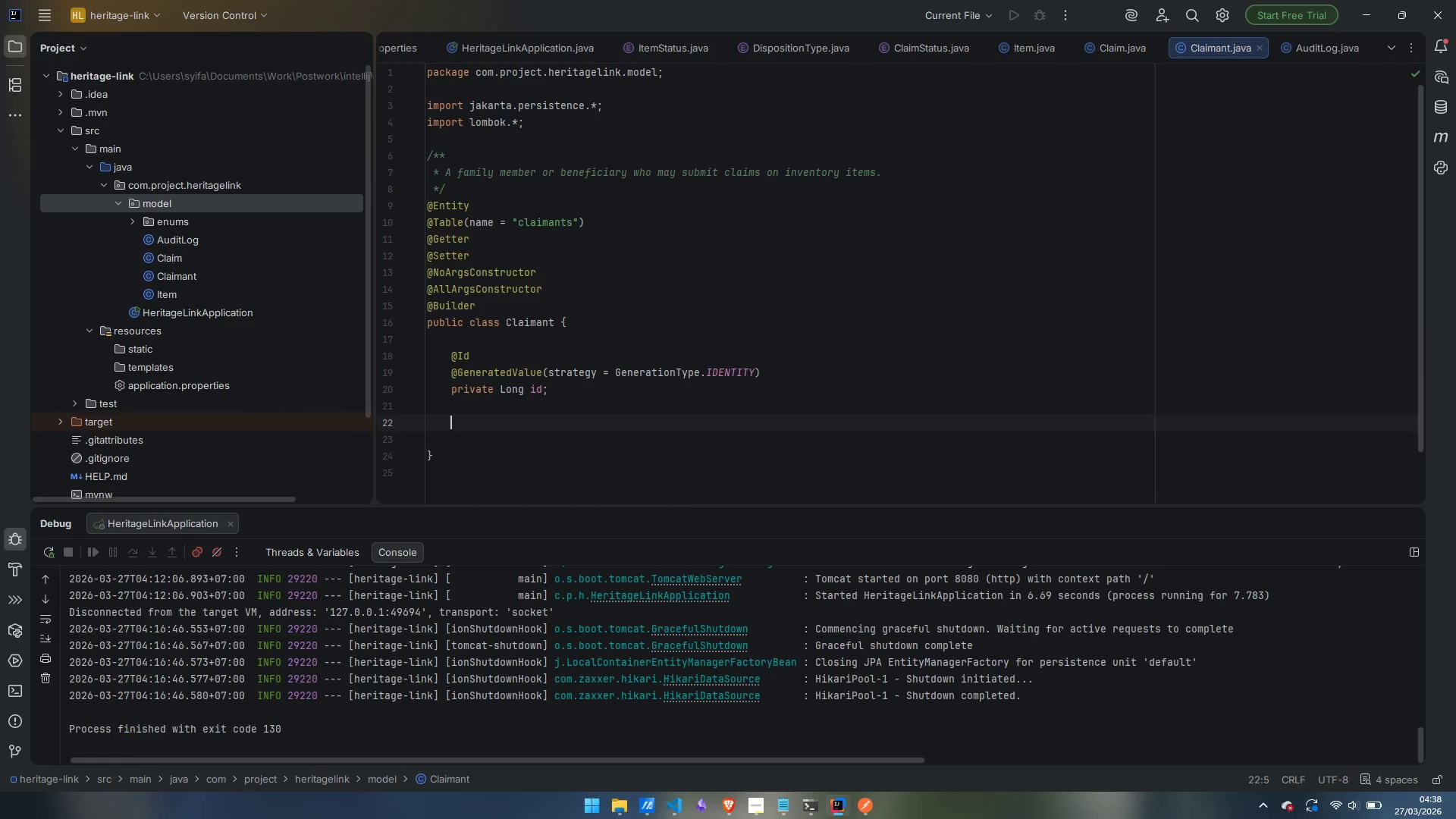 
type(@NotBlank)
 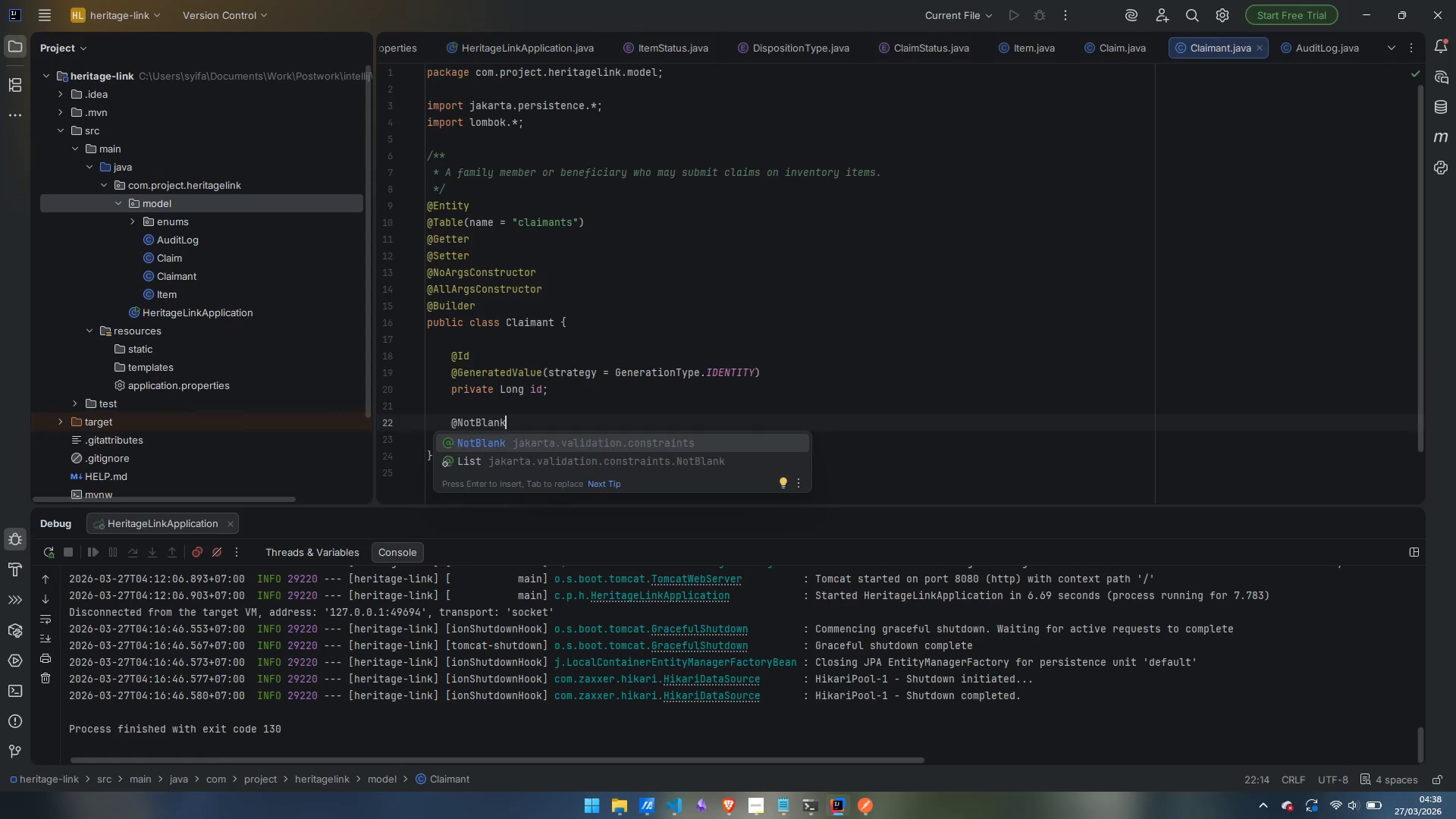 
key(Enter)
 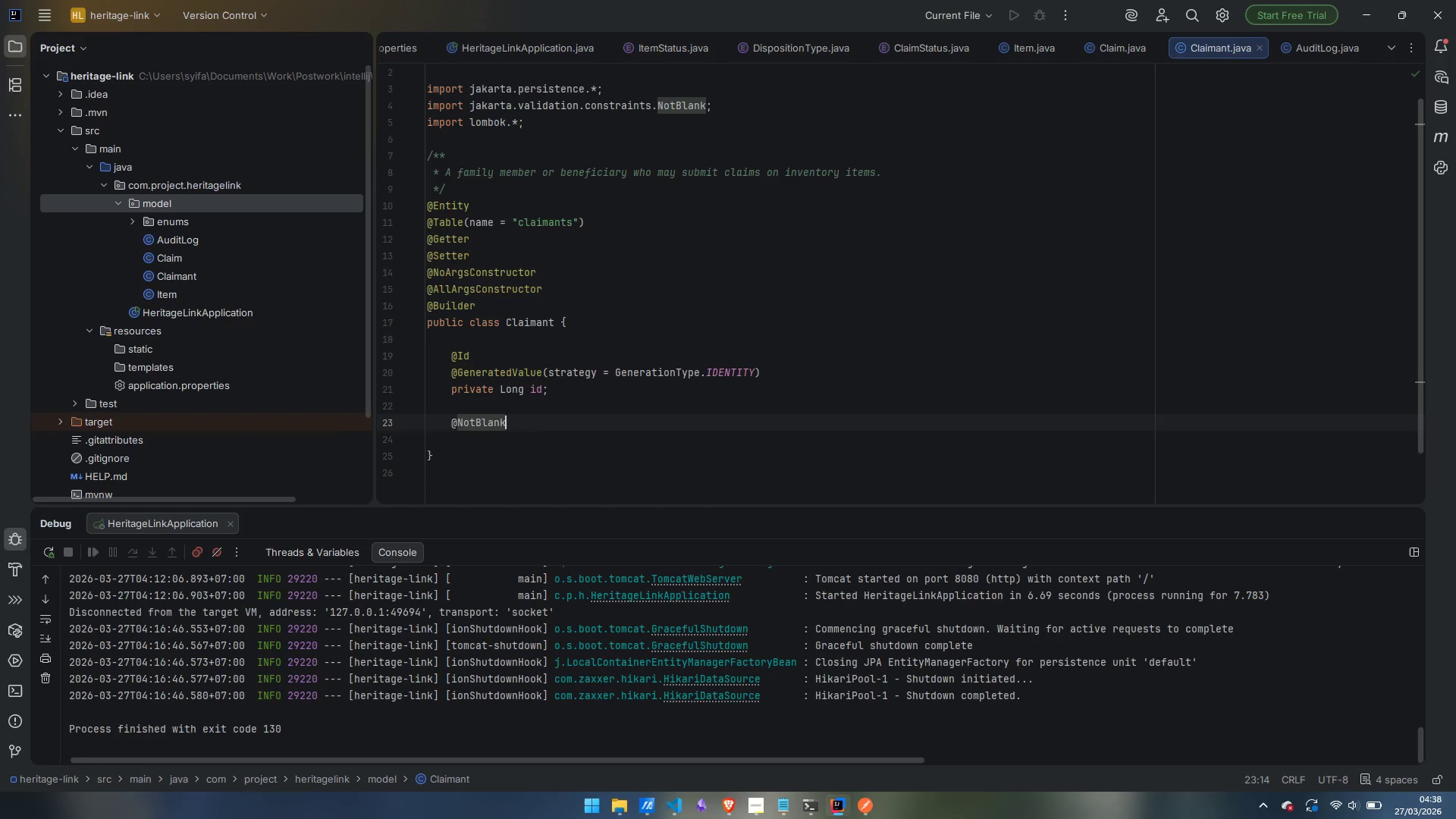 
key(Enter)
 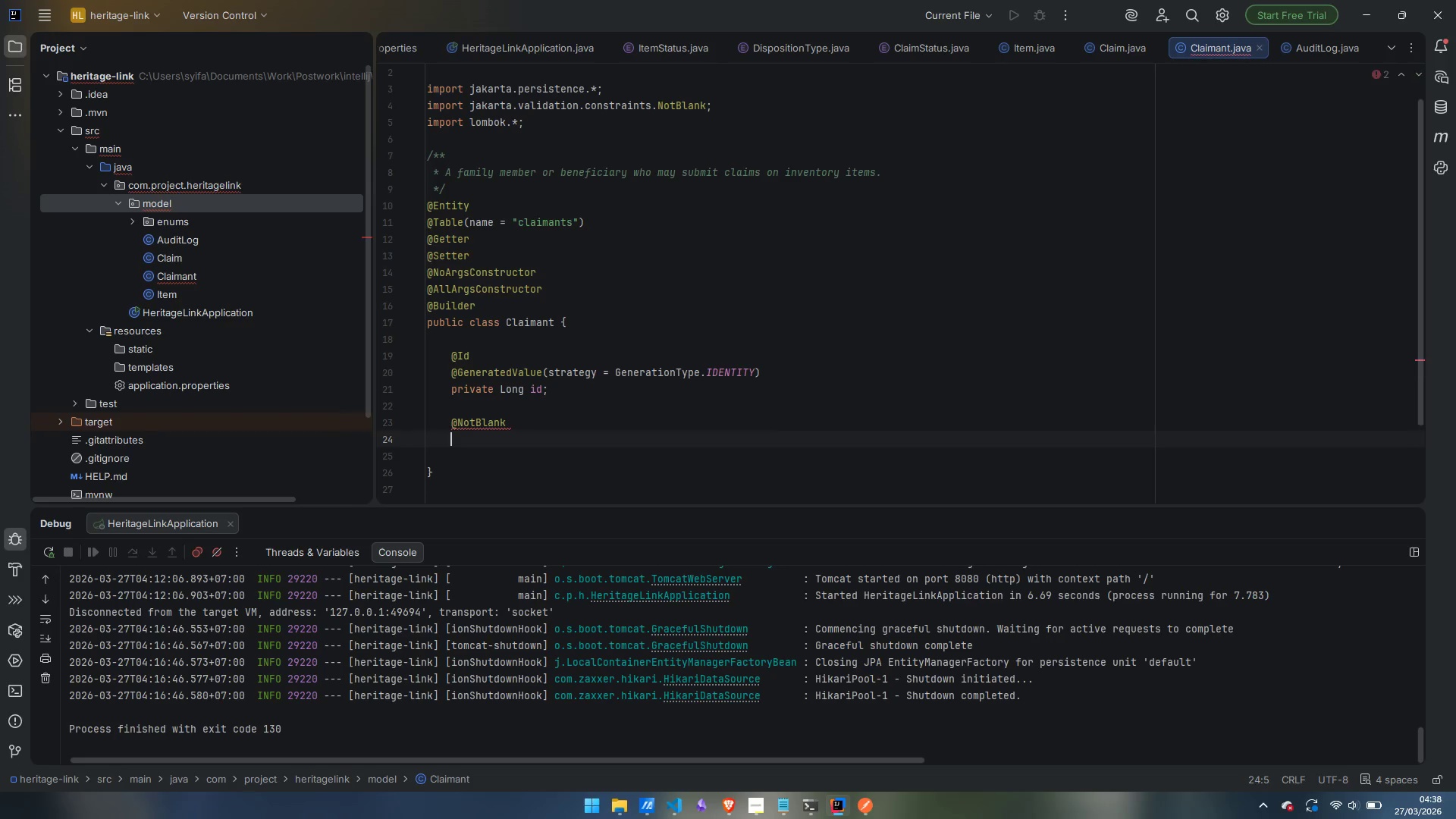 
type(@Column)
 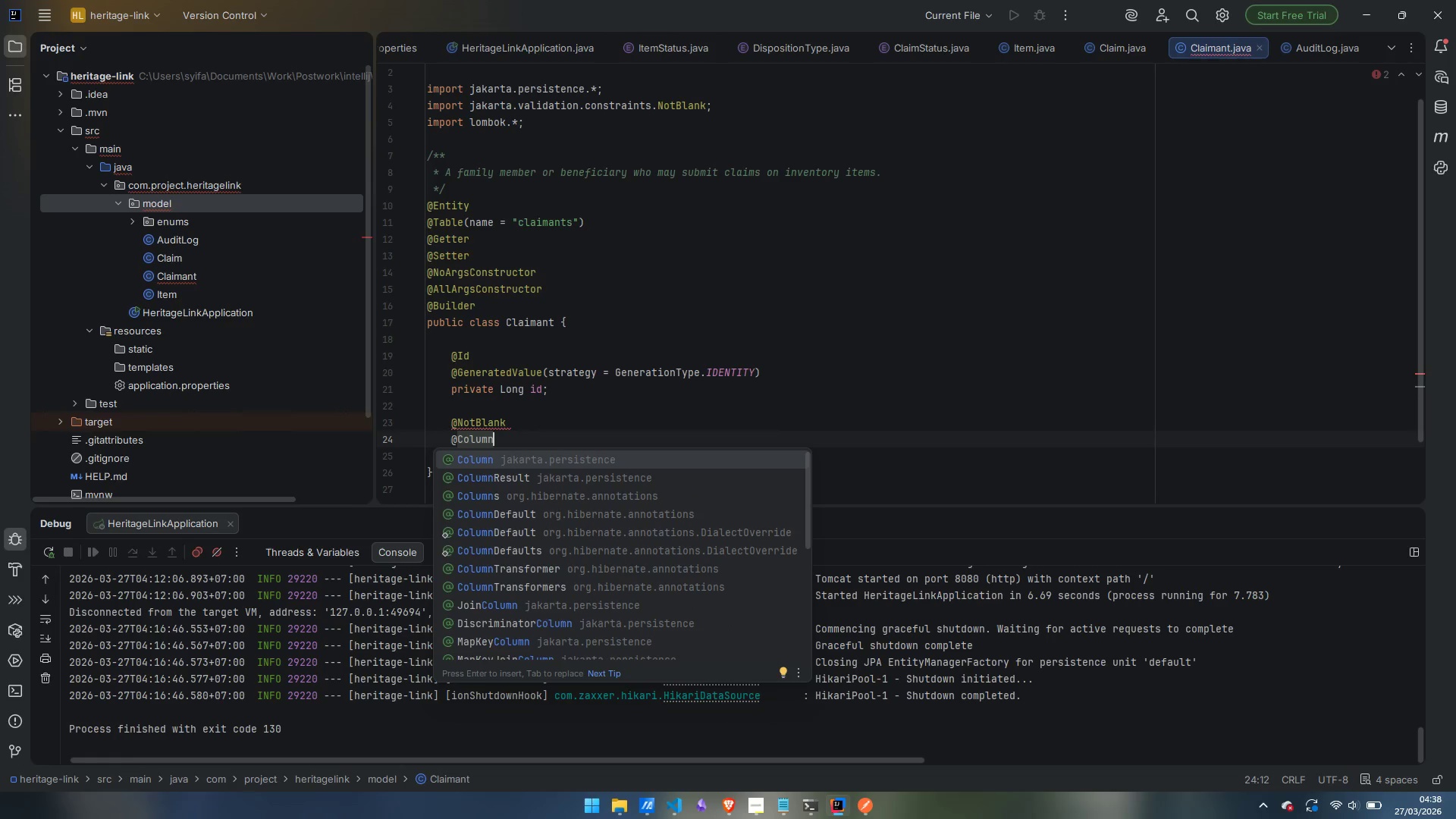 
key(Enter)
 